 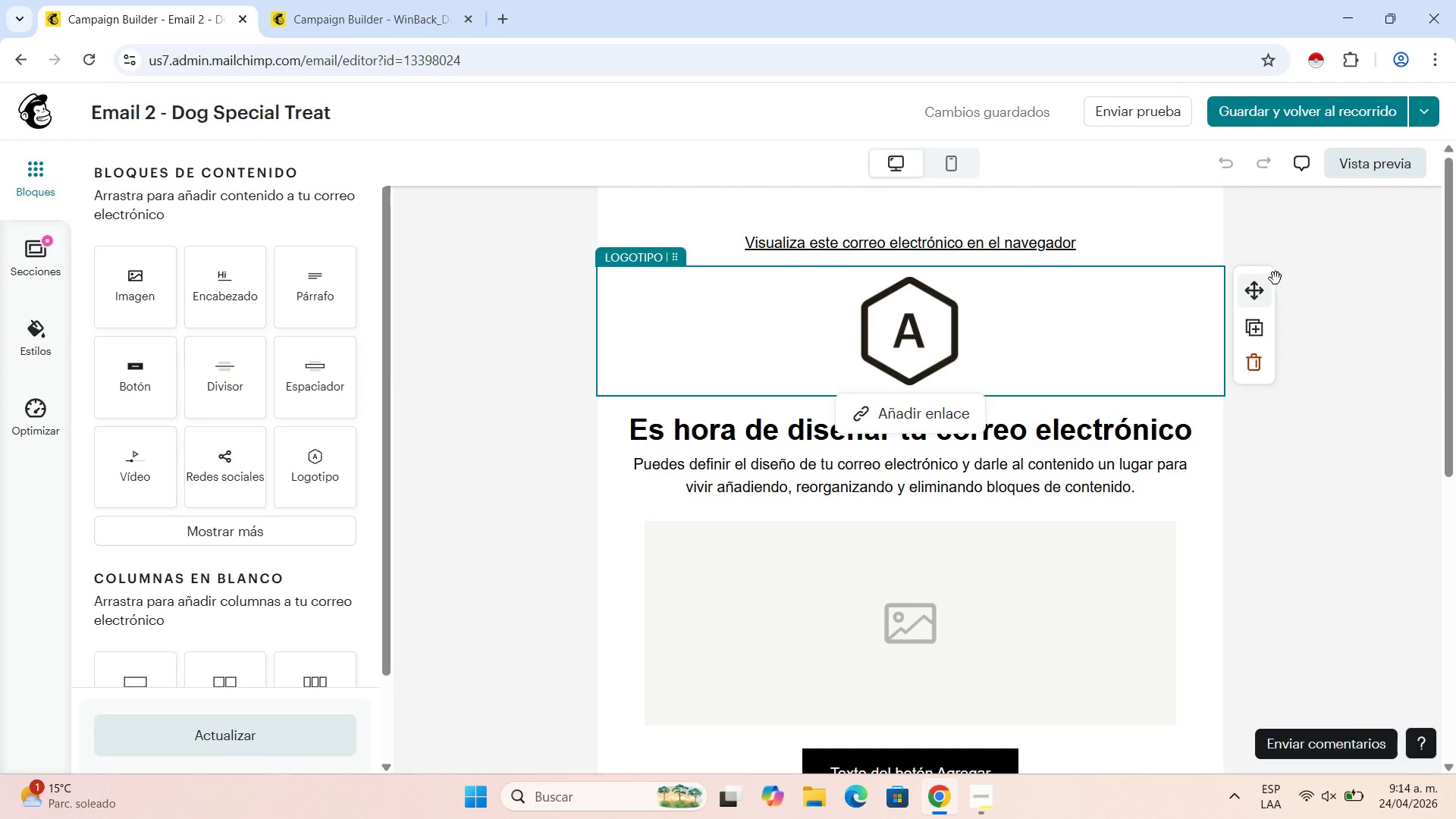 
left_click([1257, 352])
 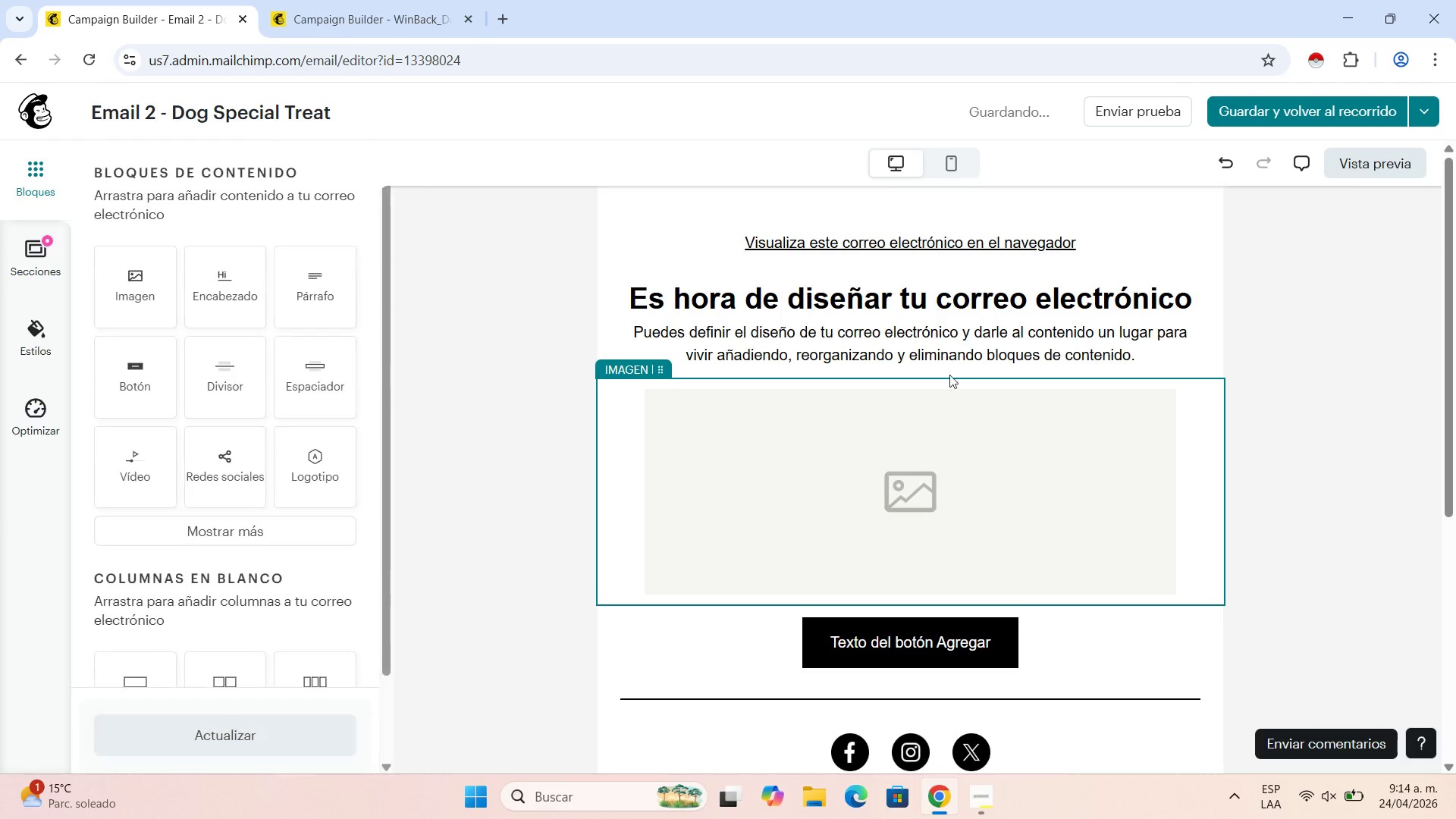 
left_click([965, 275])
 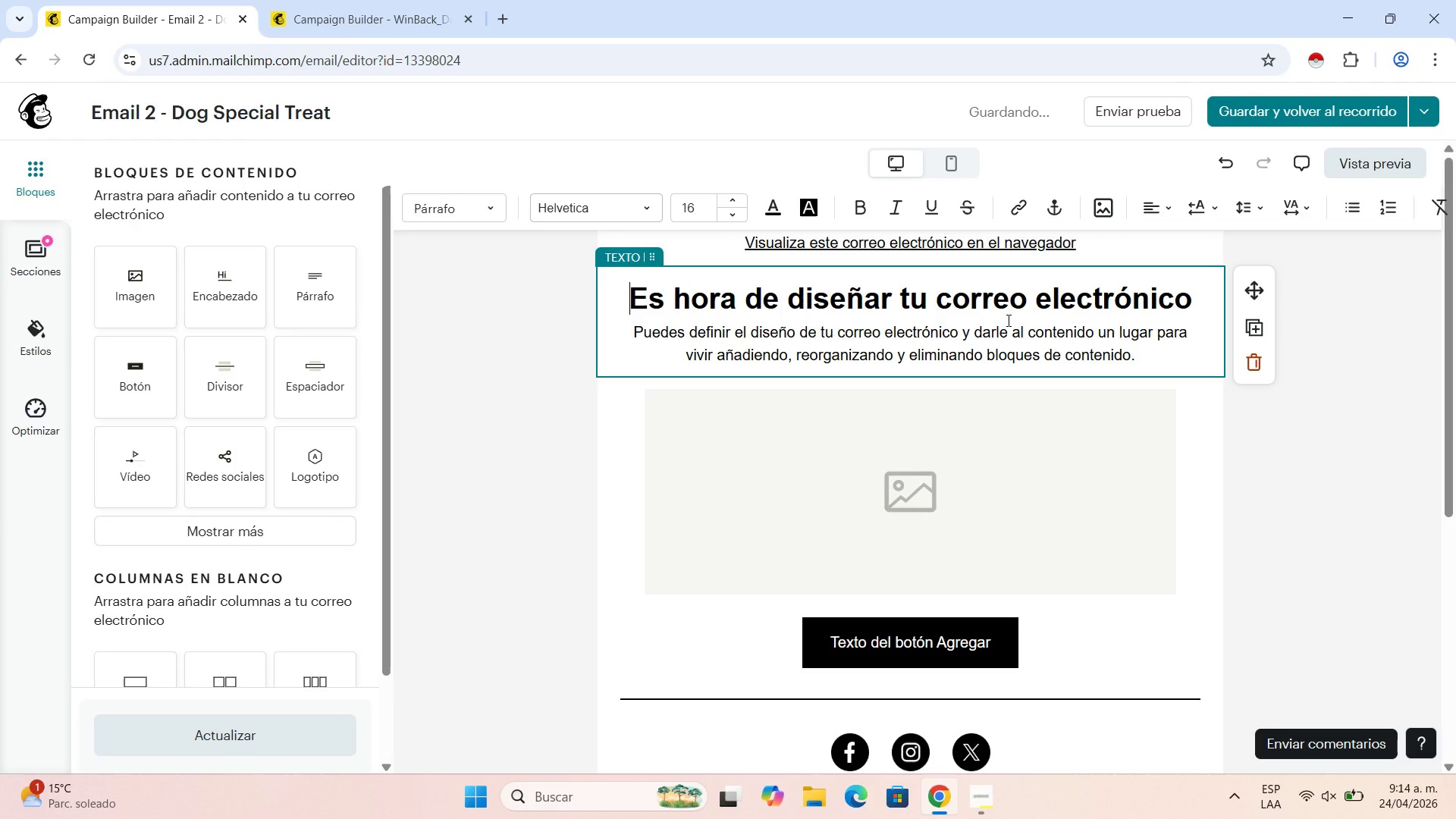 
double_click([1007, 320])
 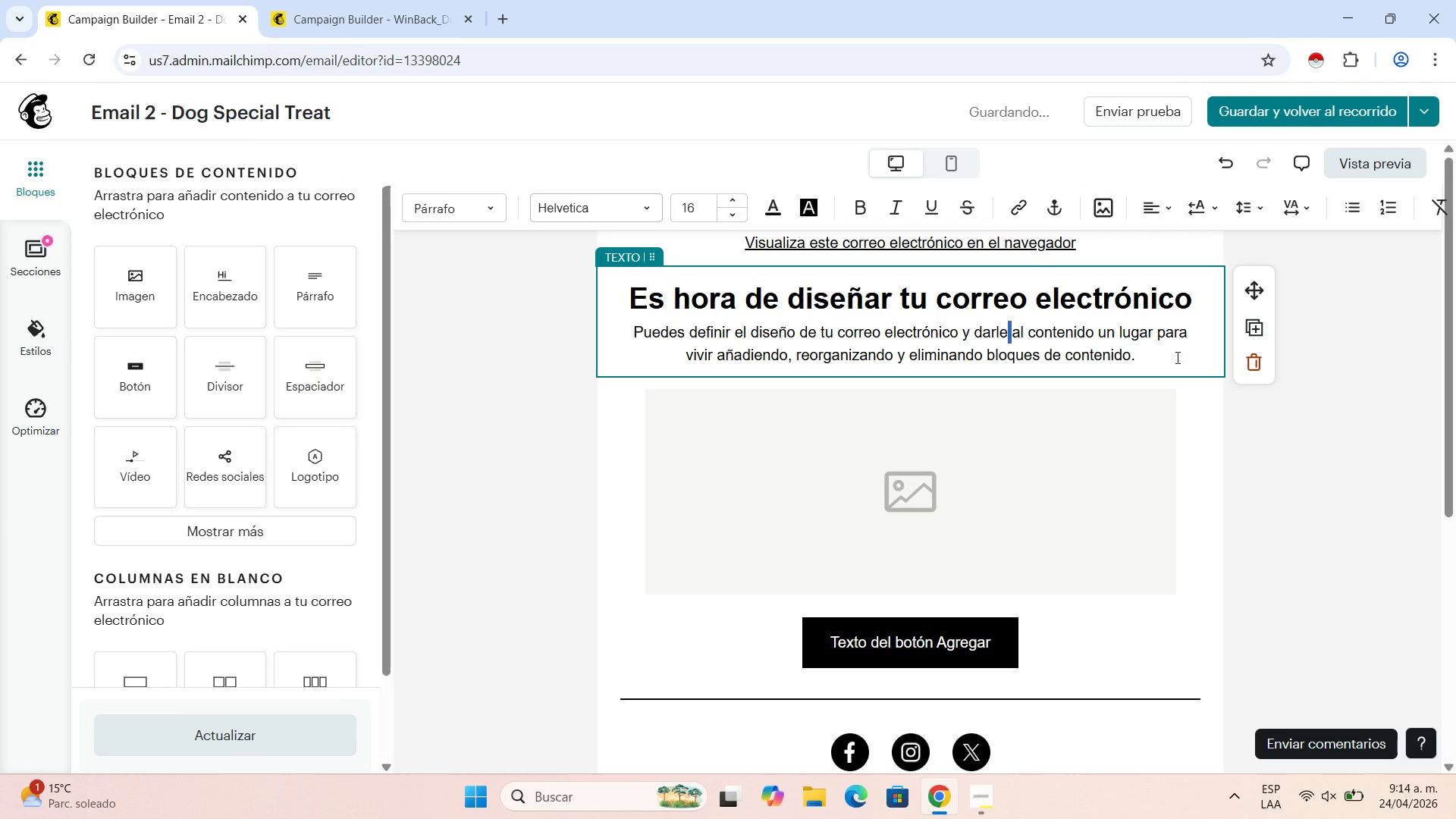 
left_click([1166, 357])
 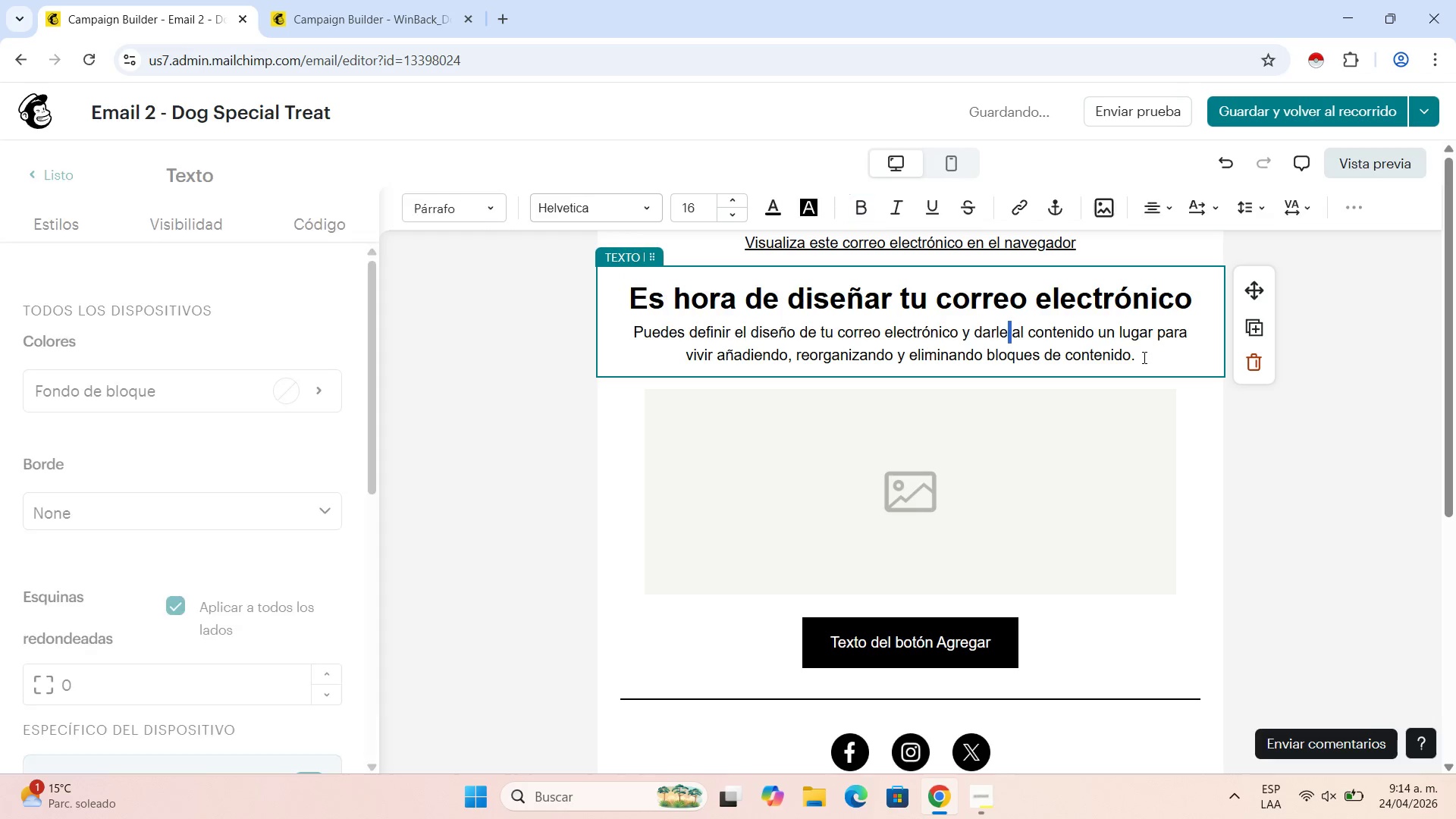 
left_click_drag(start_coordinate=[1143, 357], to_coordinate=[616, 237])
 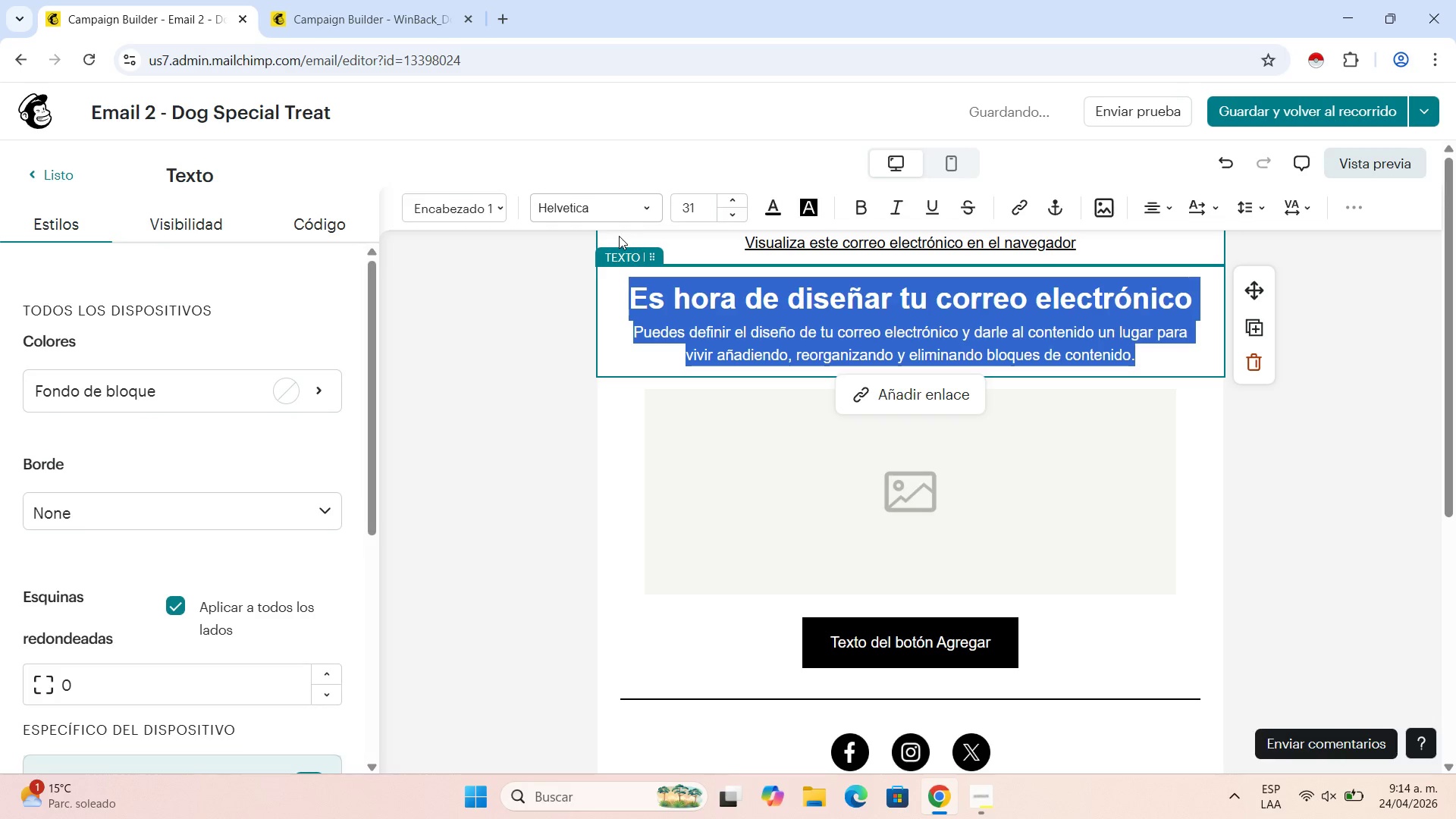 
key(Backspace)
 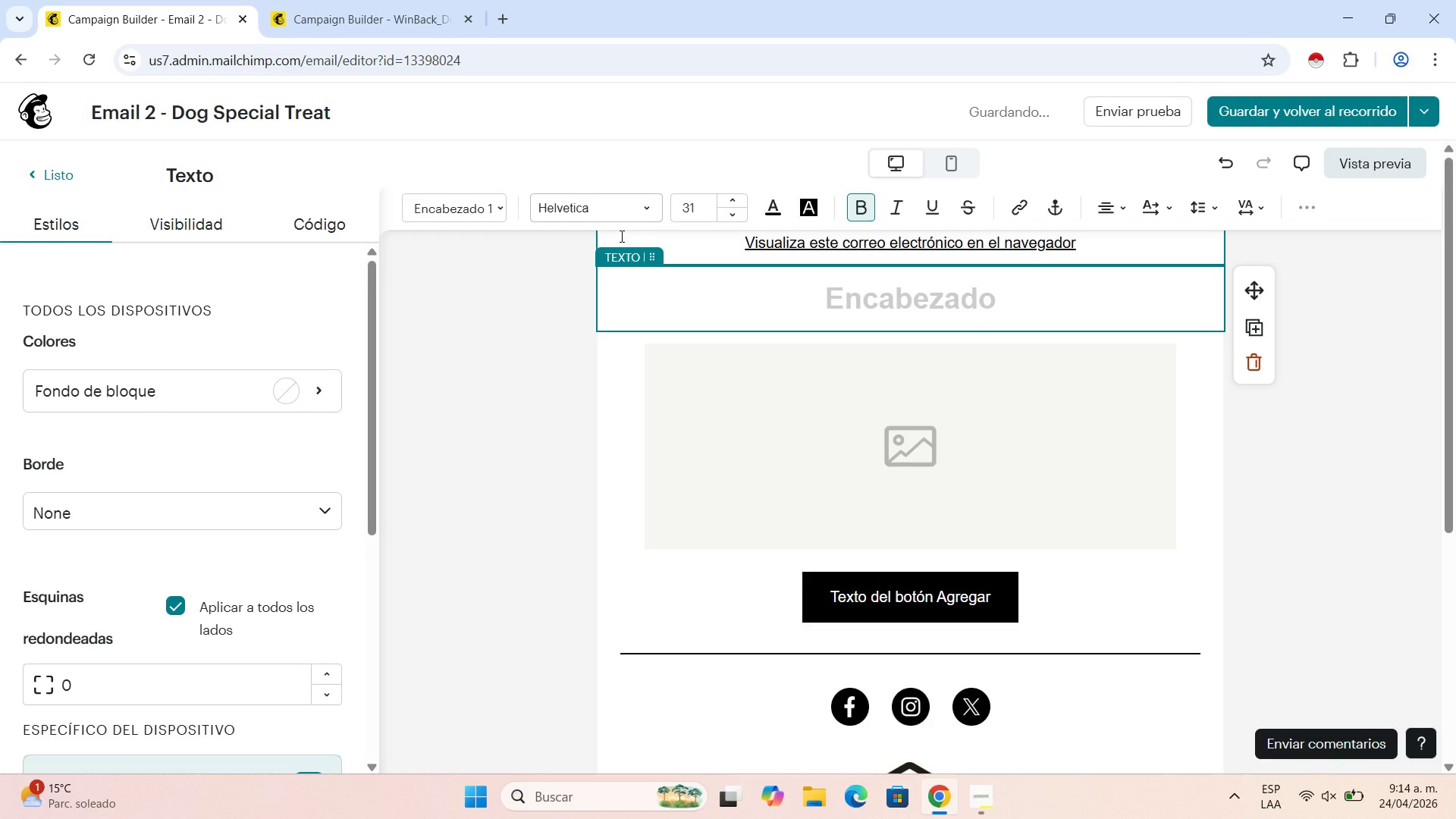 
key(CapsLock)
 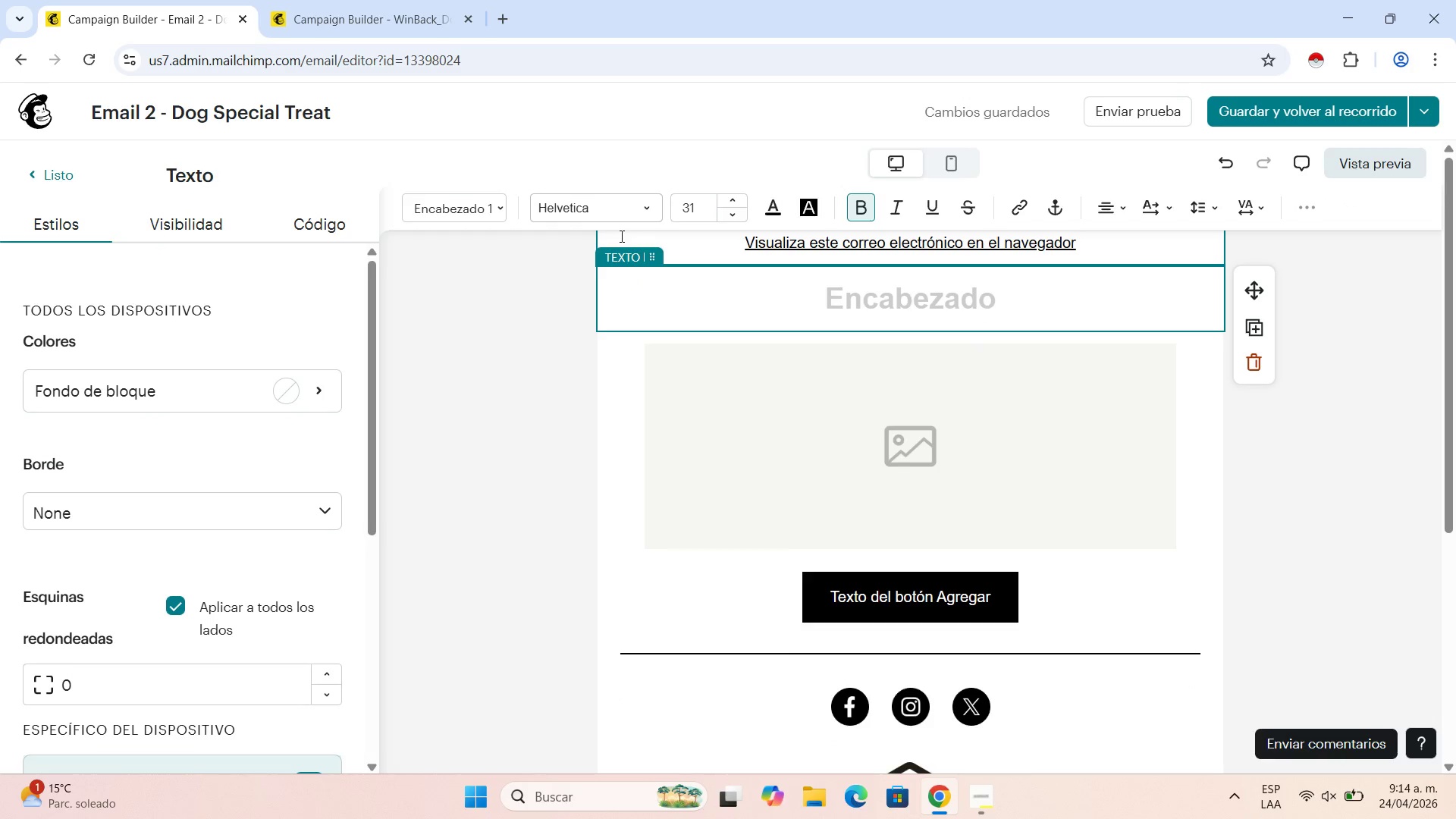 
wait(5.16)
 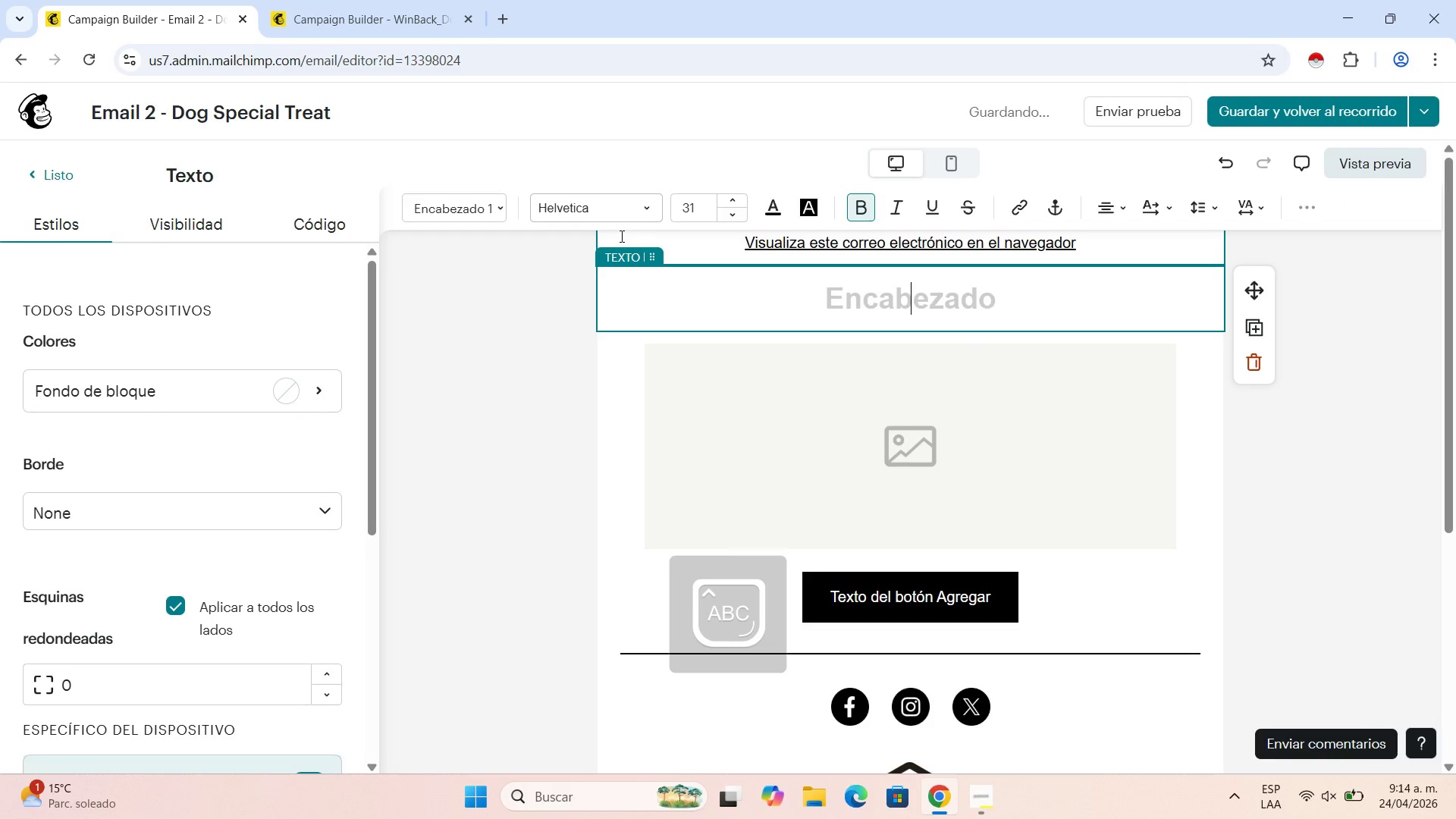 
type(wE)
key(Backspace)
key(Backspace)
type(WE)
key(Backspace)
type(elo)
key(Backspace)
type(come HOme)
key(Backspace)
key(Backspace)
key(Backspace)
key(Backspace)
type(Home)
 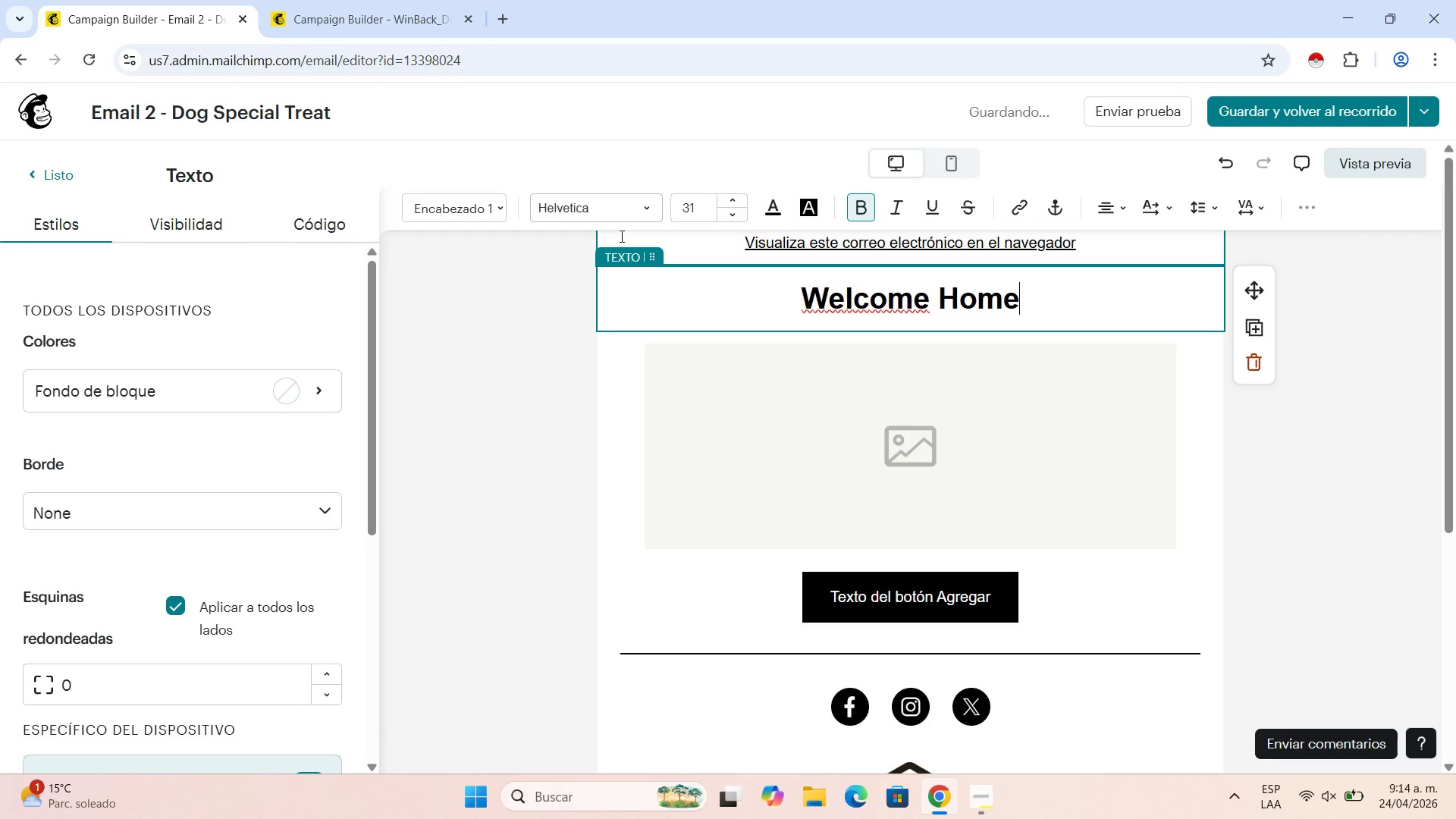 
wait(40.36)
 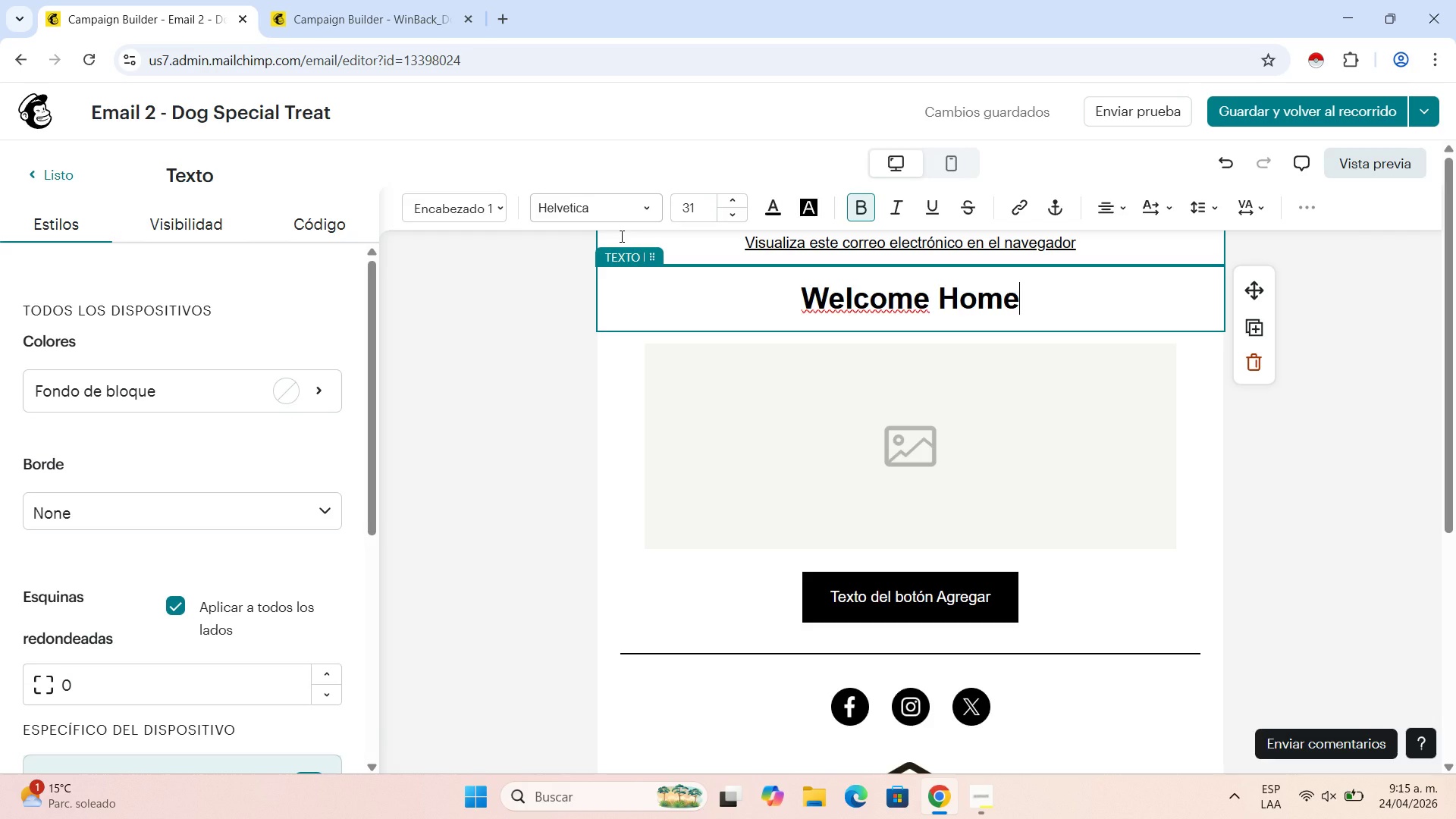 
key(Comma)
 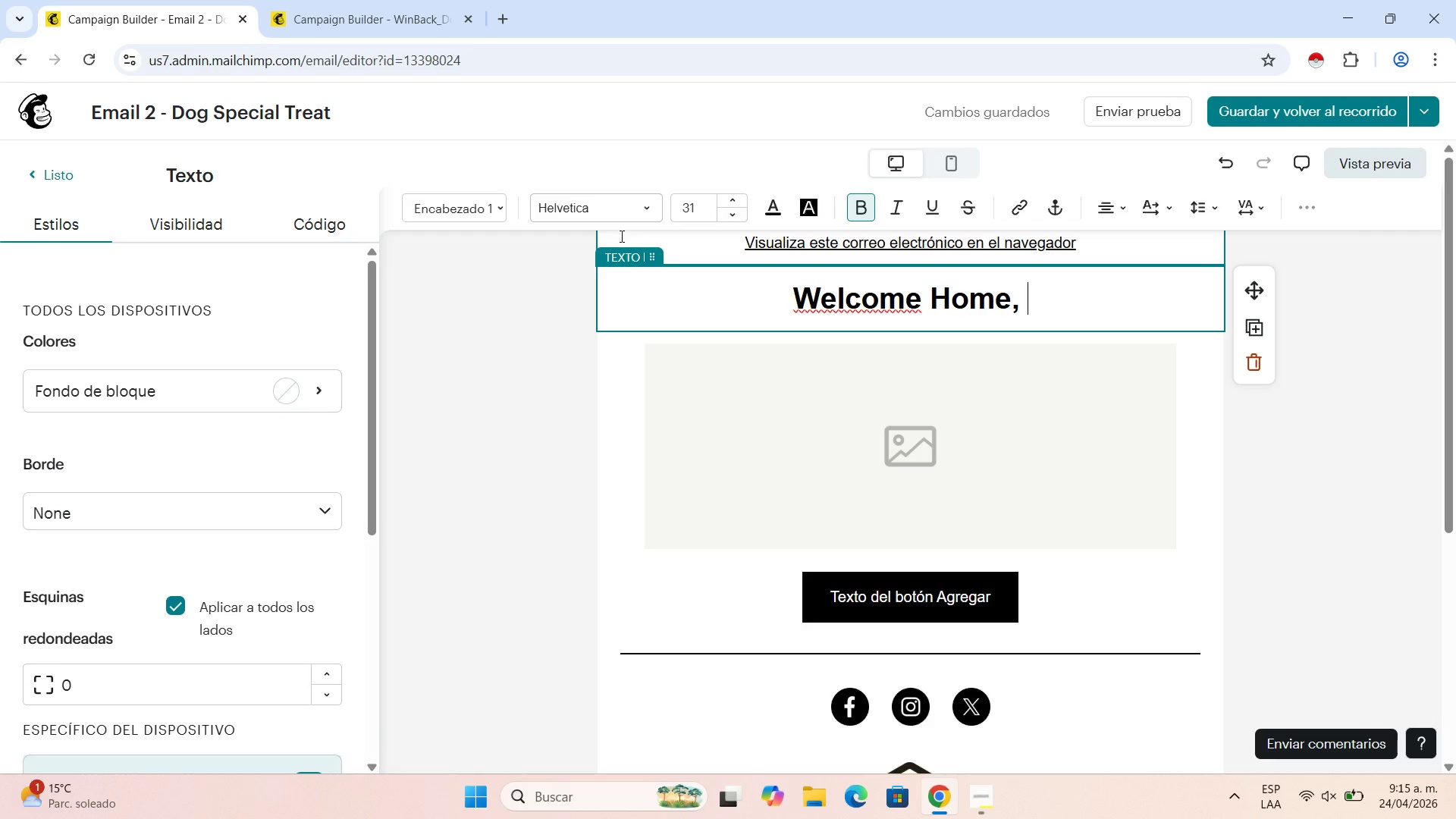 
key(Space)
 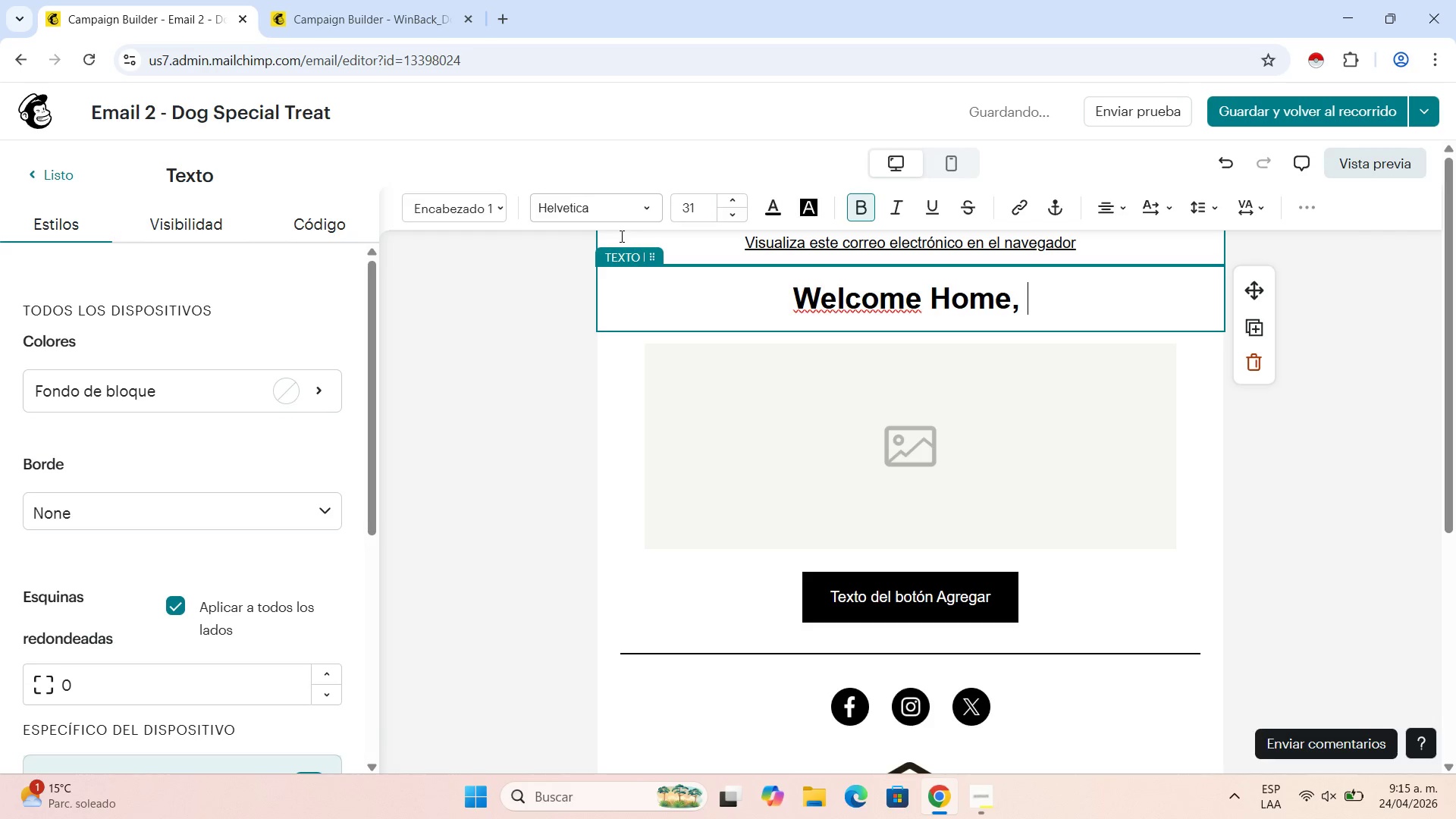 
type(+\PET_NAME)
 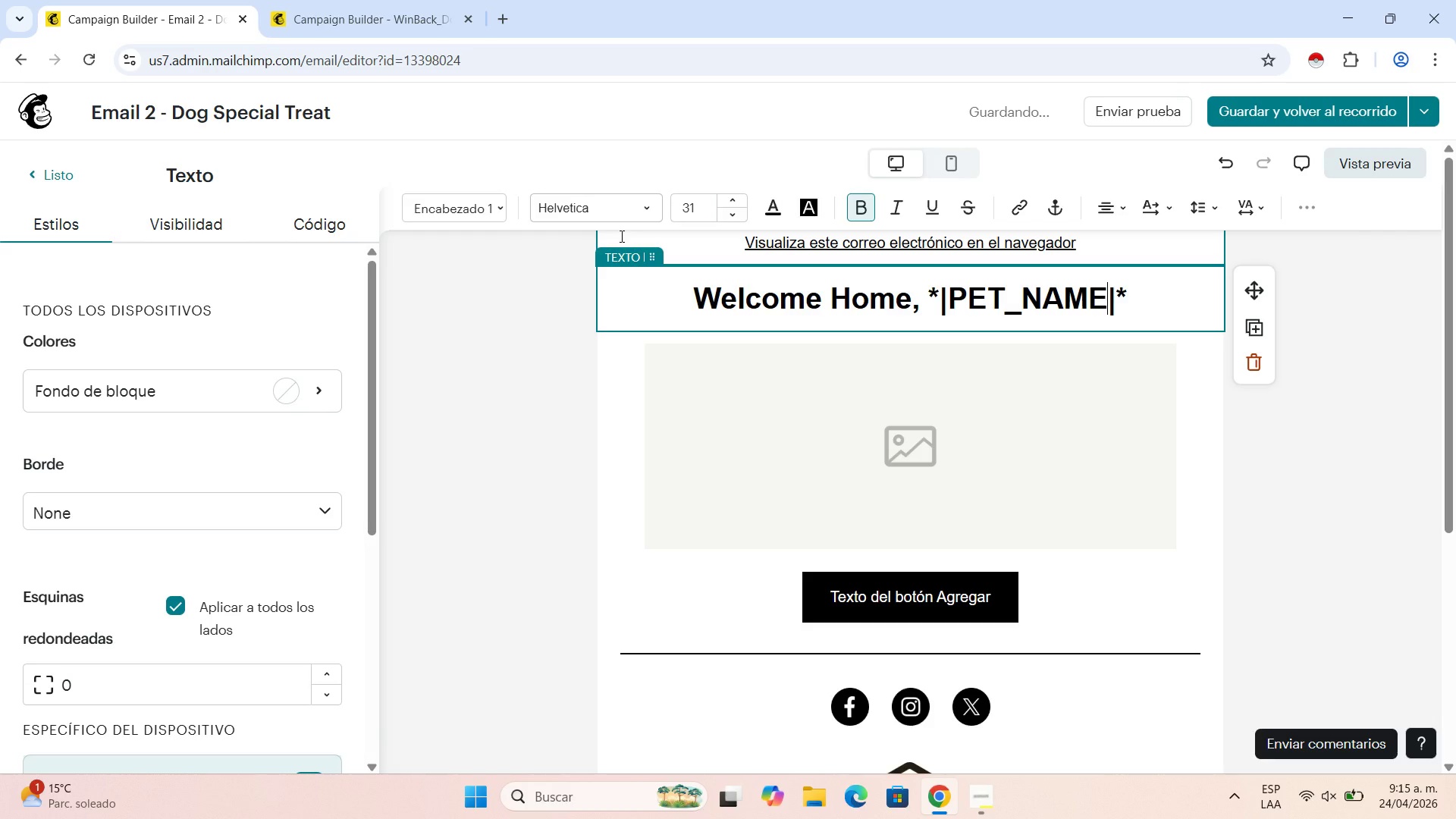 
left_click([1185, 425])
 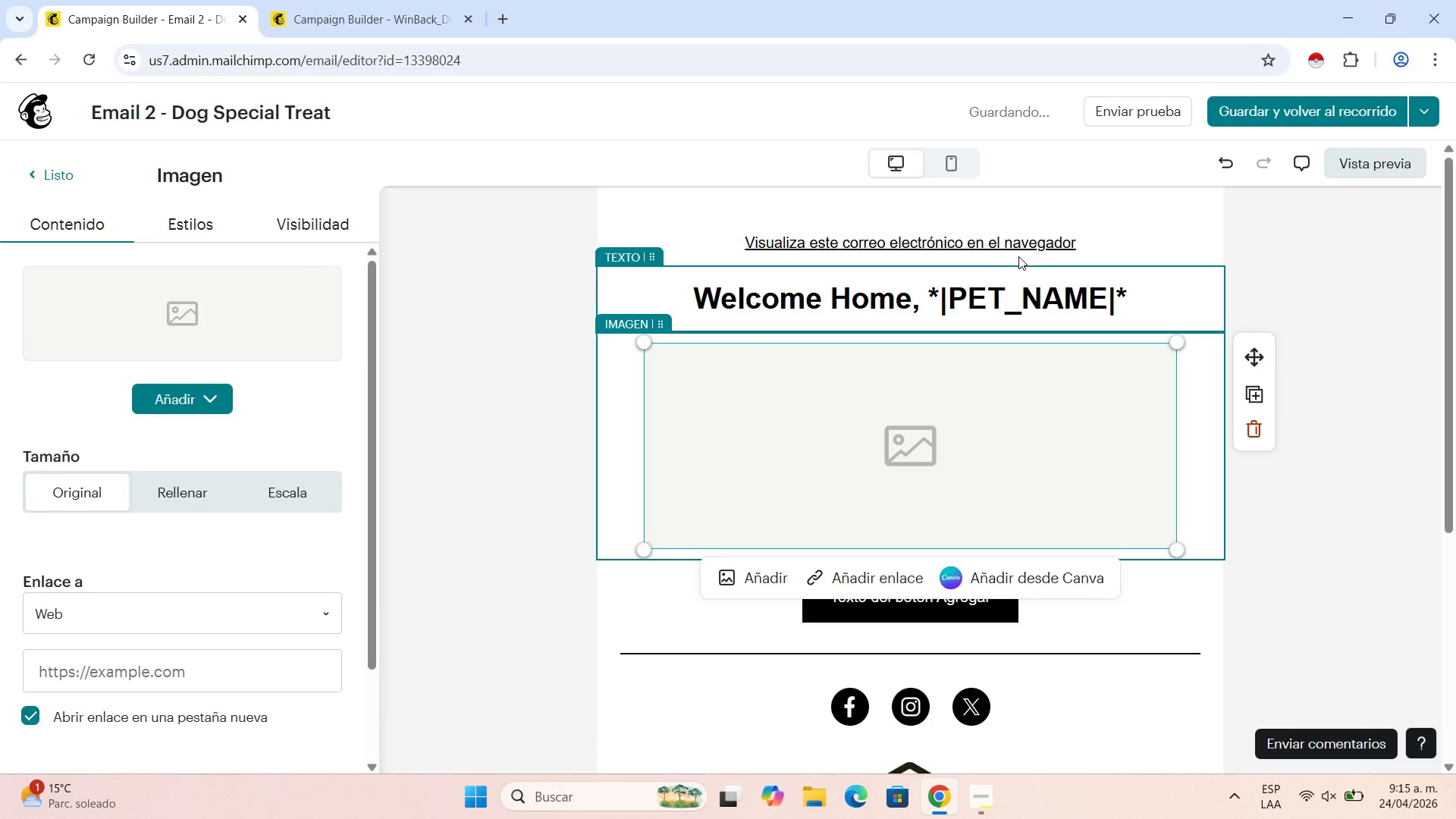 
double_click([1018, 254])
 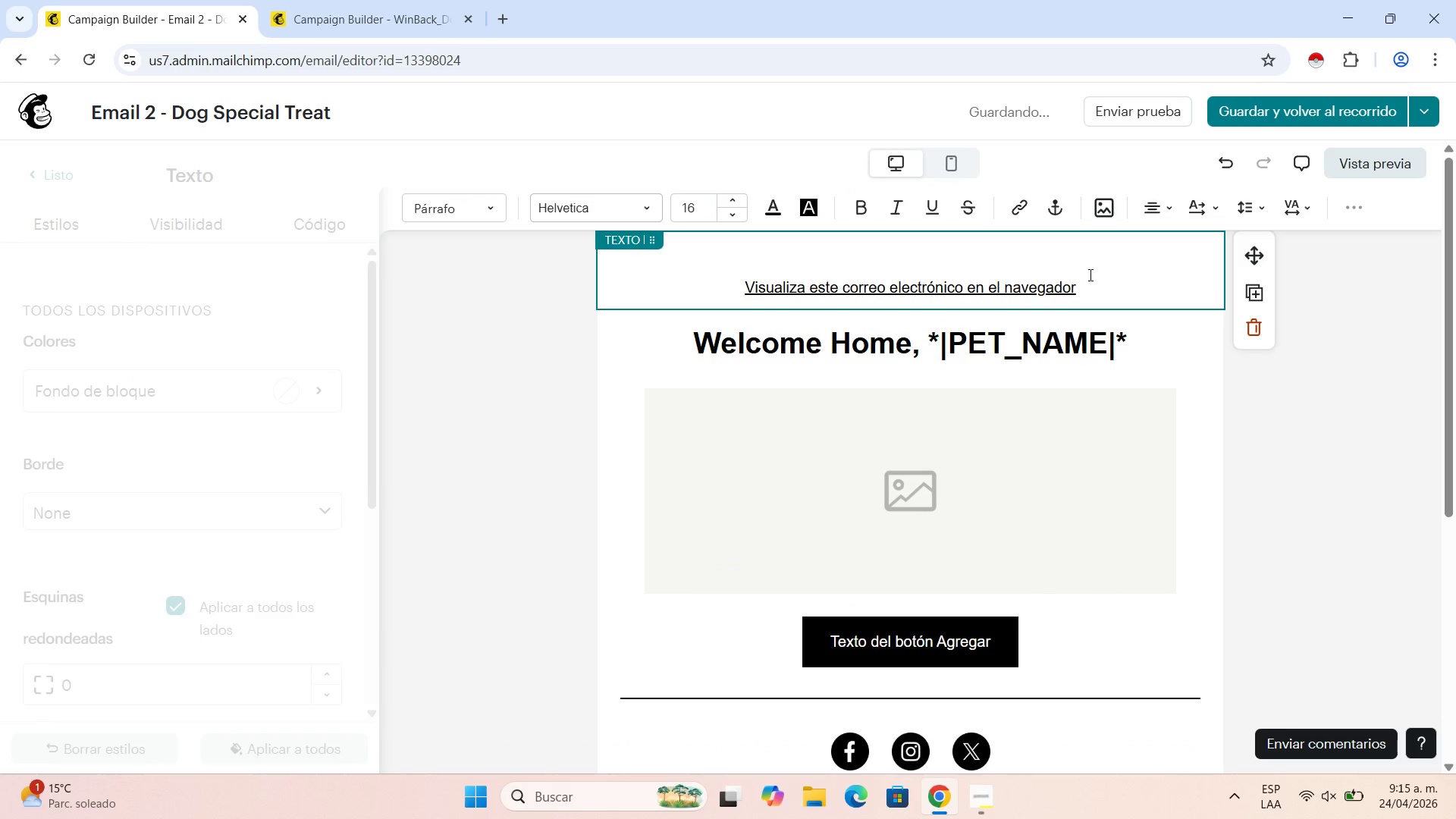 
left_click([1088, 286])
 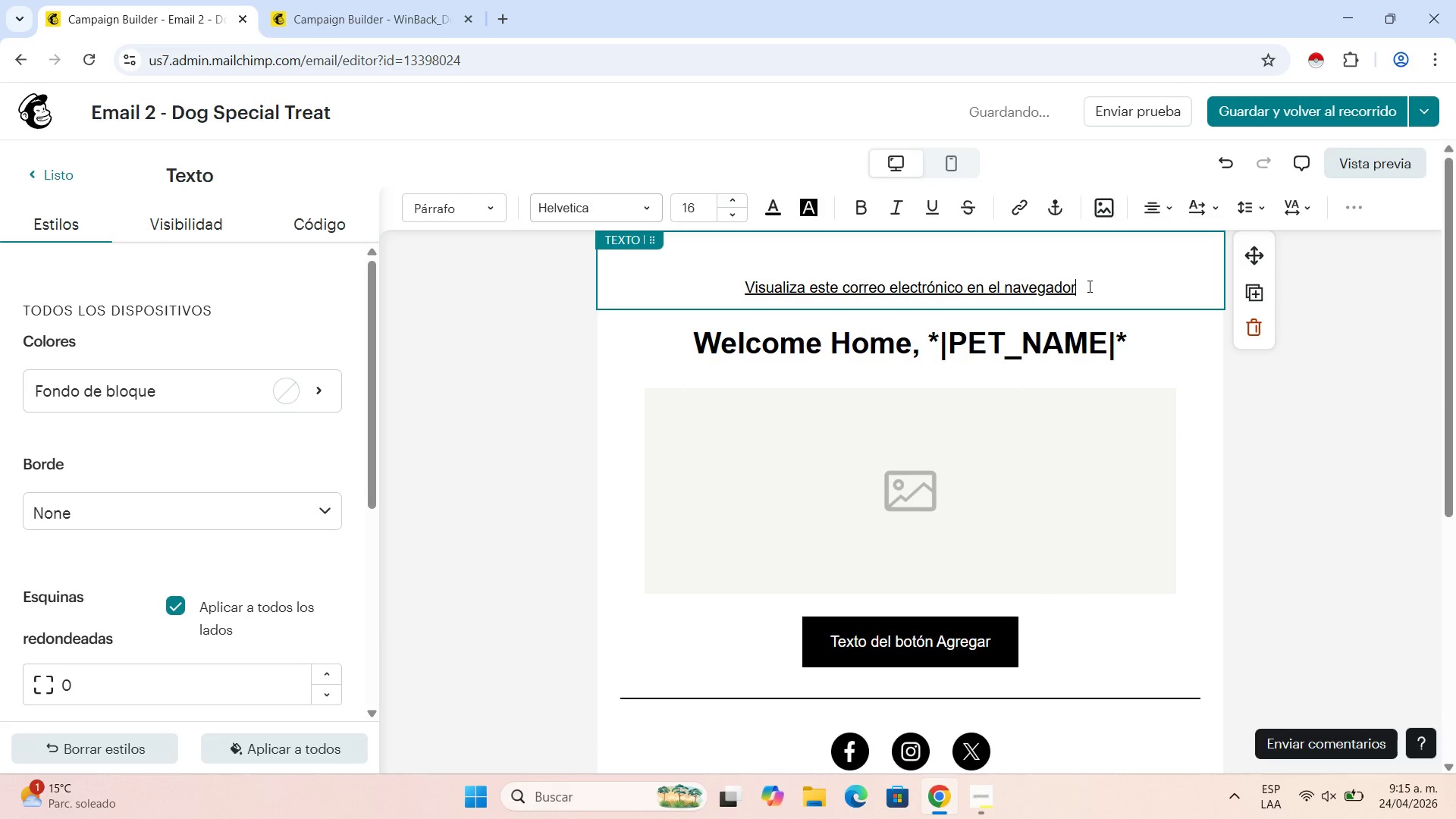 
left_click_drag(start_coordinate=[1088, 286], to_coordinate=[642, 268])
 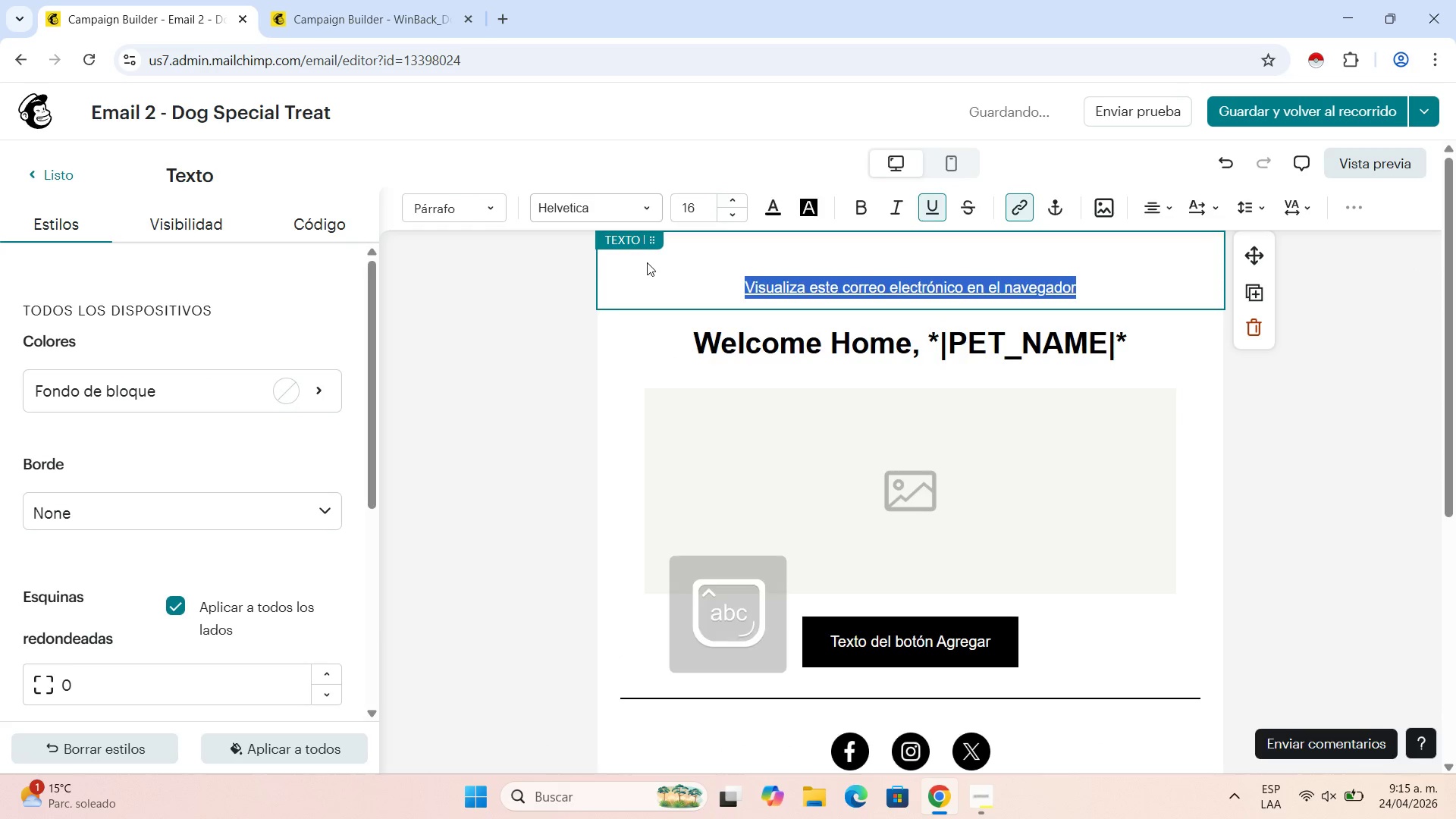 
type(View this email i your )
key(Backspace)
key(Backspace)
key(Backspace)
key(Backspace)
key(Backspace)
key(Backspace)
type(n your browser)
 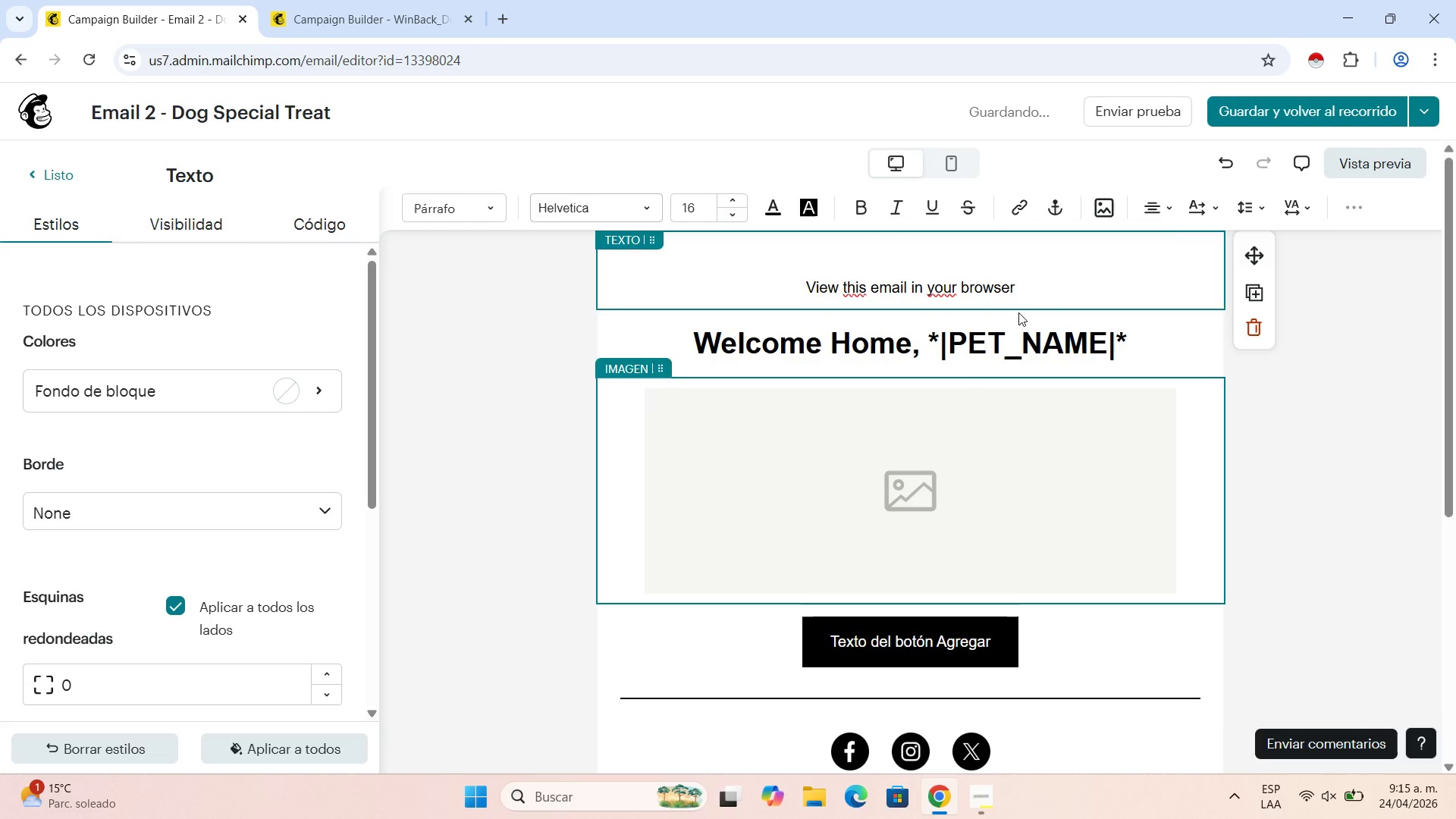 
left_click([1020, 287])
 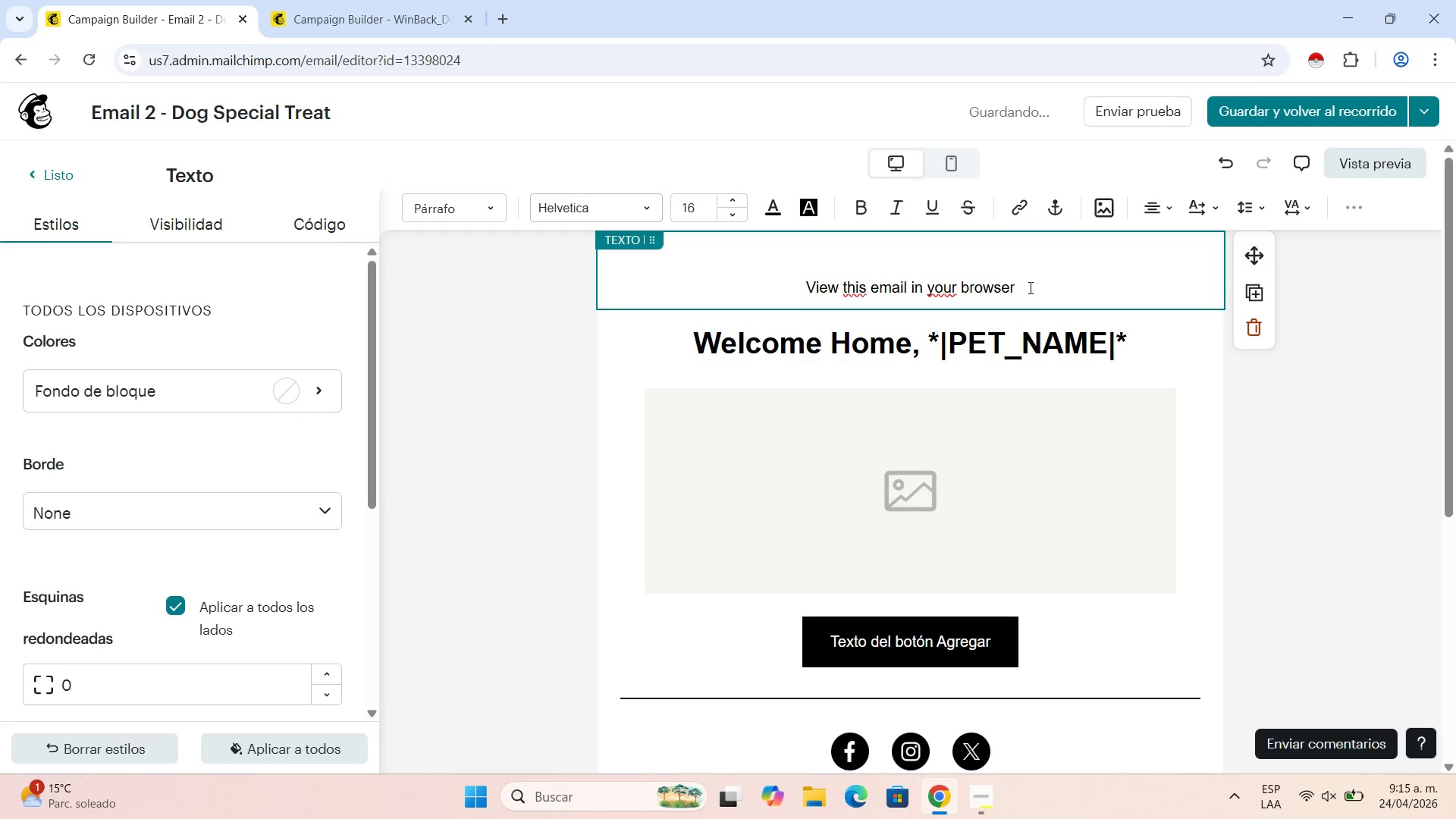 
left_click_drag(start_coordinate=[1029, 287], to_coordinate=[716, 286])
 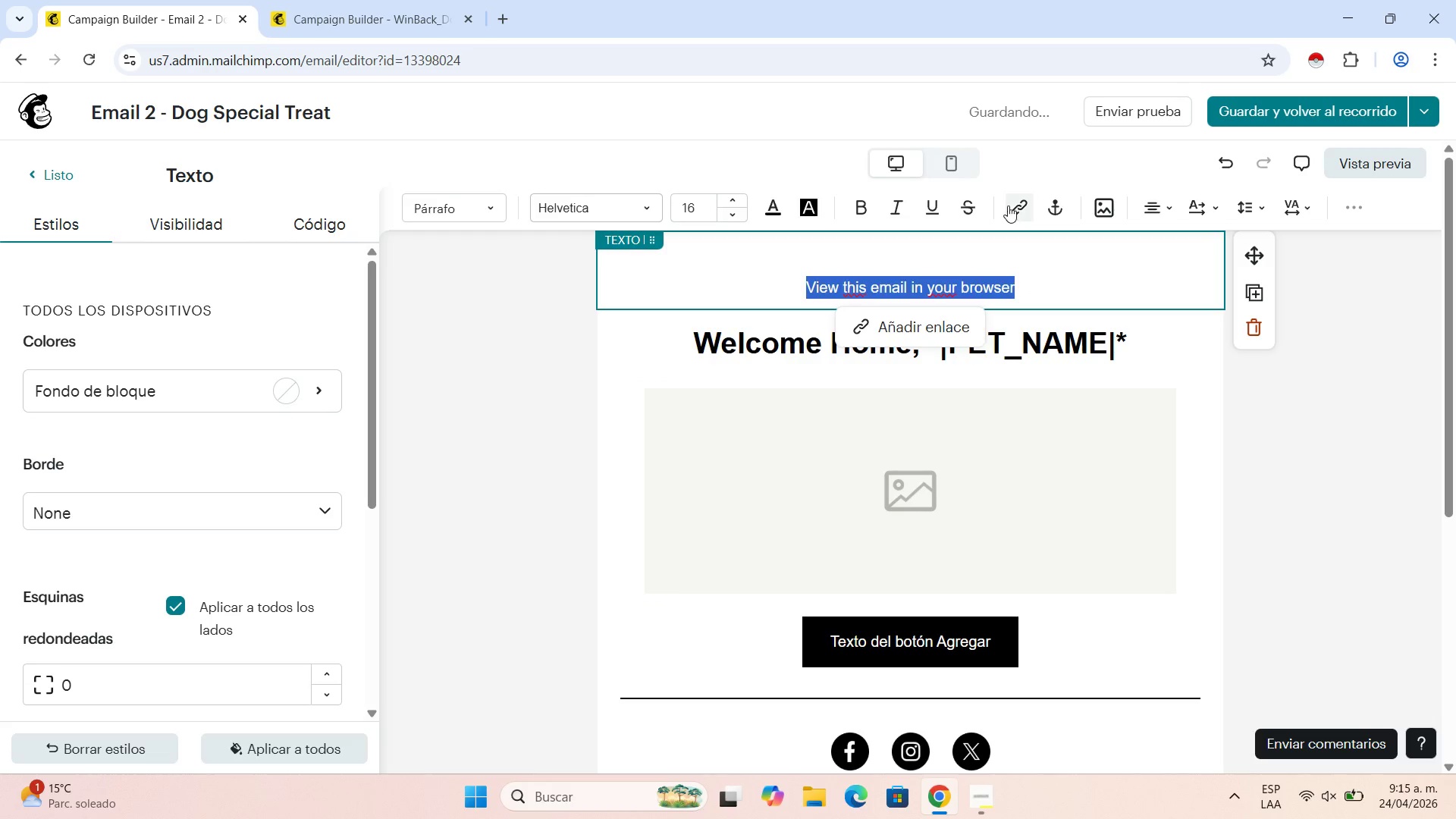 
left_click([1009, 206])
 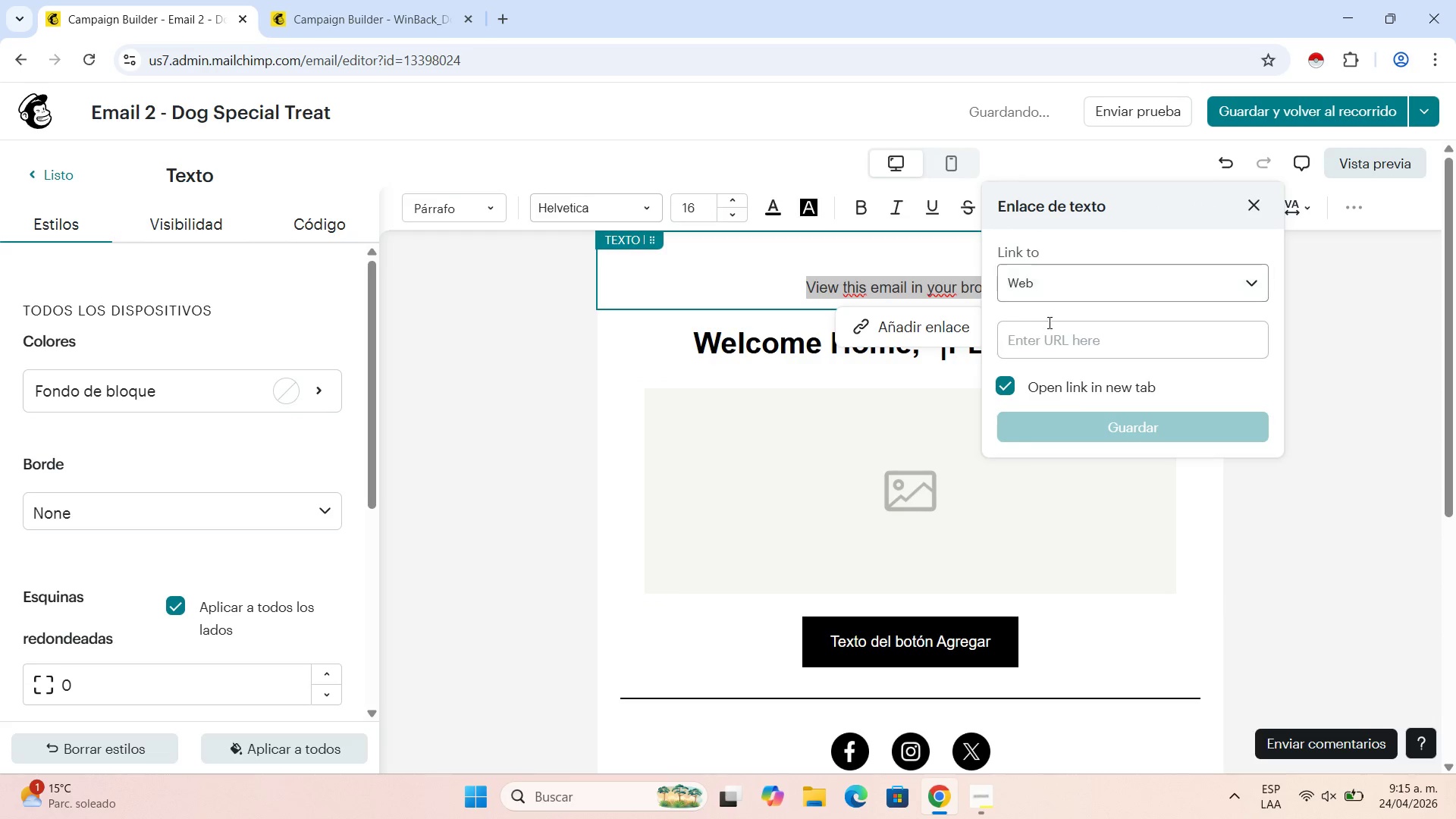 
left_click([1051, 336])
 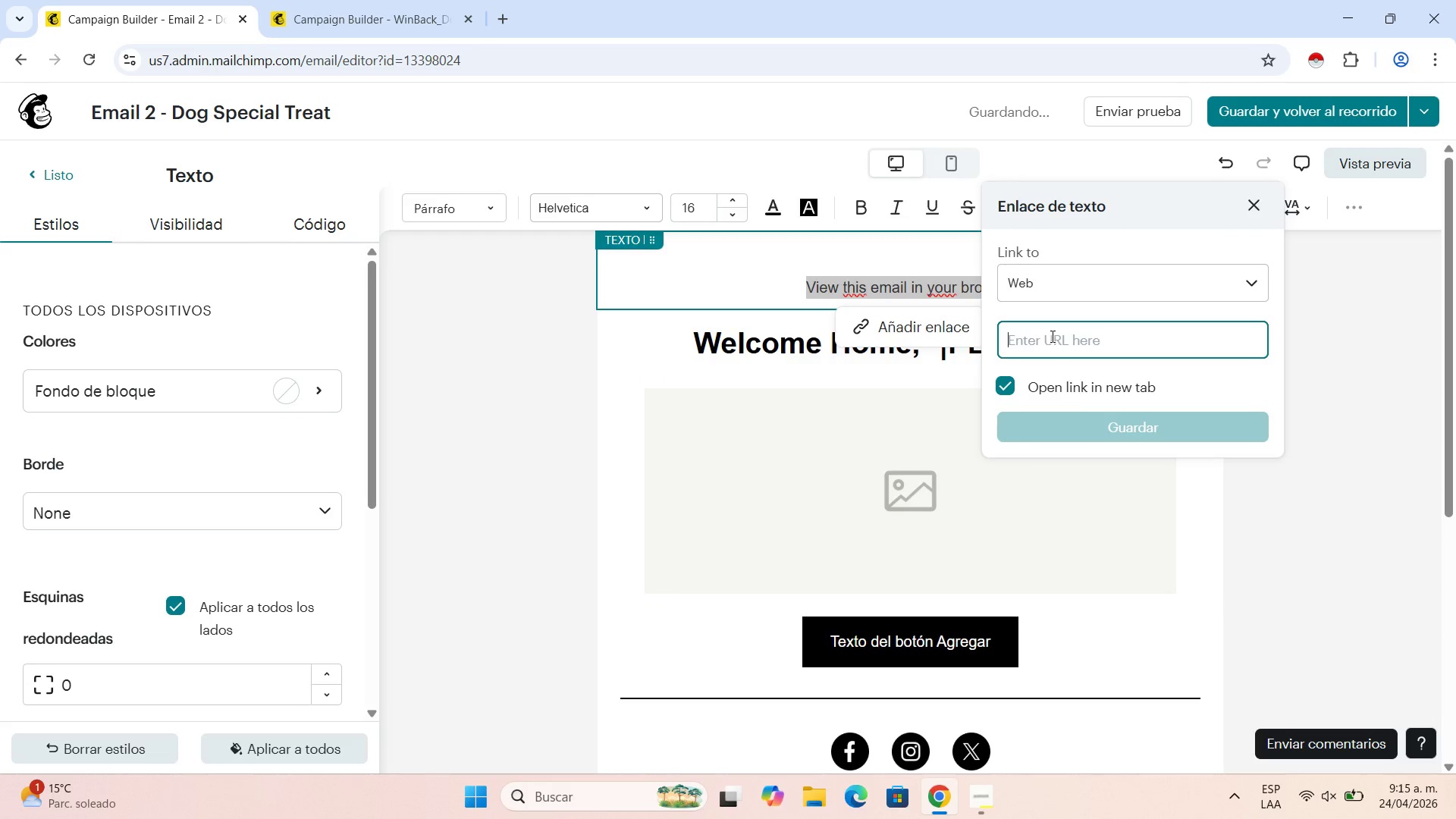 
type(+\ARCHIVE+\)
 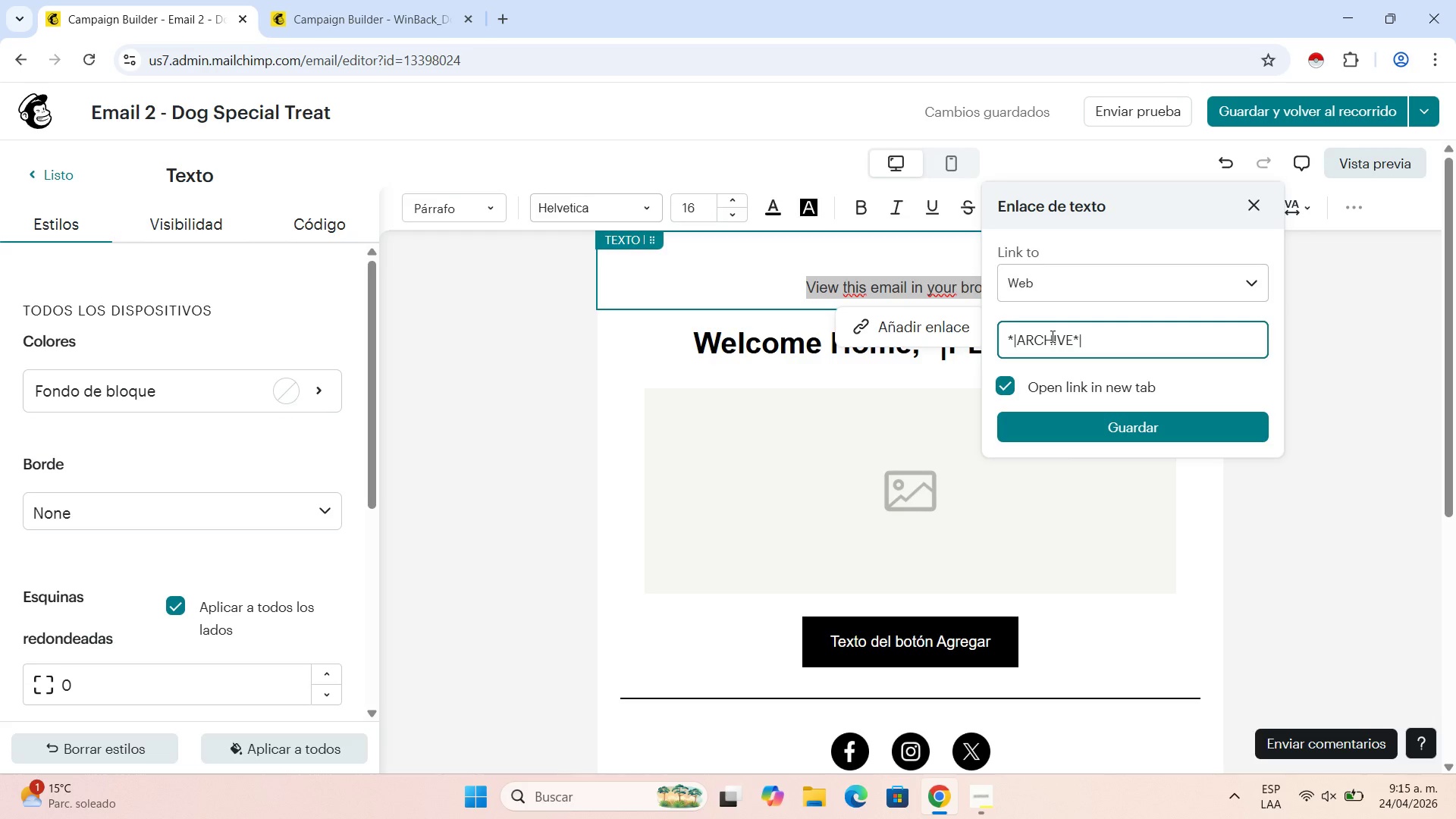 
key(Backspace)
 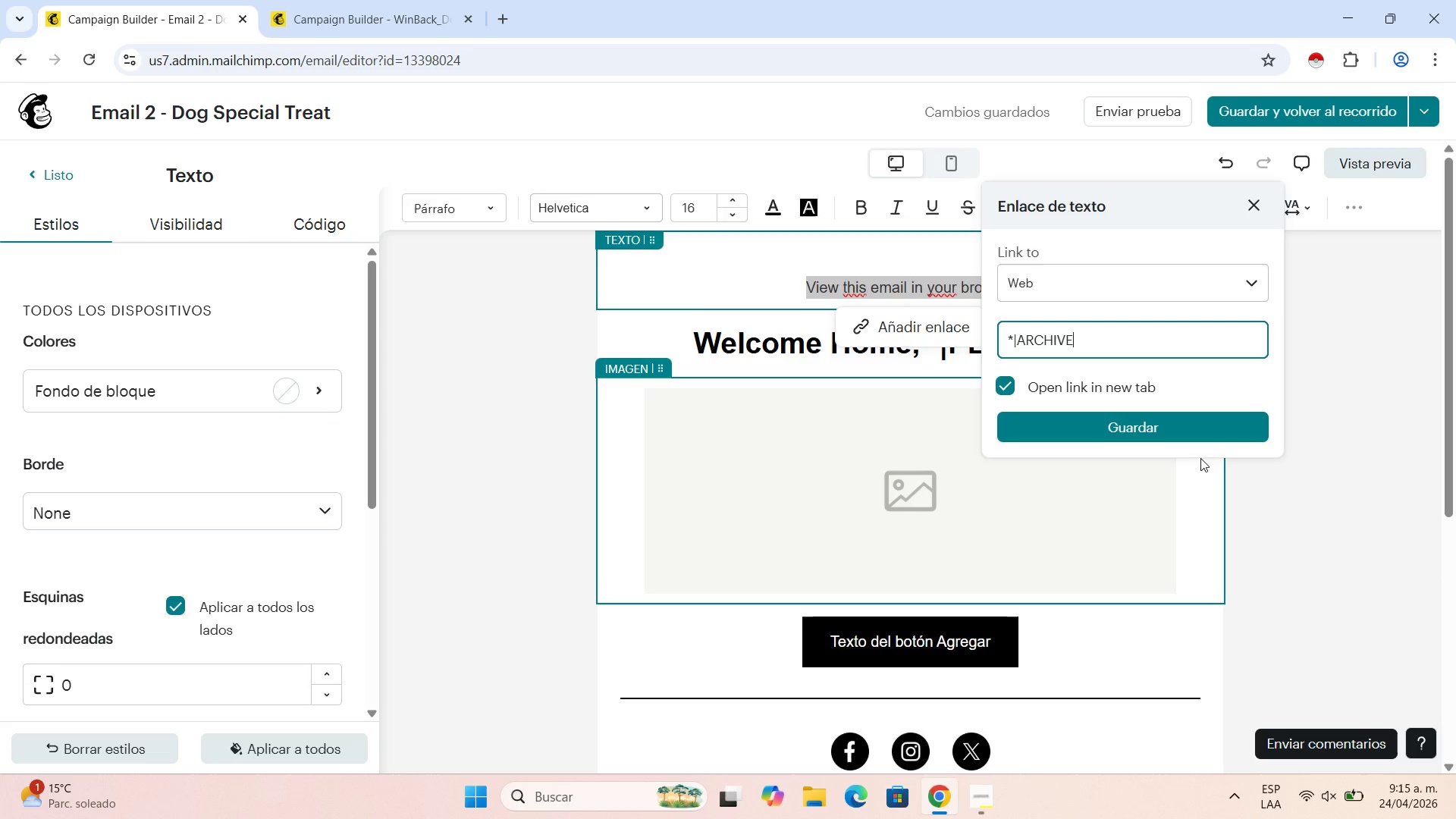 
key(Backspace)
 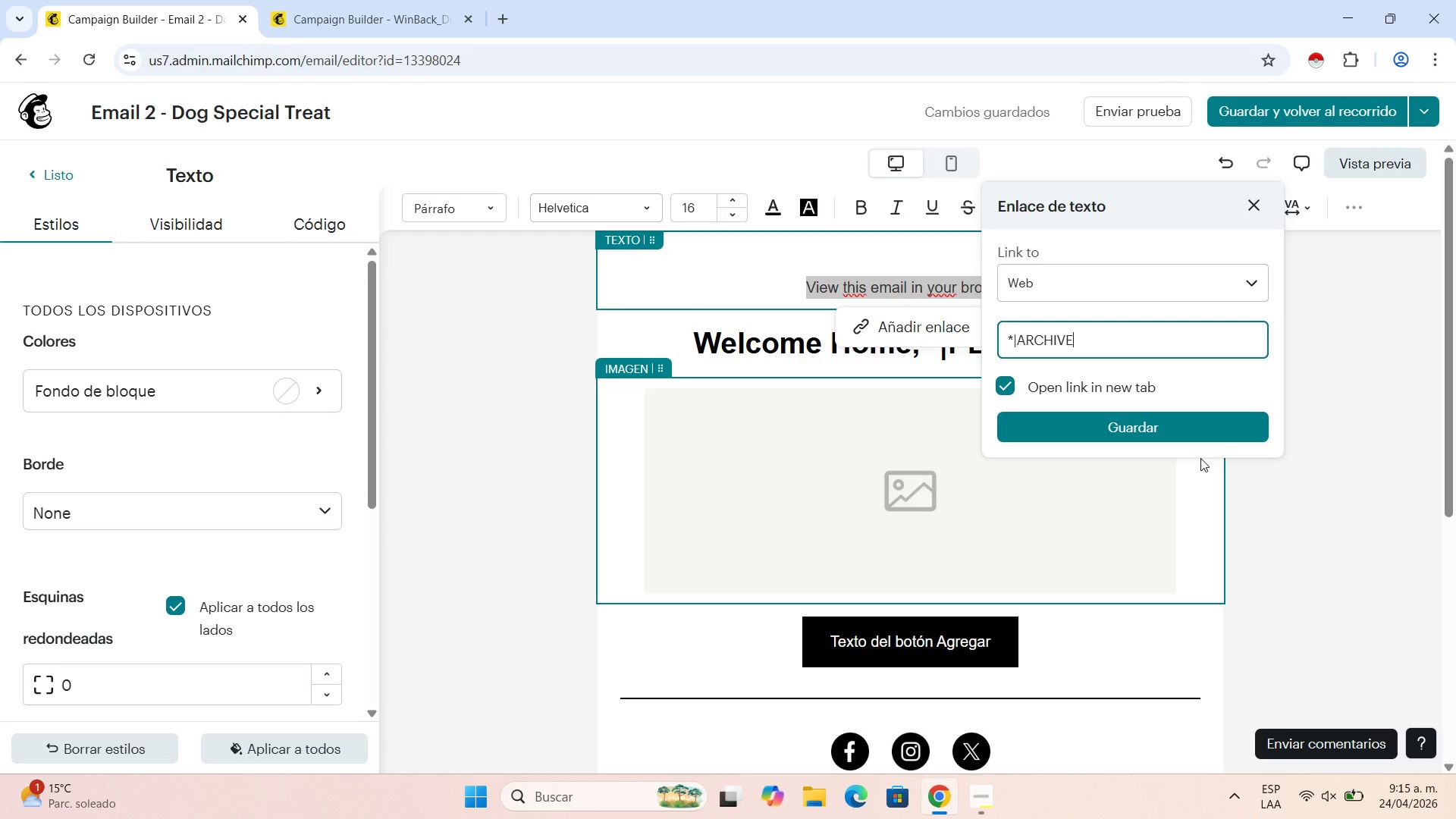 
key(Shift+ShiftLeft)
 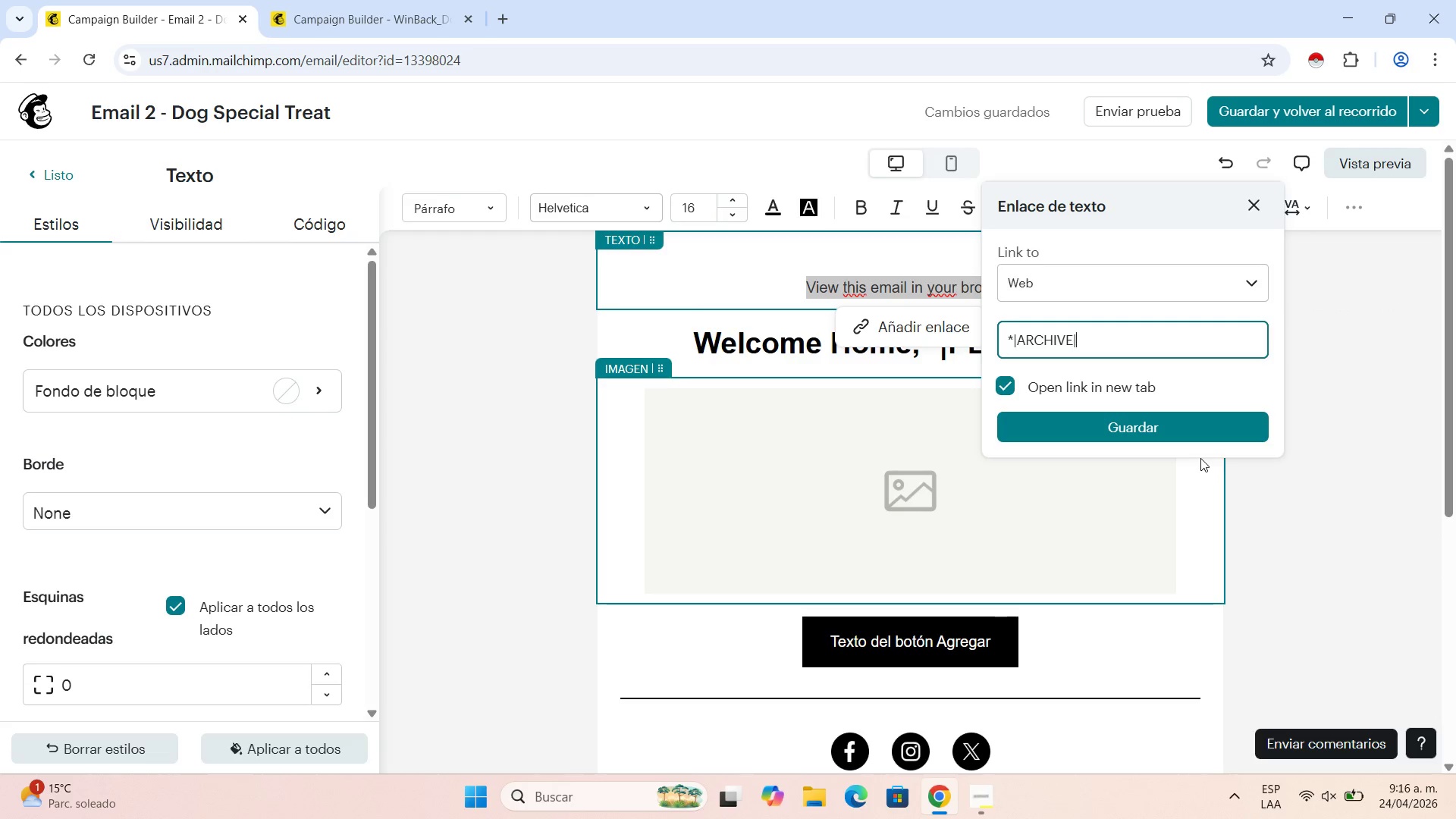 
key(Backslash)
 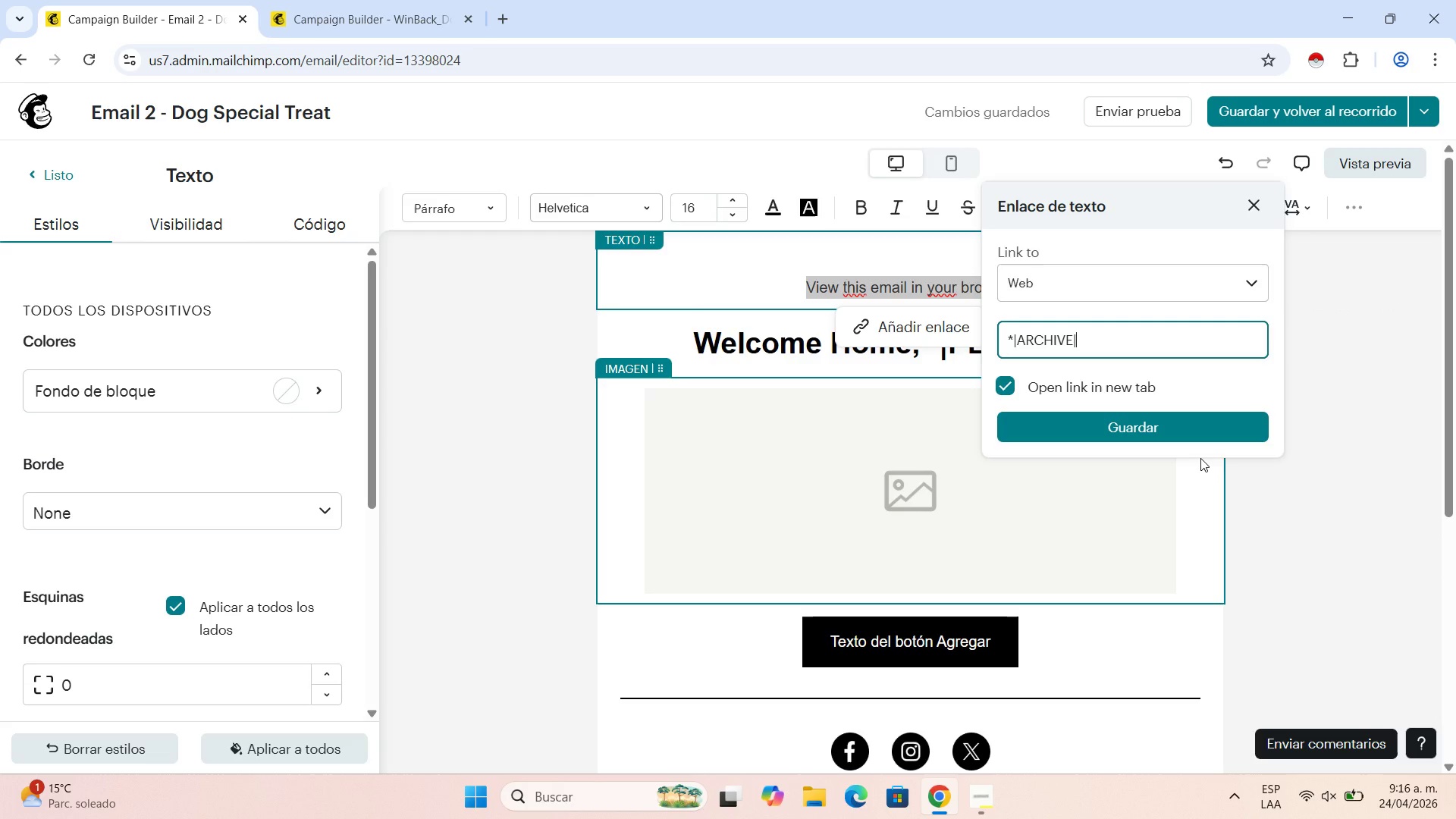 
hold_key(key=ShiftLeft, duration=0.7)
 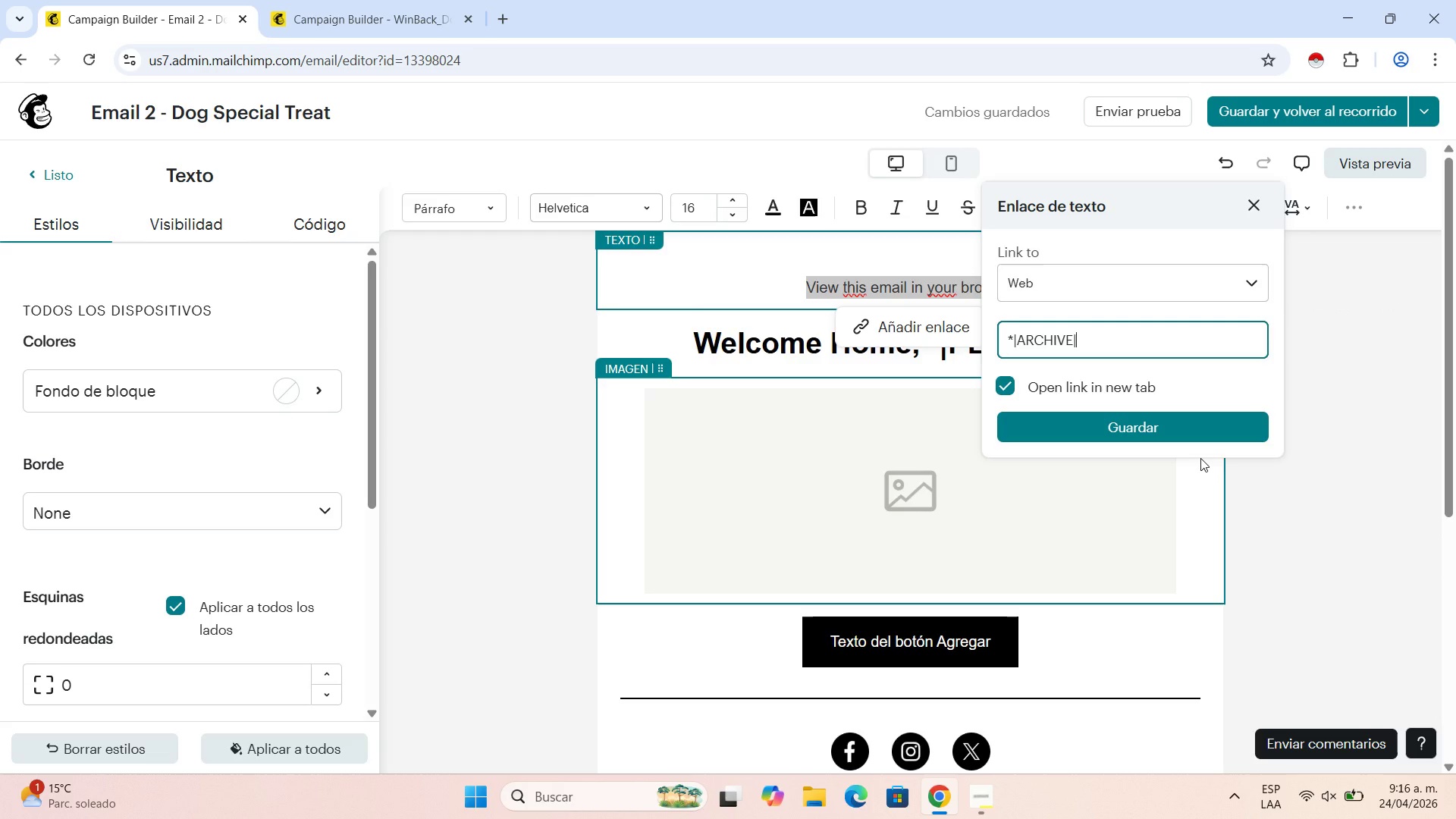 
key(Shift+Equal)
 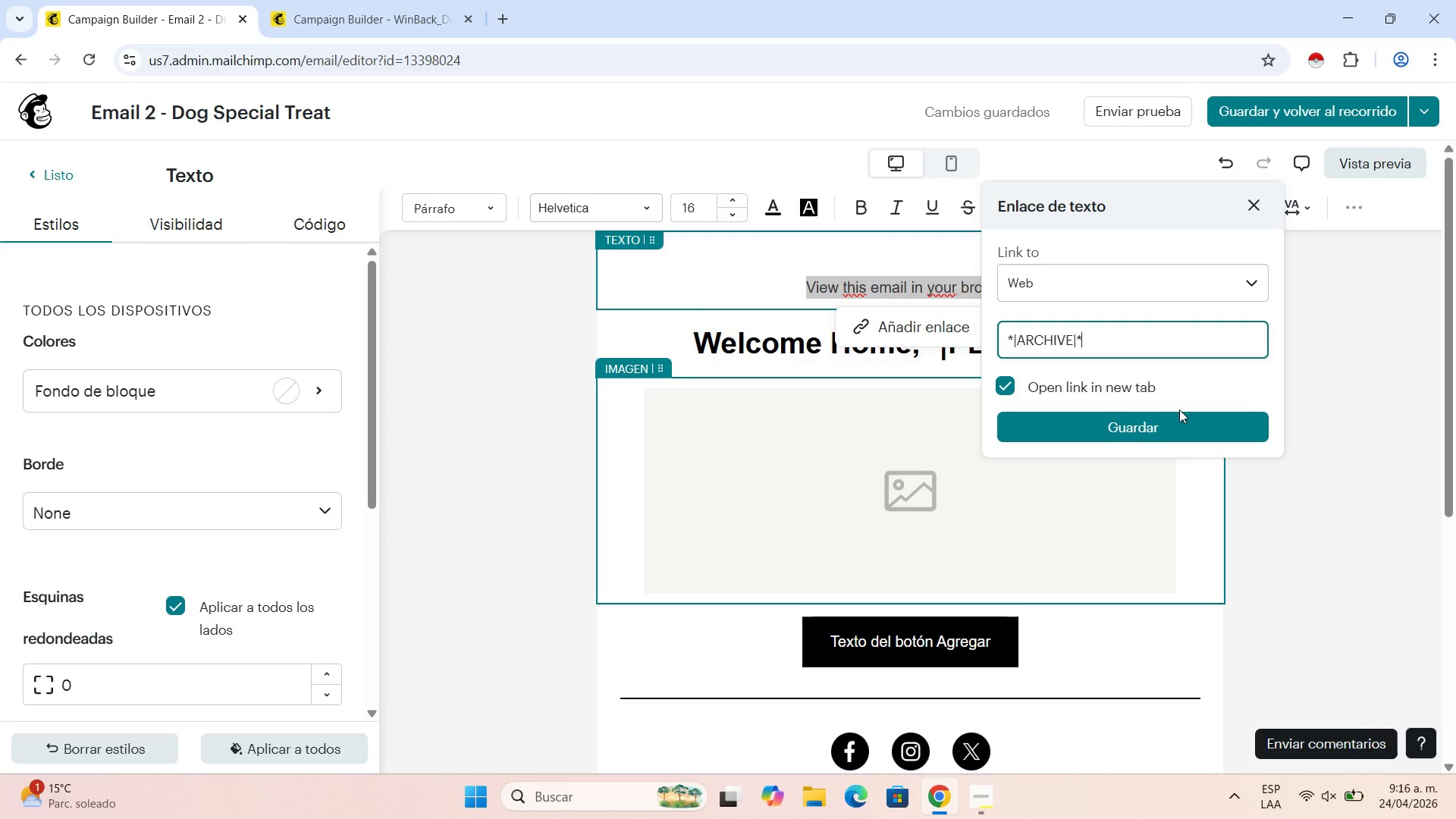 
left_click([1179, 414])
 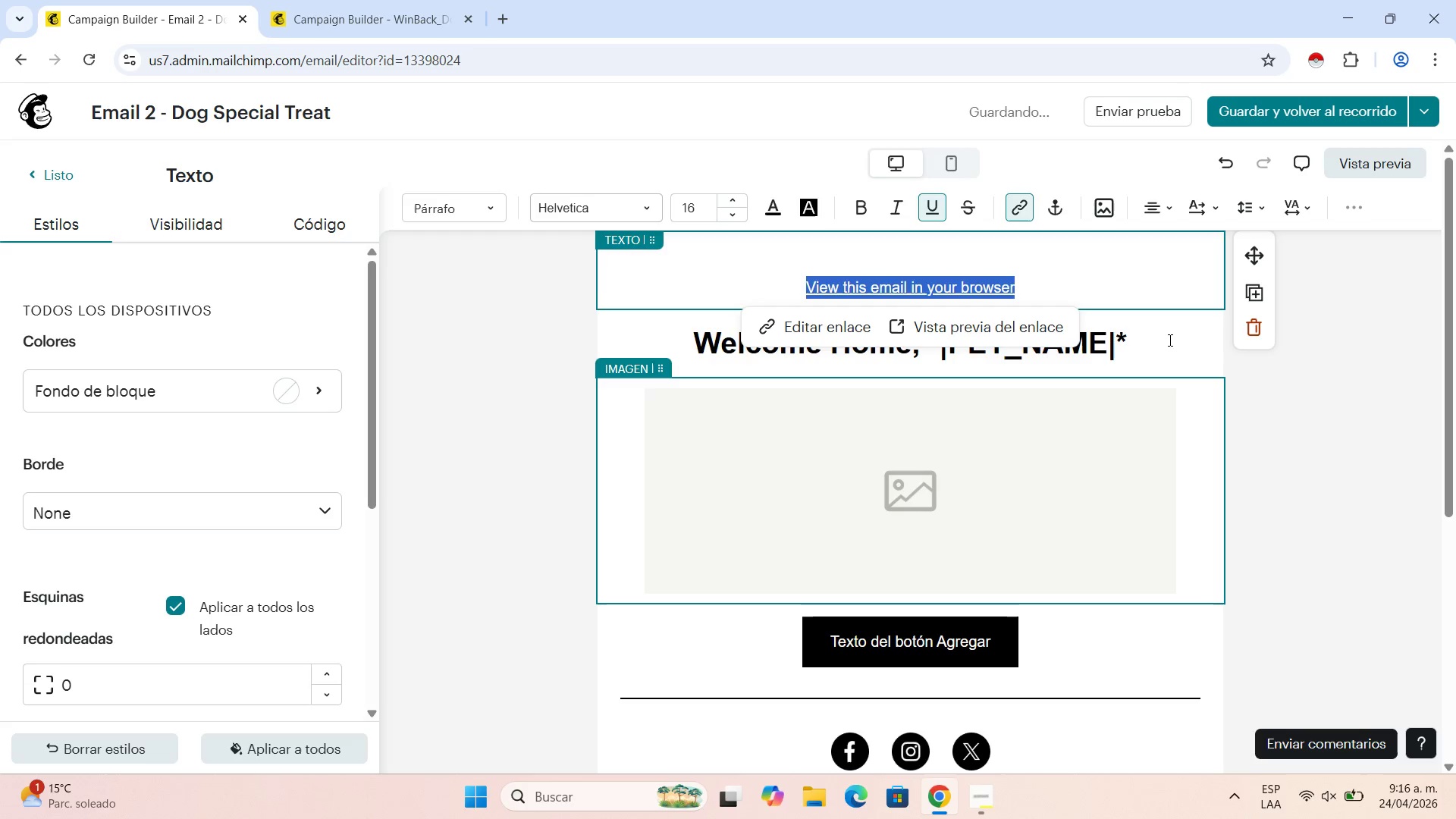 
left_click([1207, 369])
 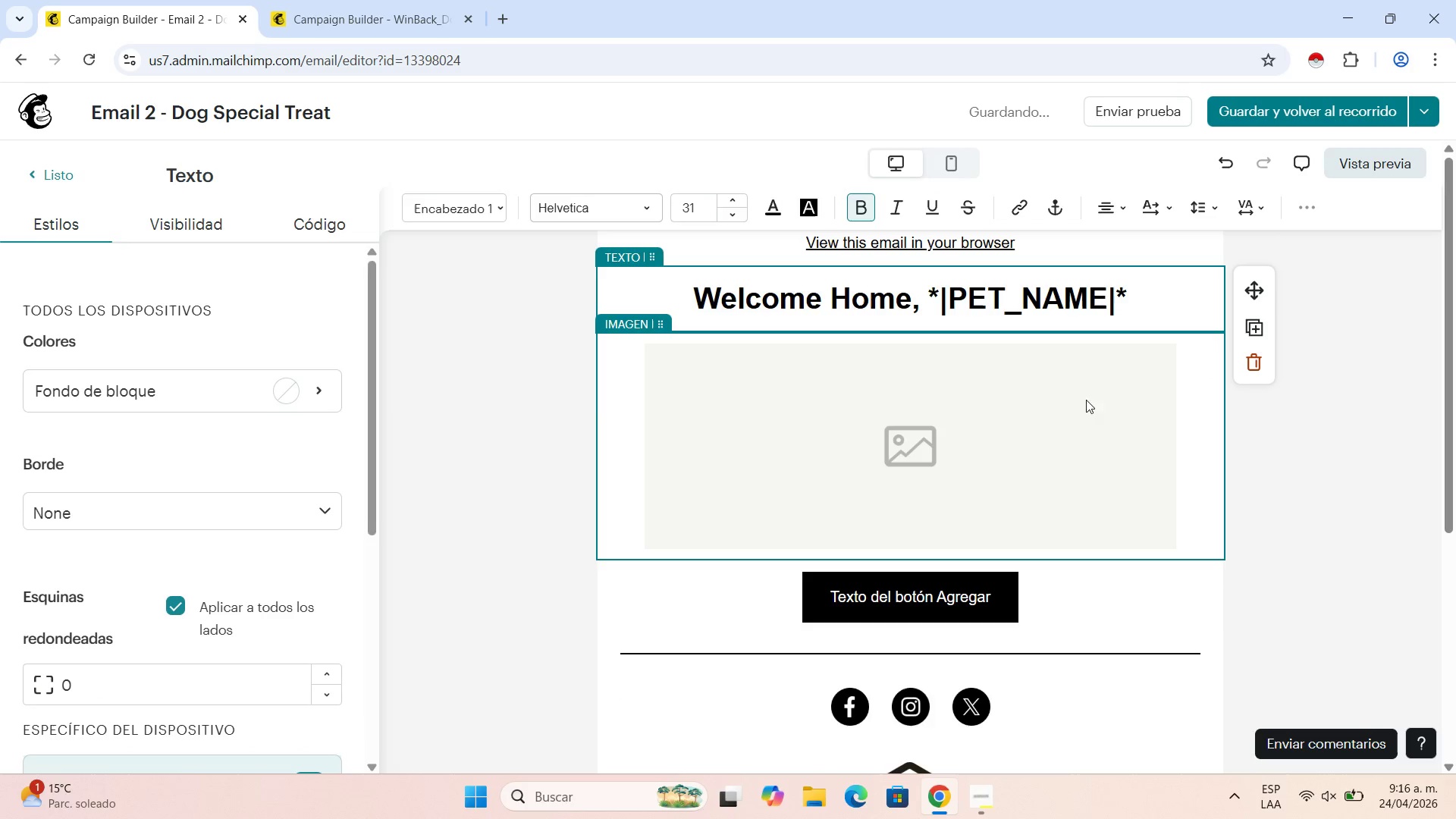 
scroll: coordinate [1067, 434], scroll_direction: down, amount: 3.0
 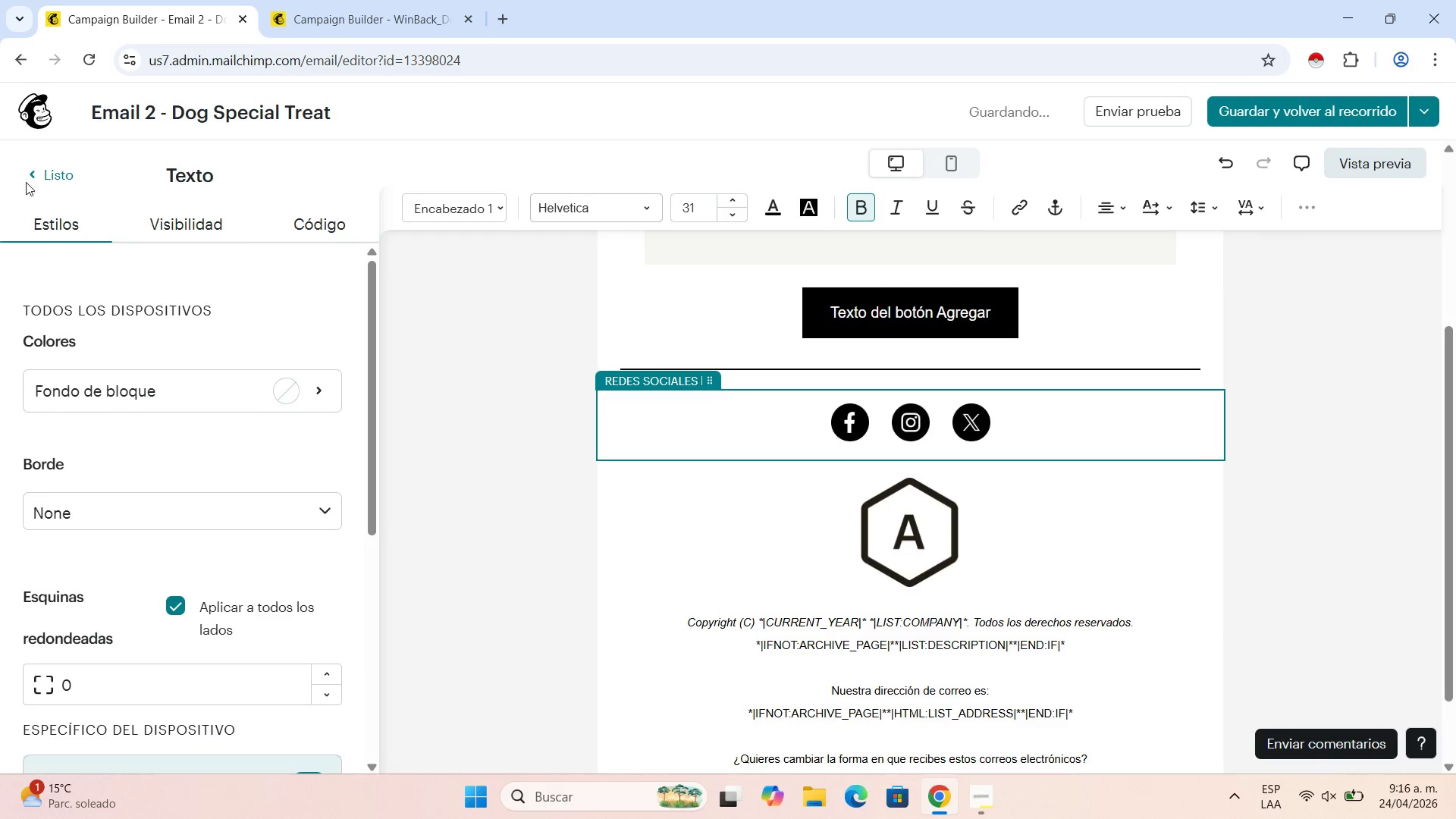 
left_click([39, 173])
 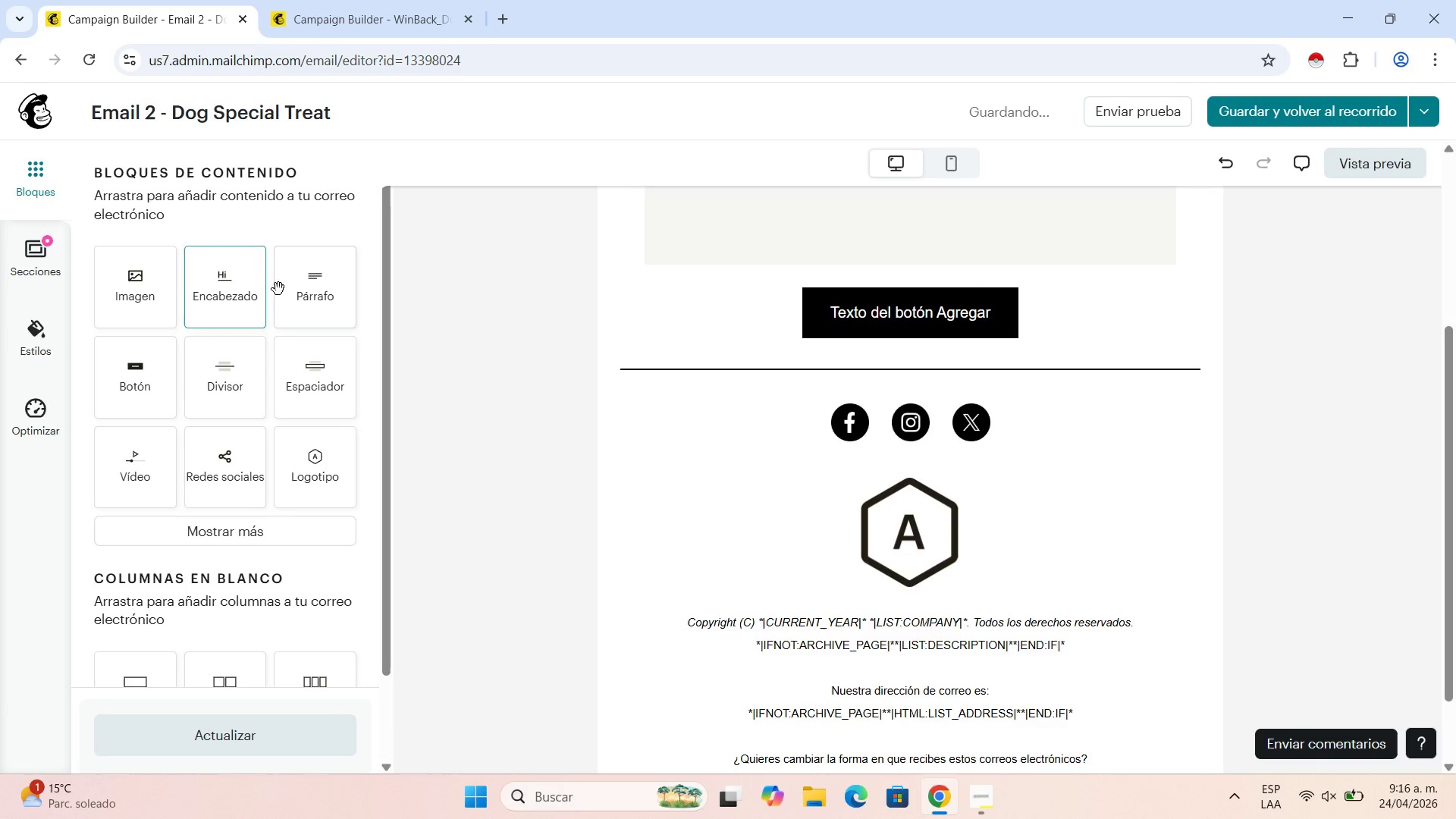 
left_click_drag(start_coordinate=[315, 297], to_coordinate=[874, 417])
 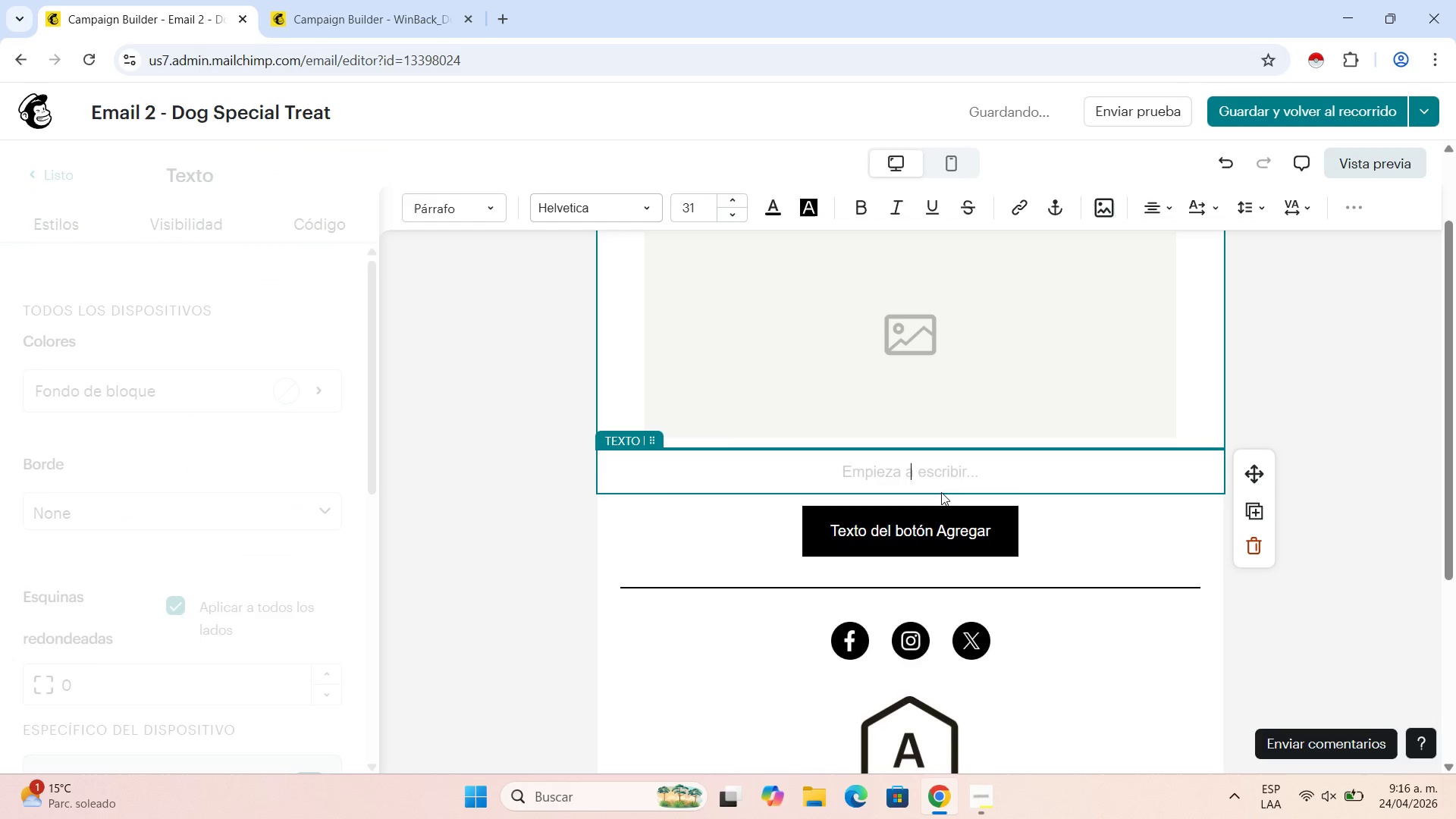 
left_click([940, 482])
 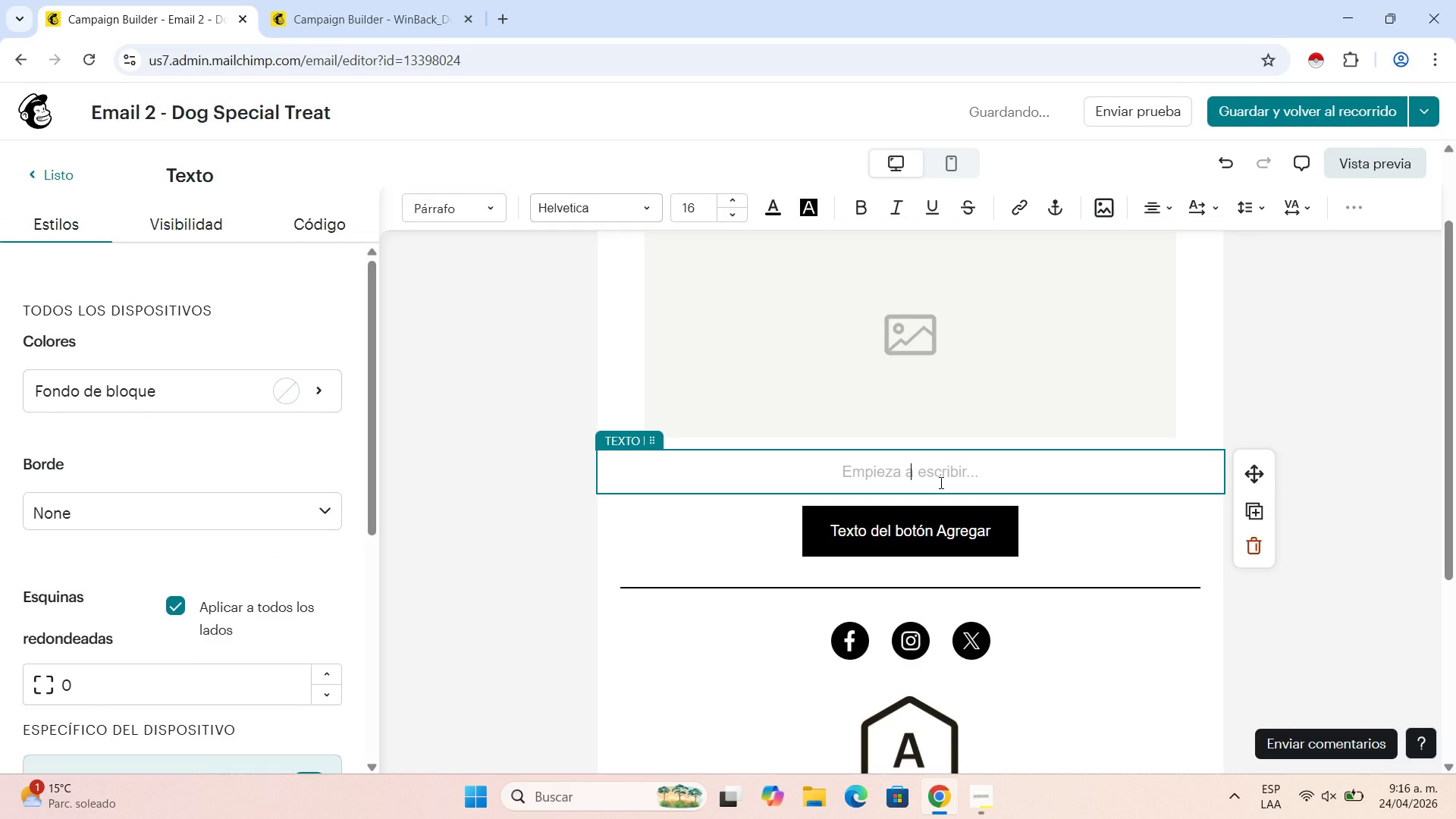 
type(Hello +\FNAME)
key(Backspace)
key(Backspace)
type(ME)
 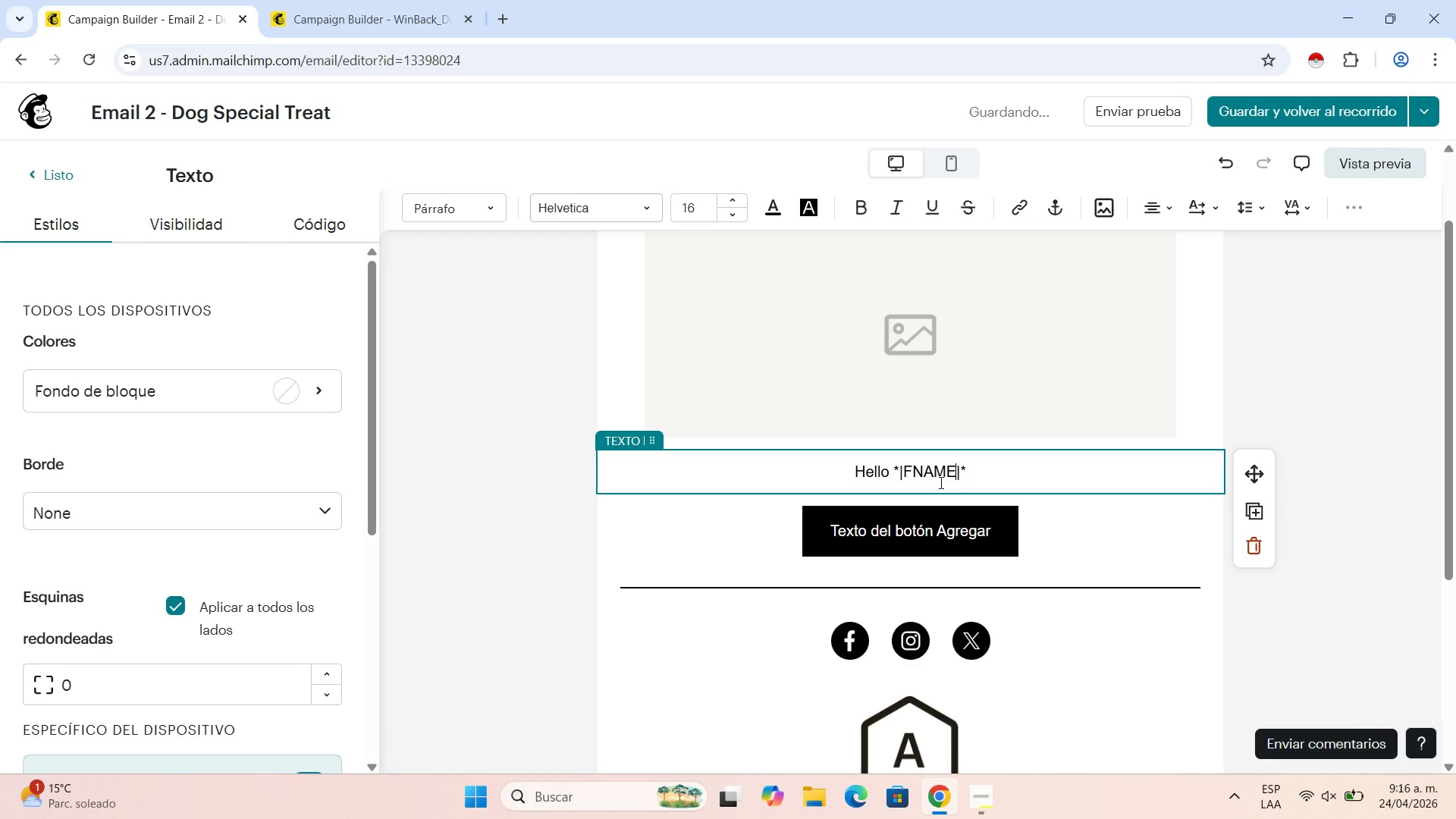 
left_click([1056, 466])
 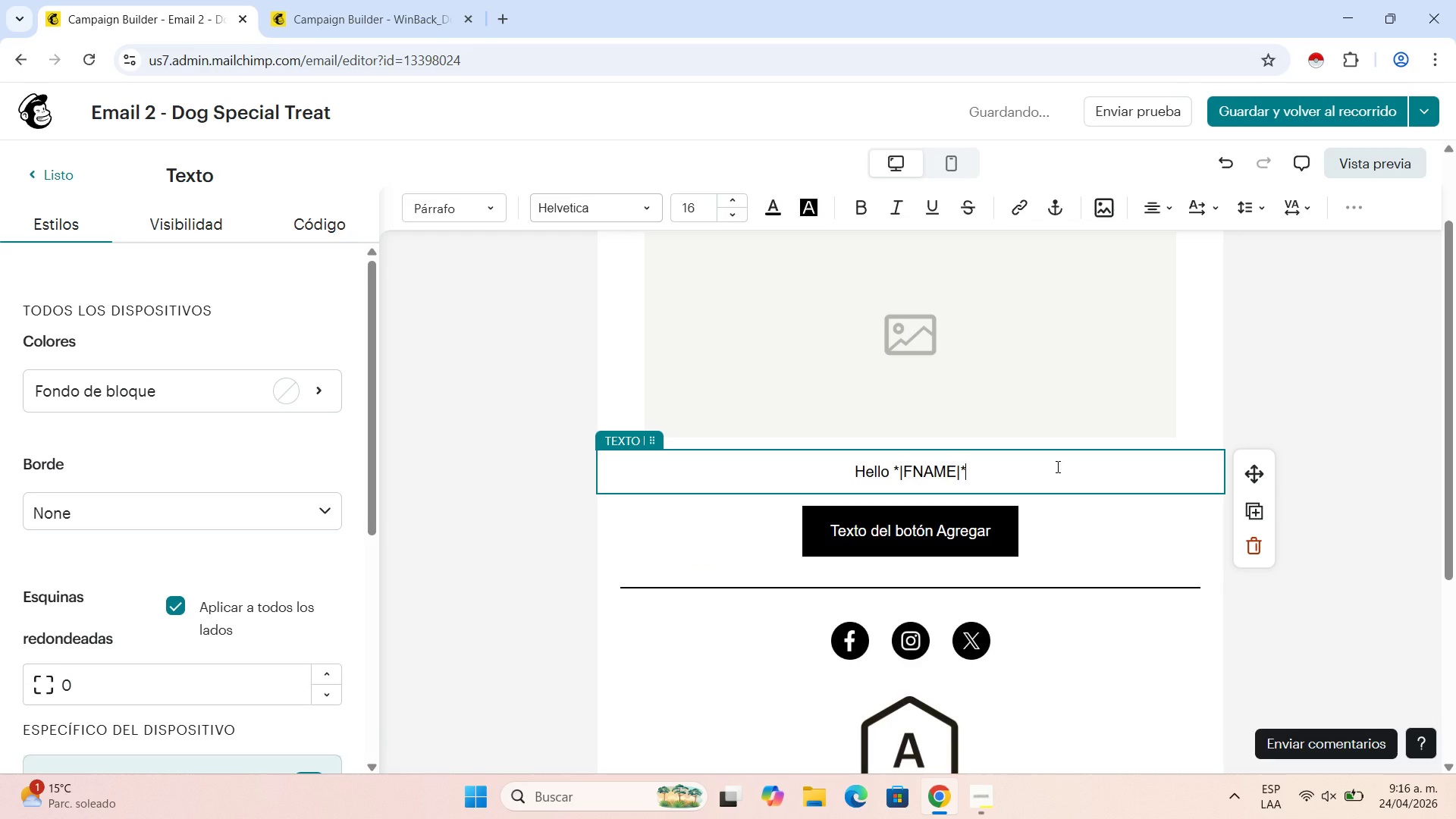 
key(CapsLock)
 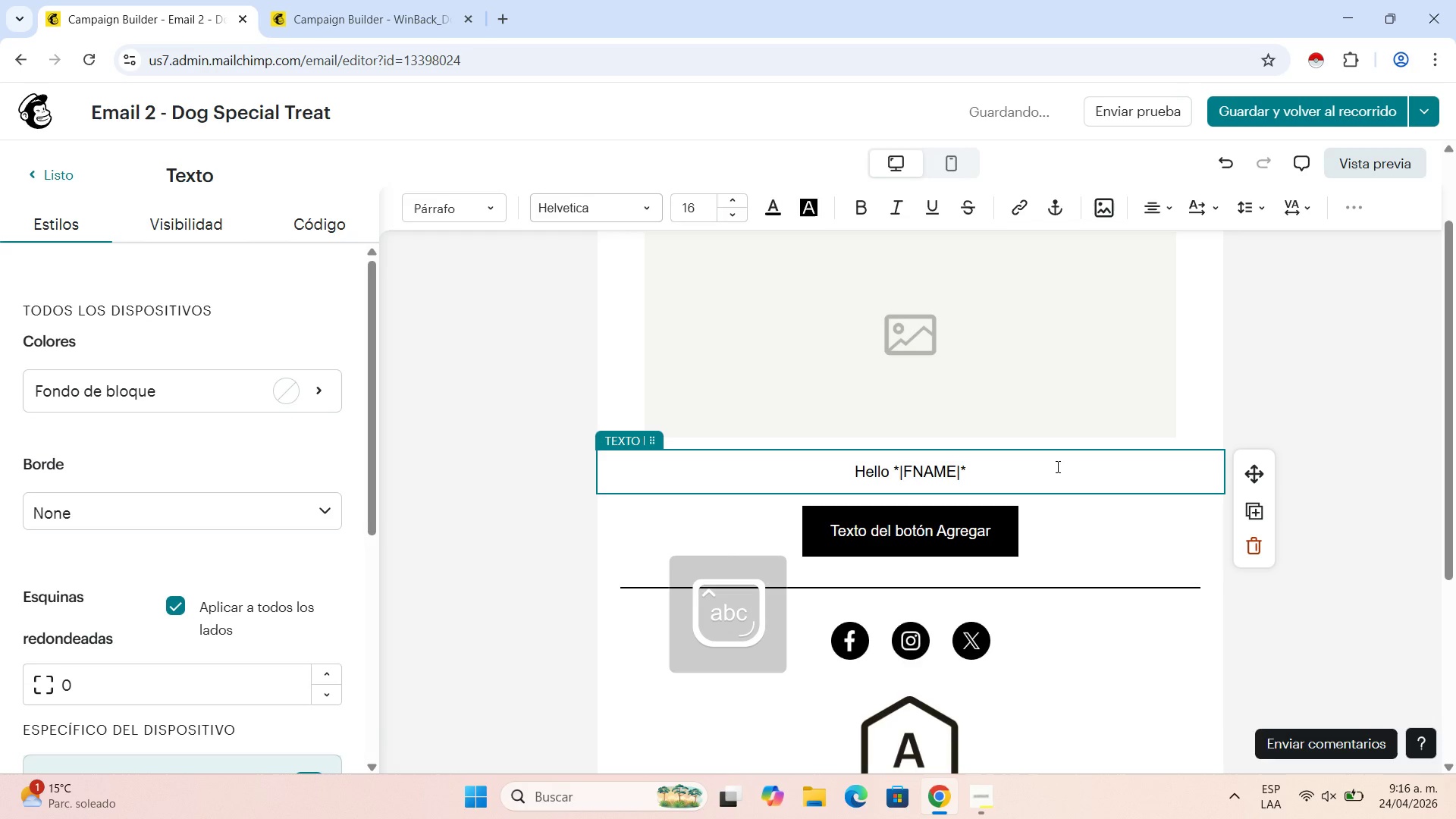 
hold_key(key=ShiftLeft, duration=3.62)
 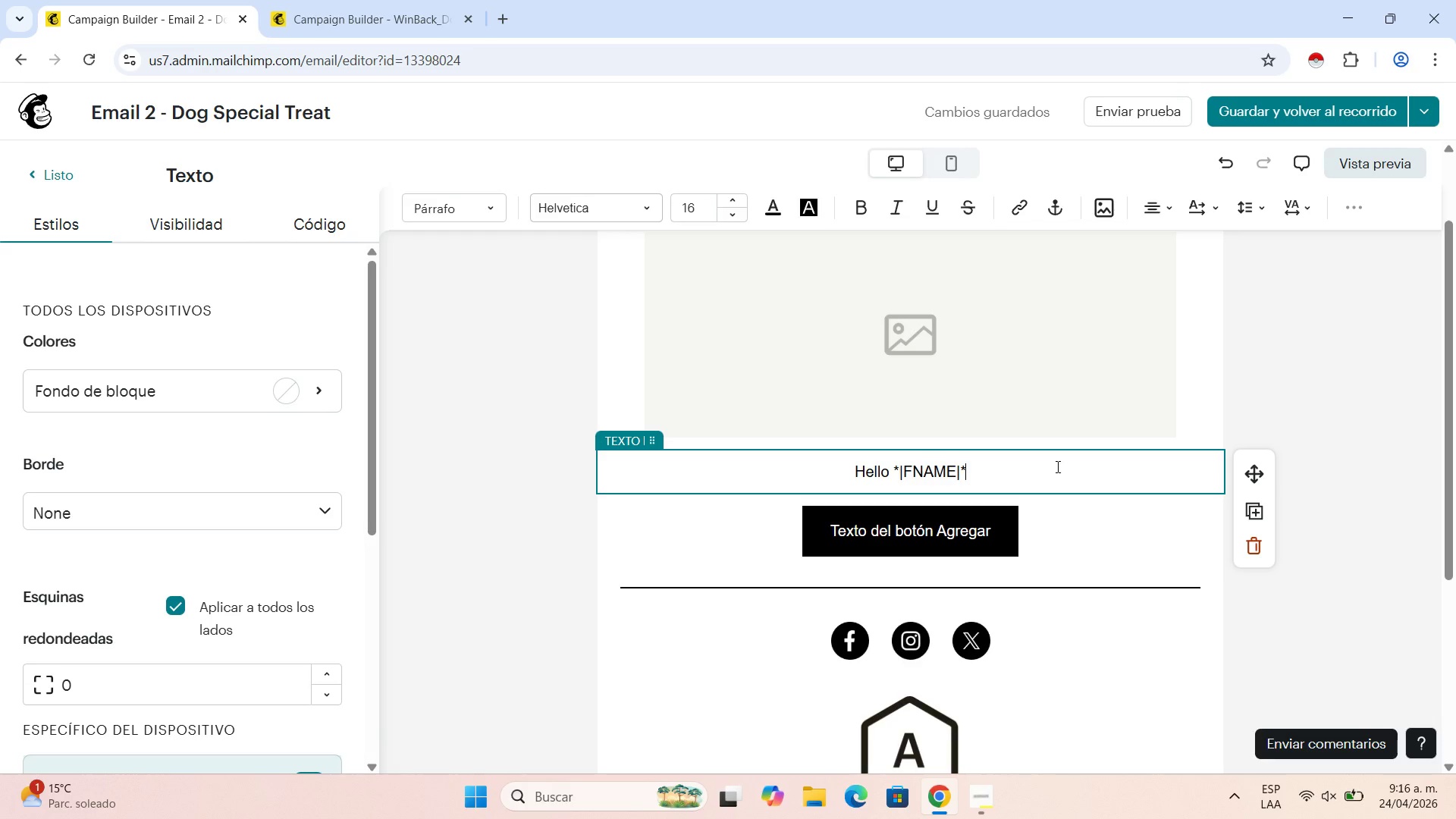 
key(Comma)
 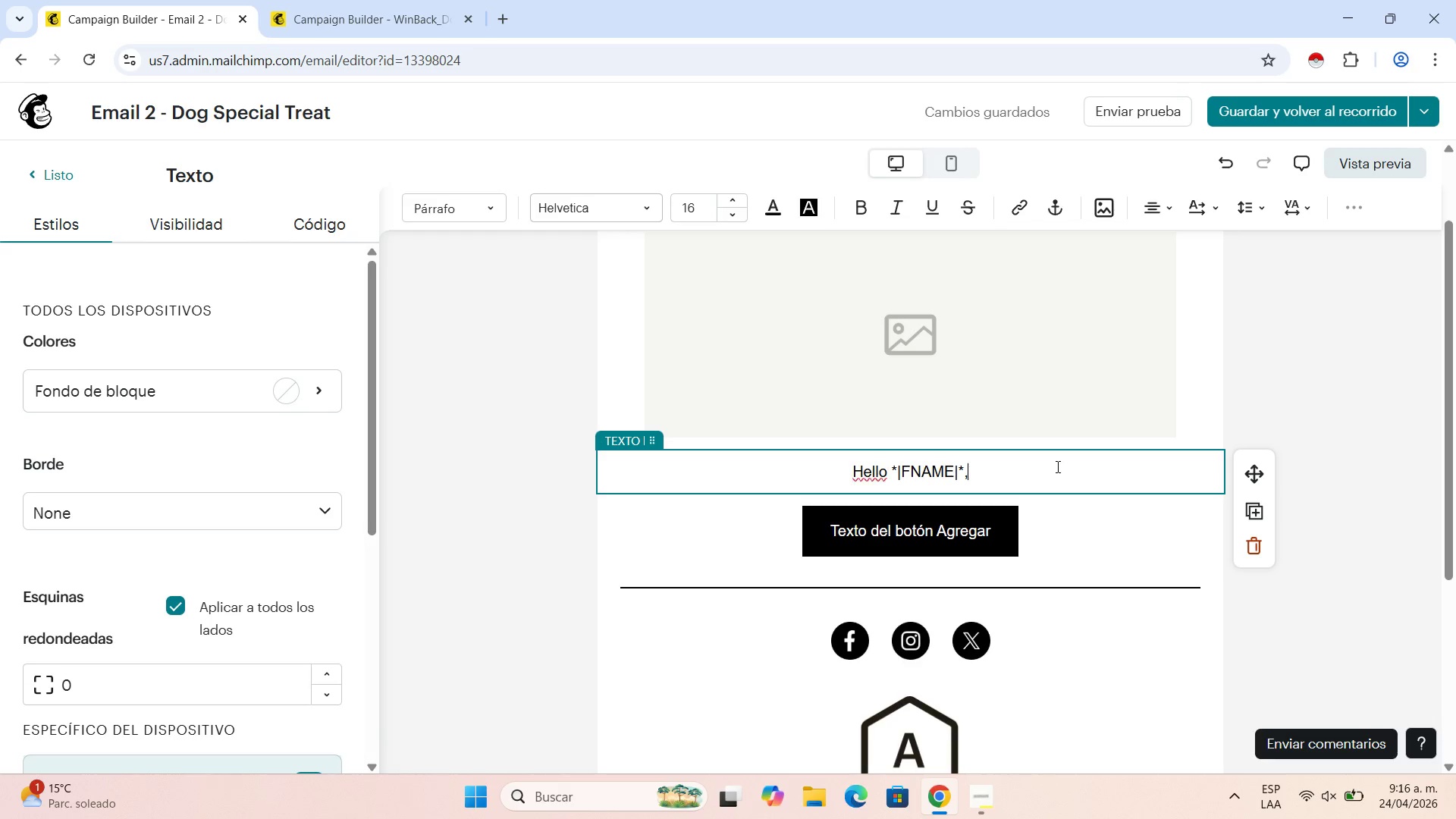 
key(Shift+Enter)
 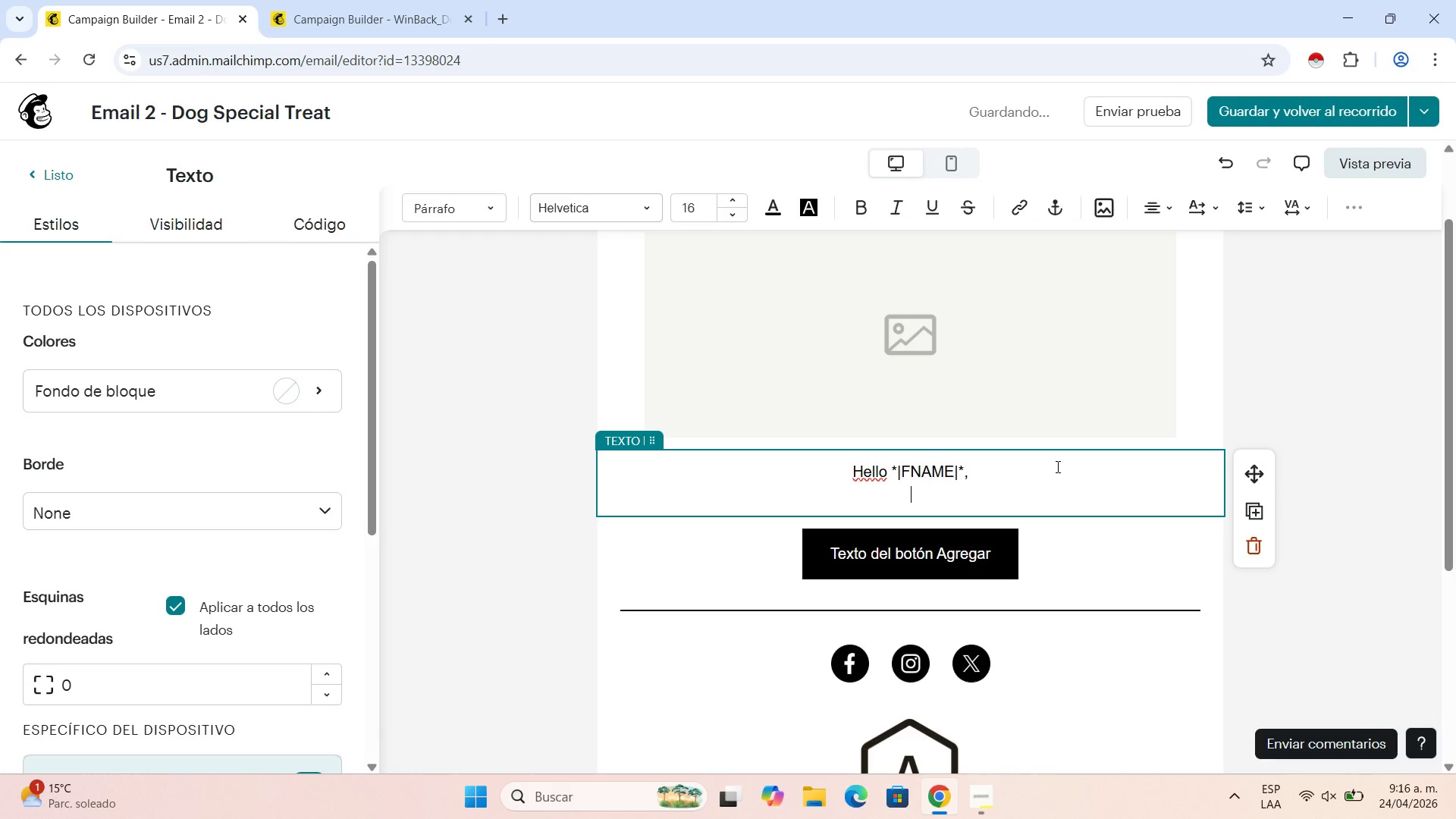 
key(Shift+Enter)
 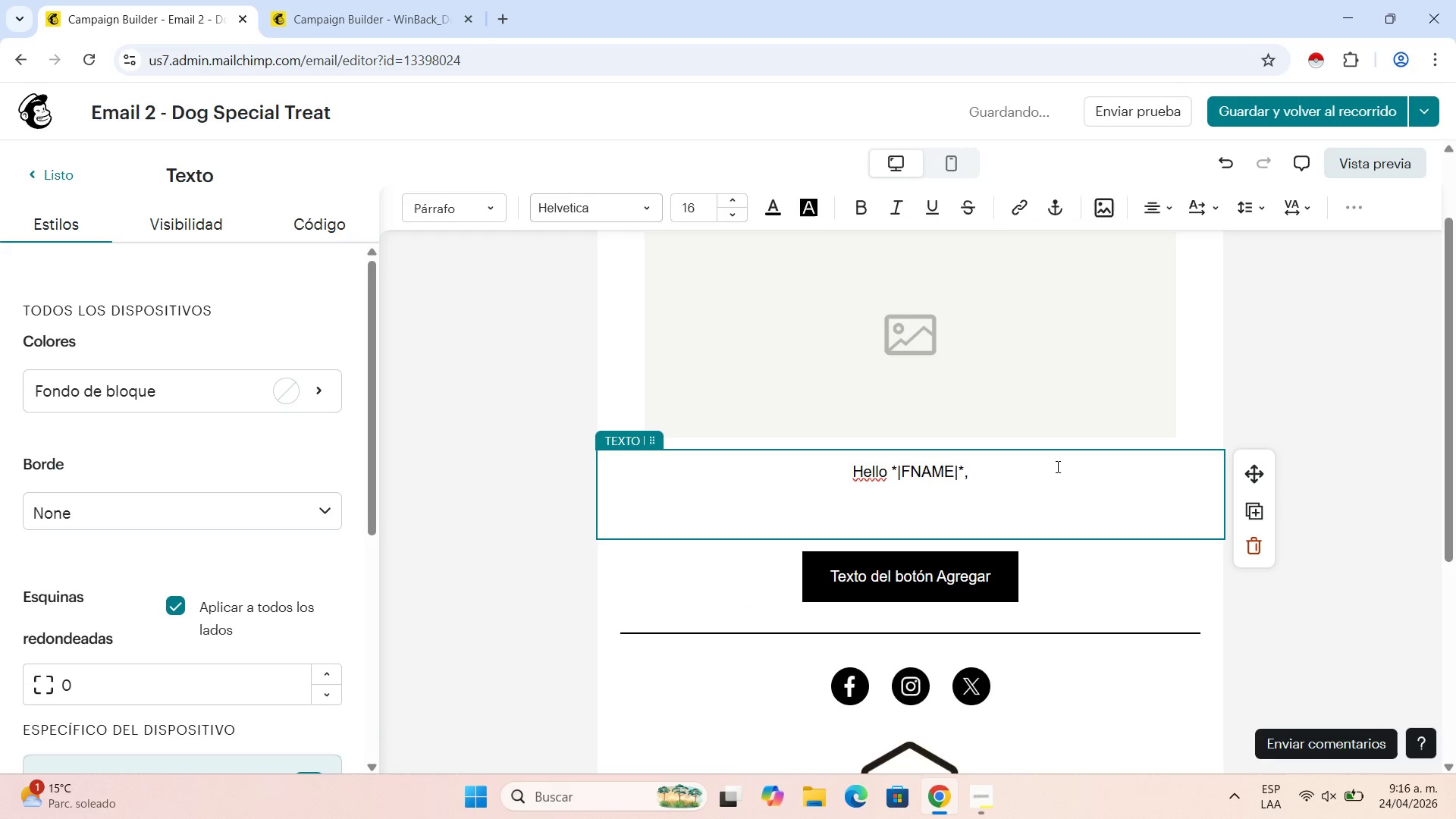 
type(It[s been a while since we last pampered +\)
 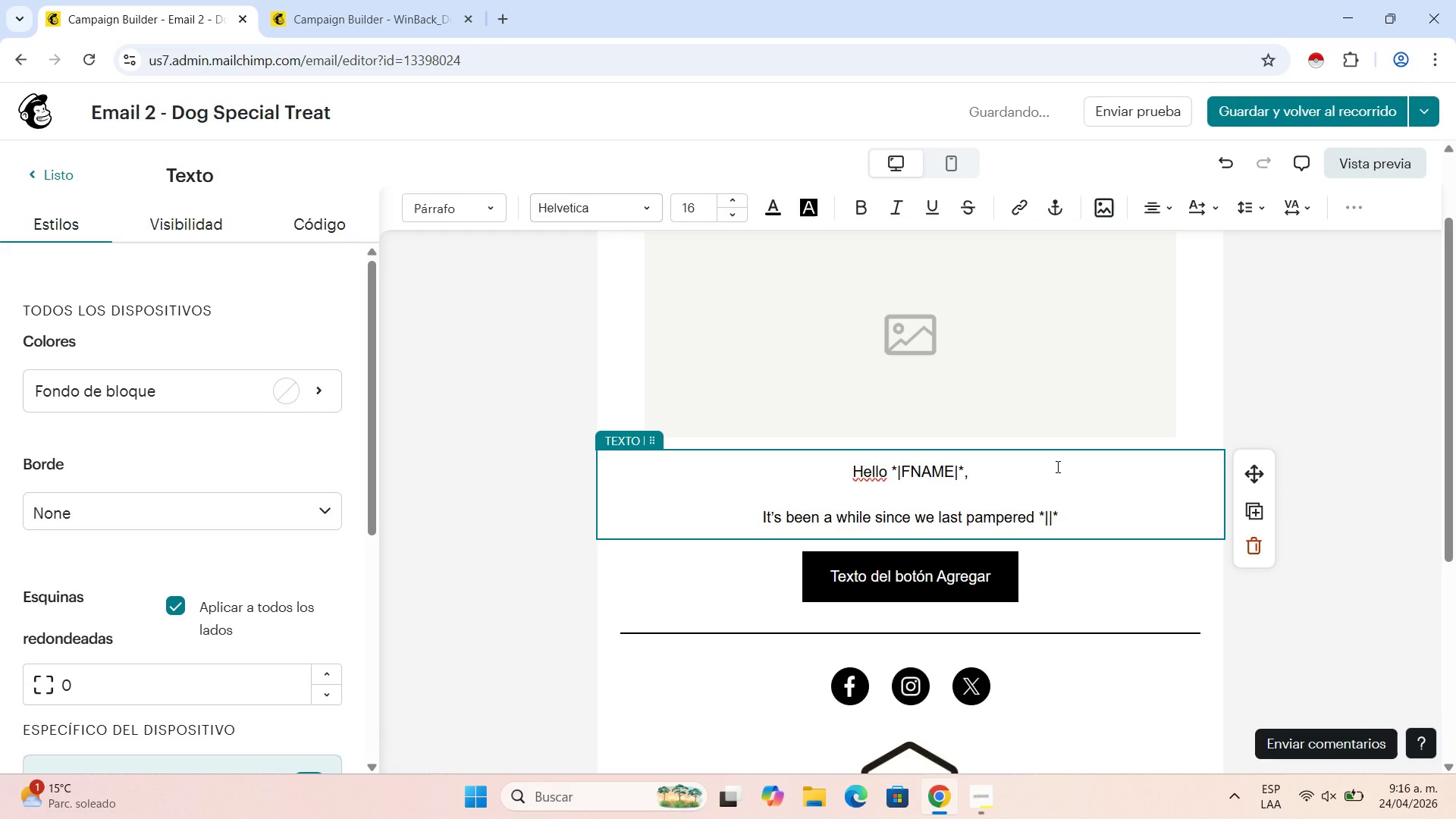 
left_click([1087, 516])
 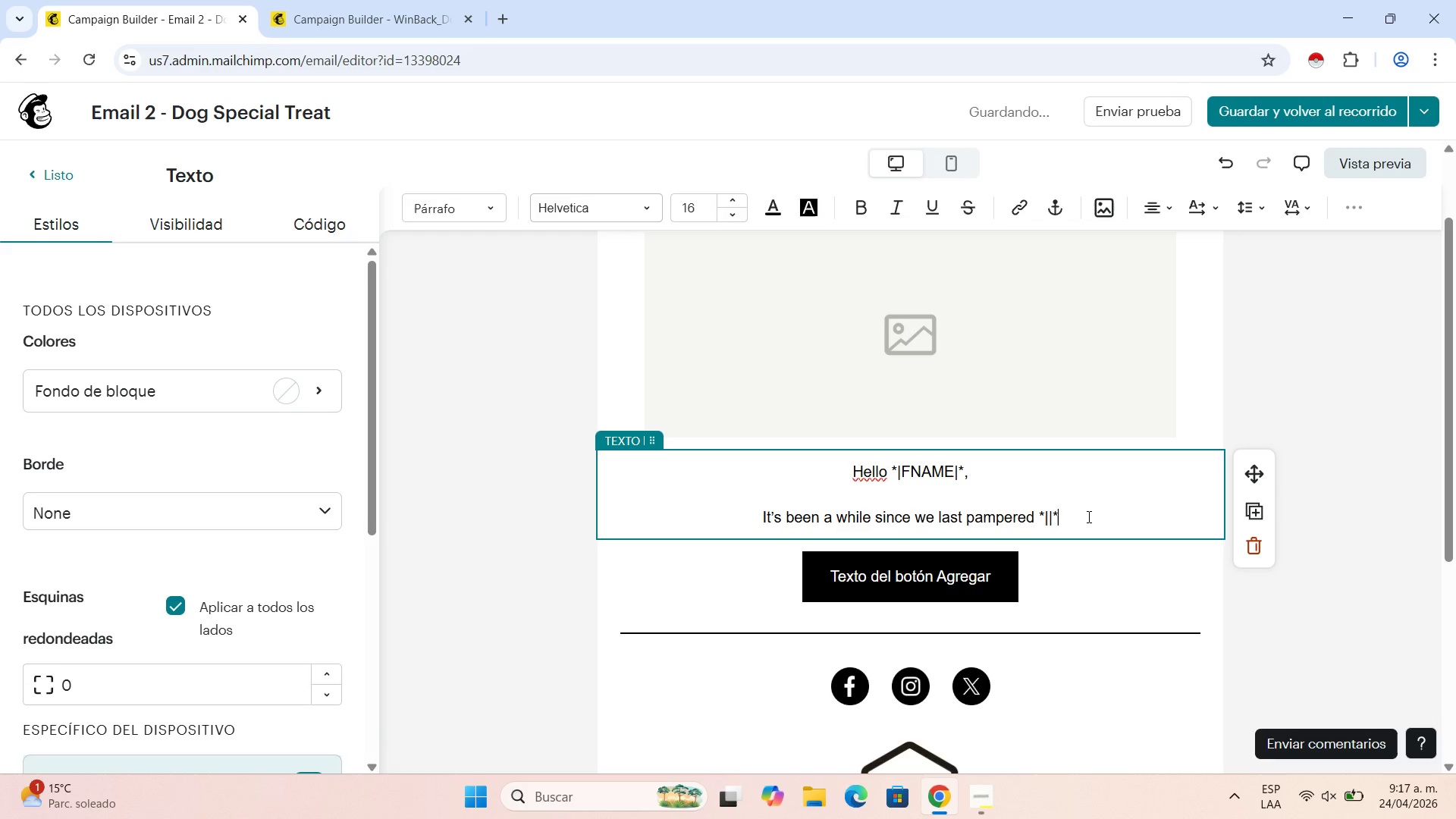 
key(Backspace)
 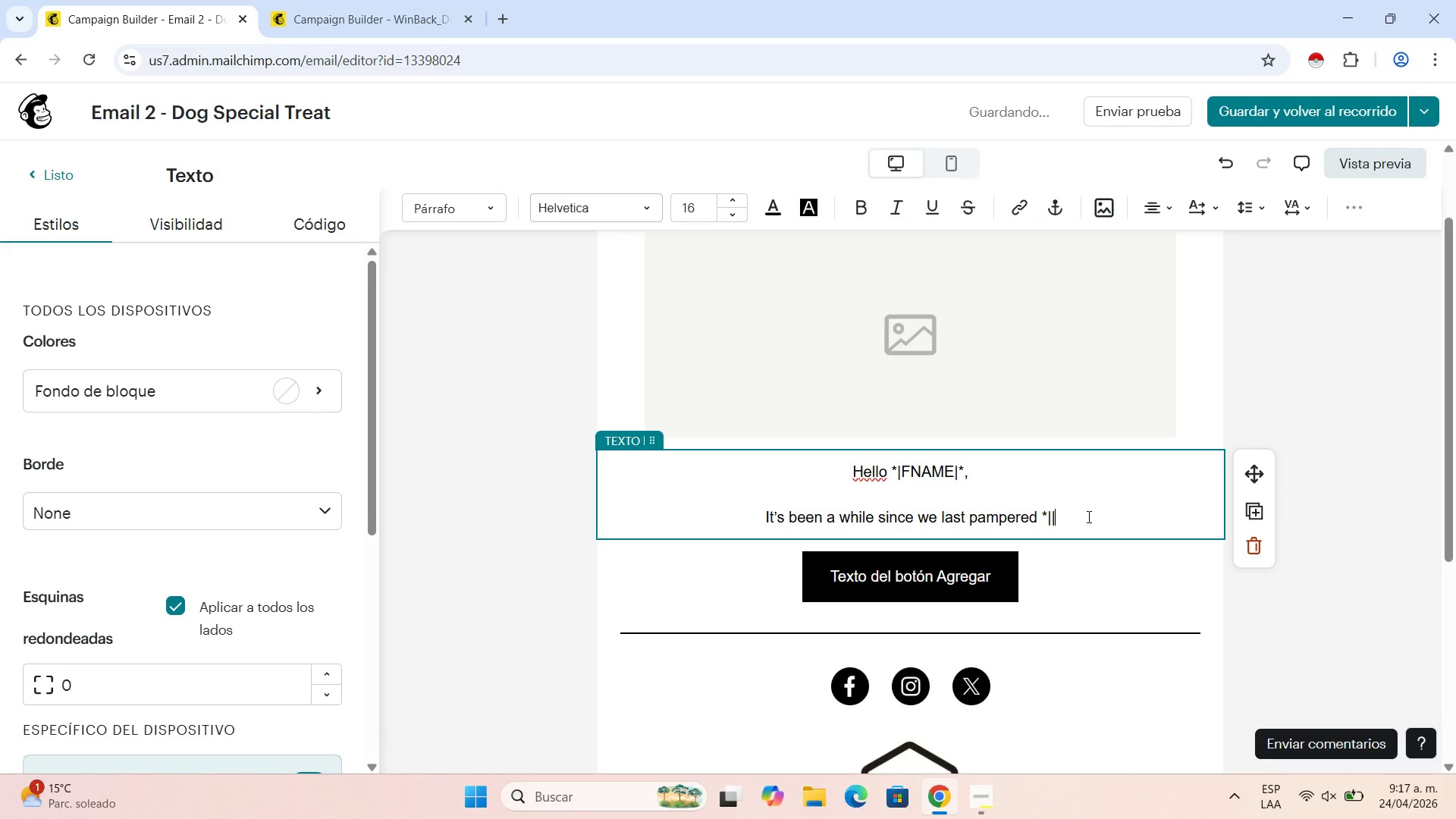 
key(Backspace)
 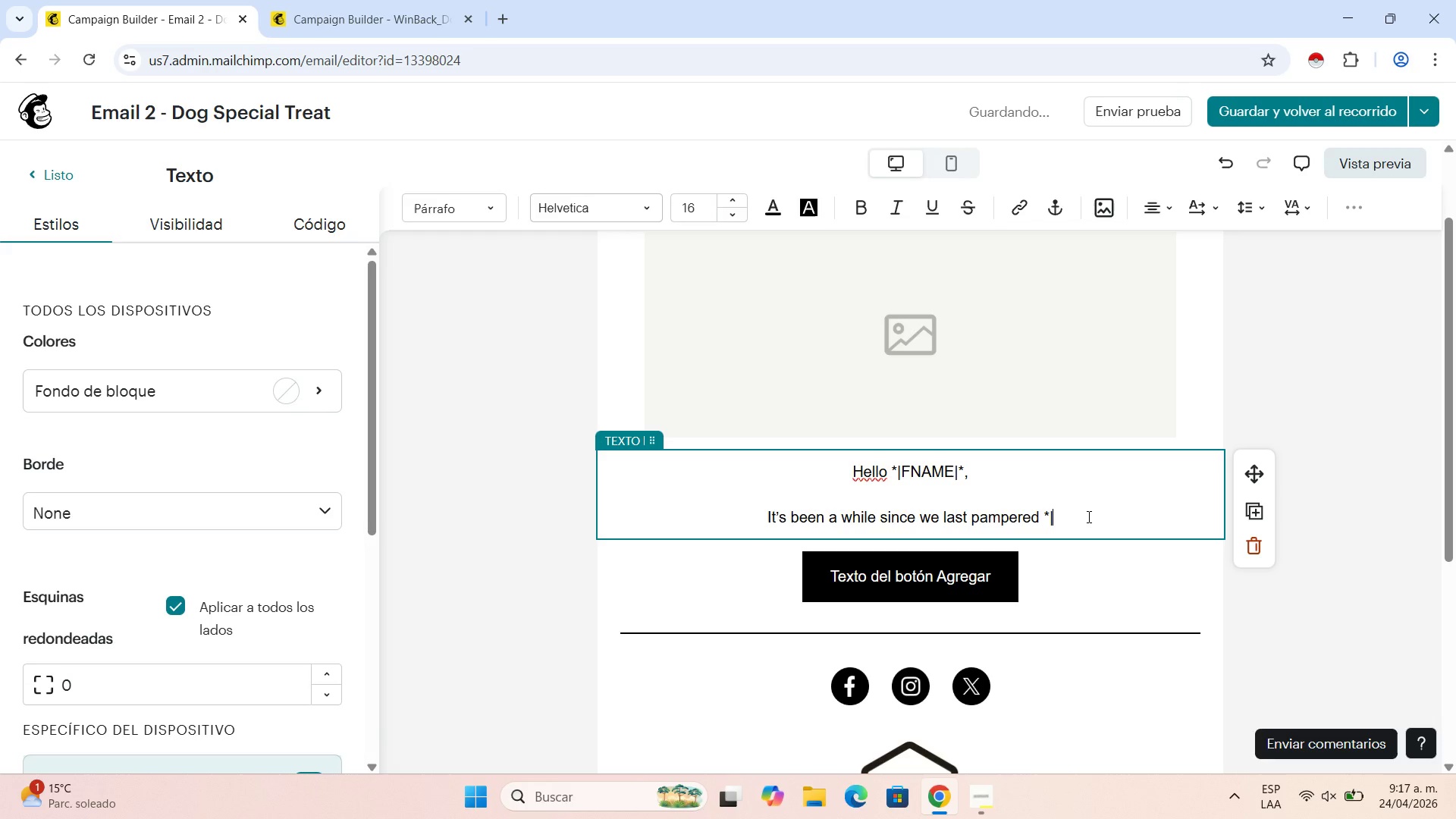 
key(Backspace)
 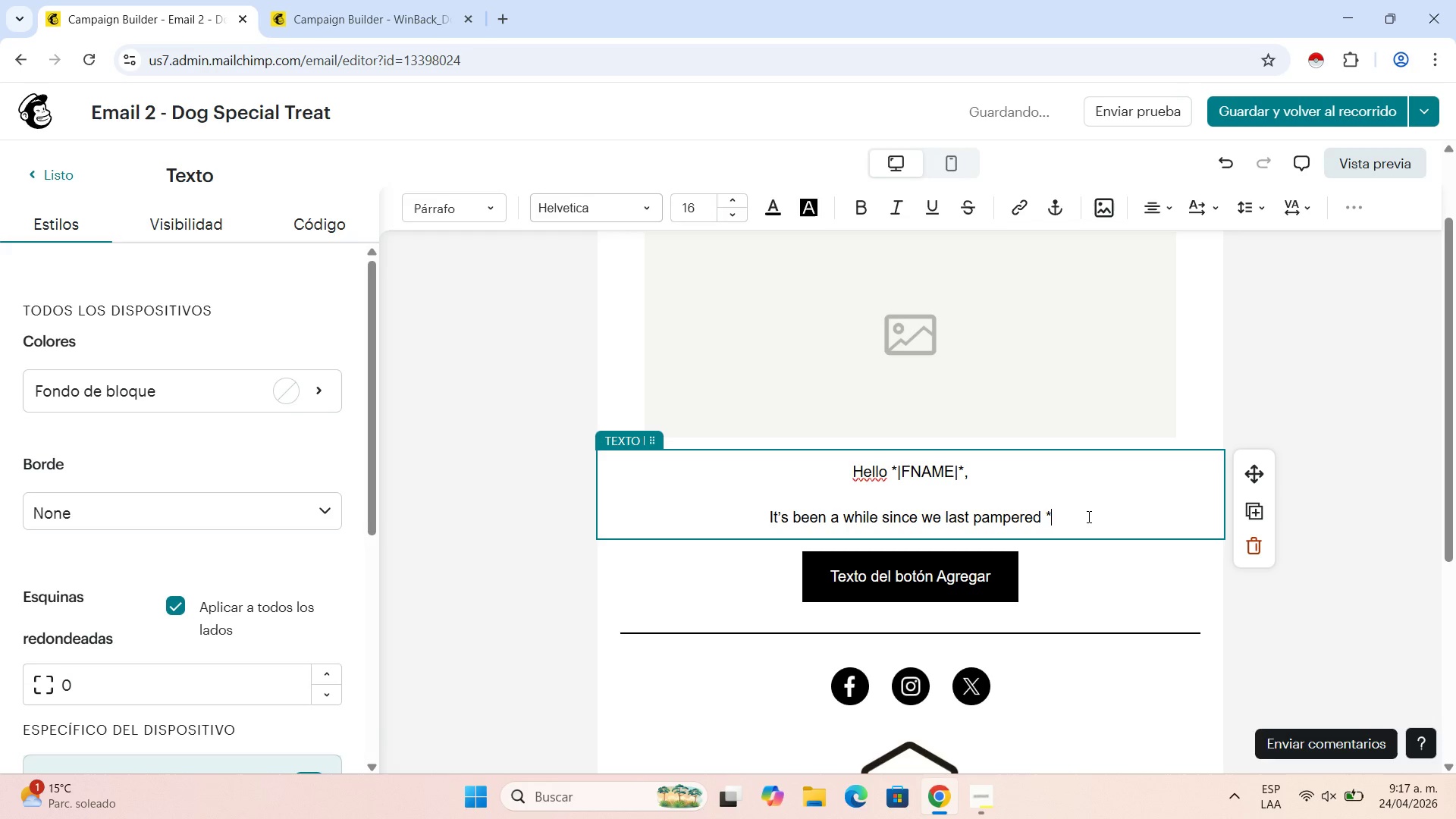 
key(Backspace)
 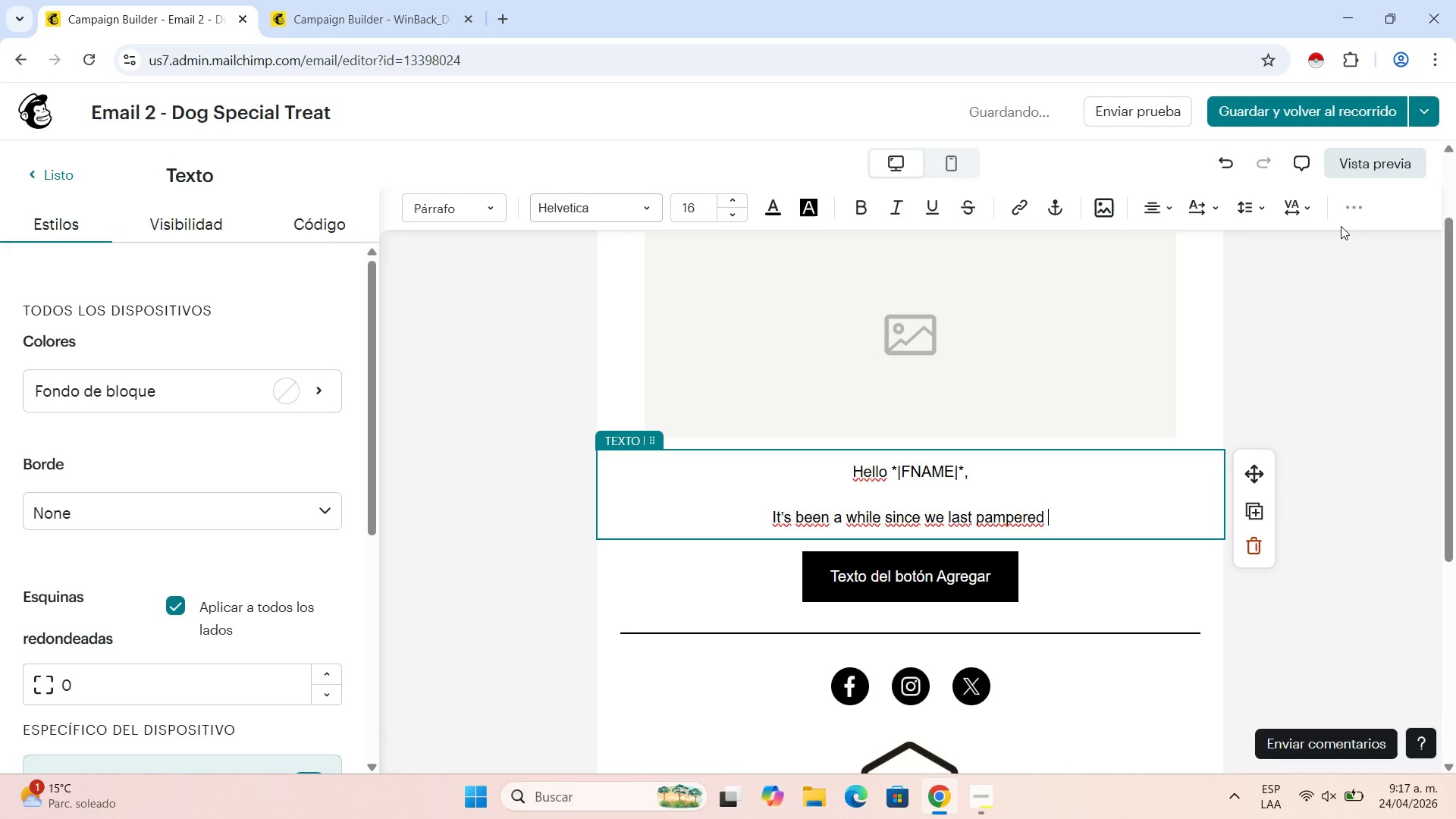 
left_click([1344, 210])
 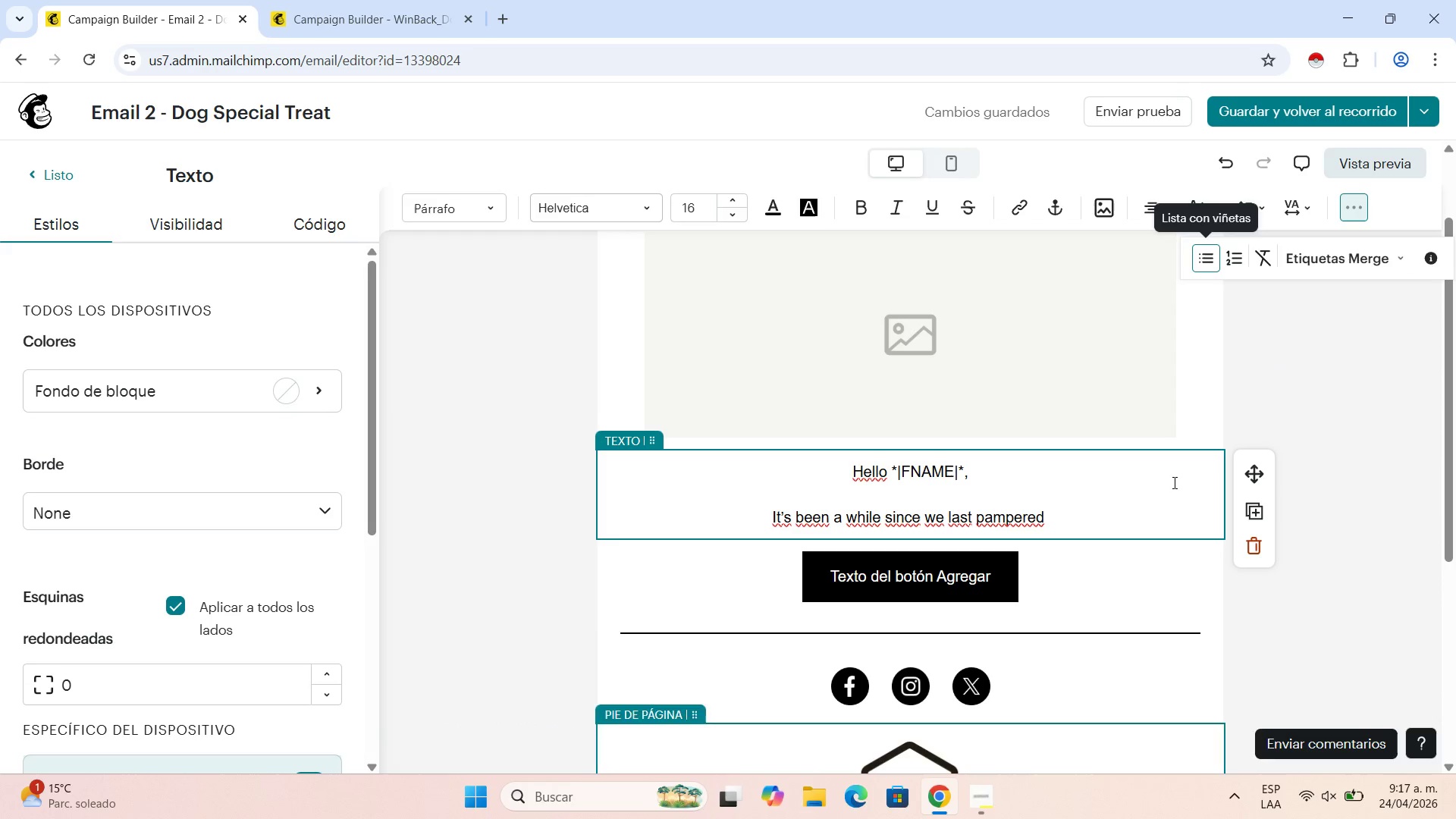 
left_click([1385, 246])
 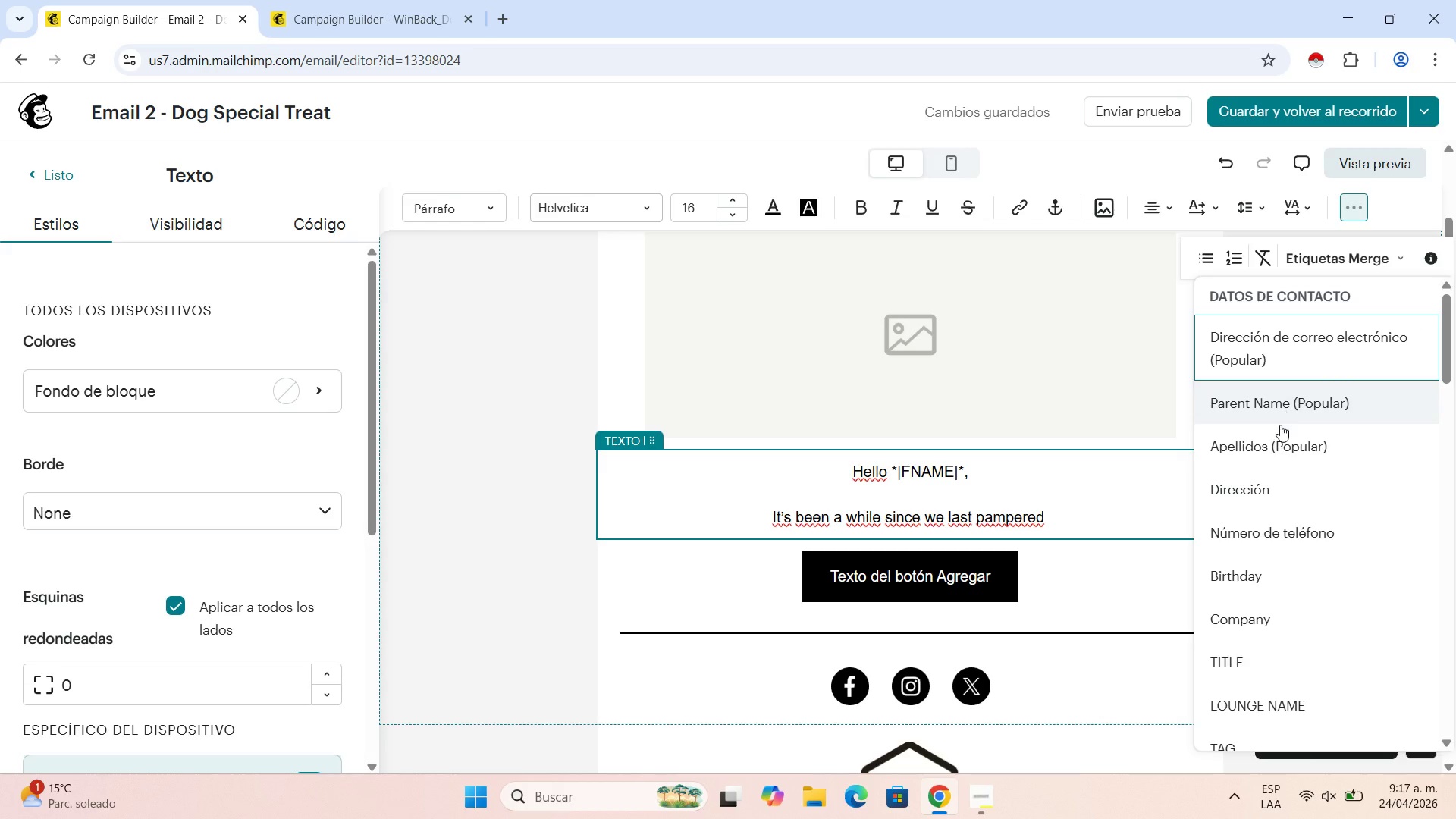 
scroll: coordinate [1275, 470], scroll_direction: down, amount: 7.0
 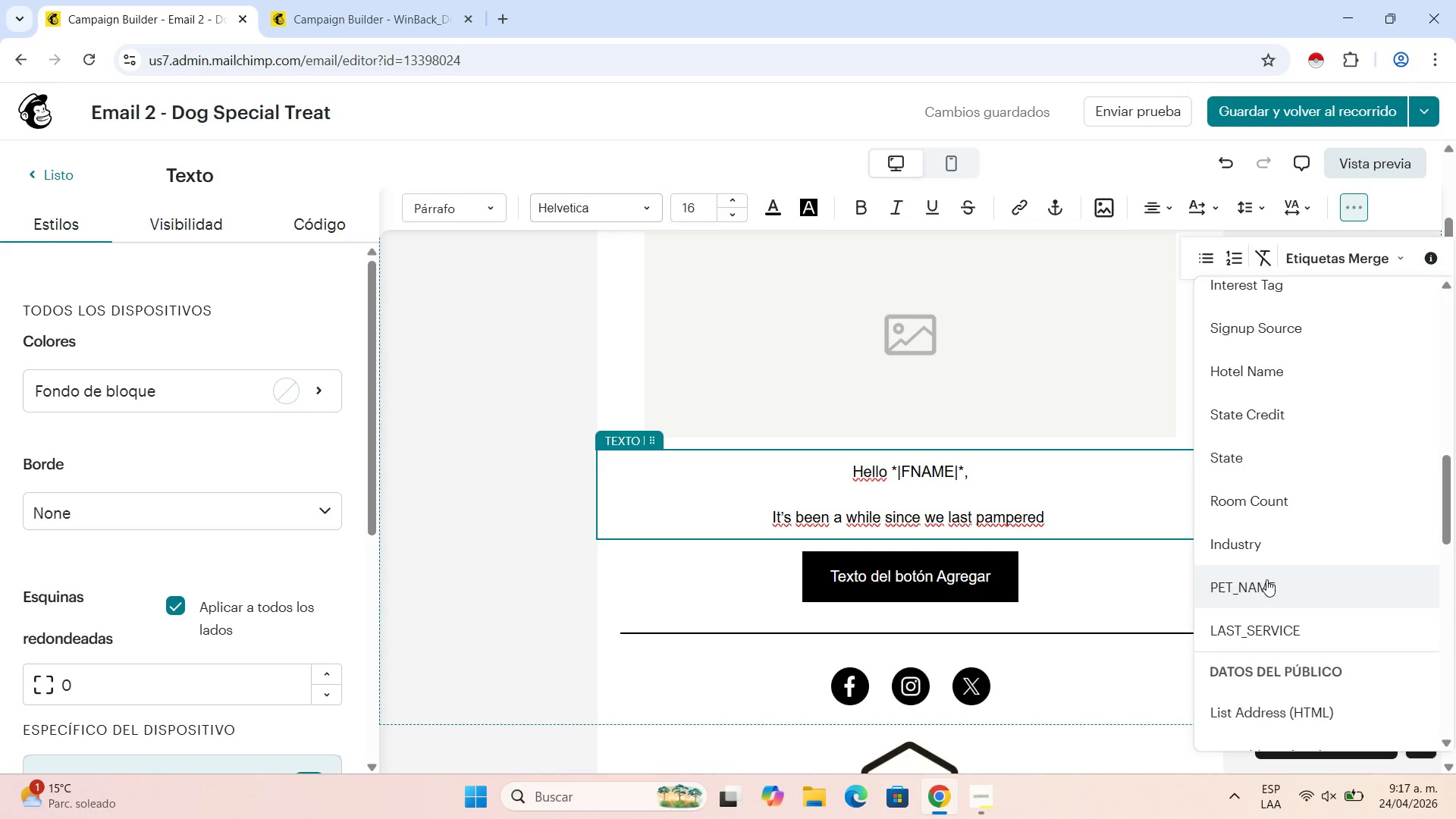 
left_click([1266, 579])
 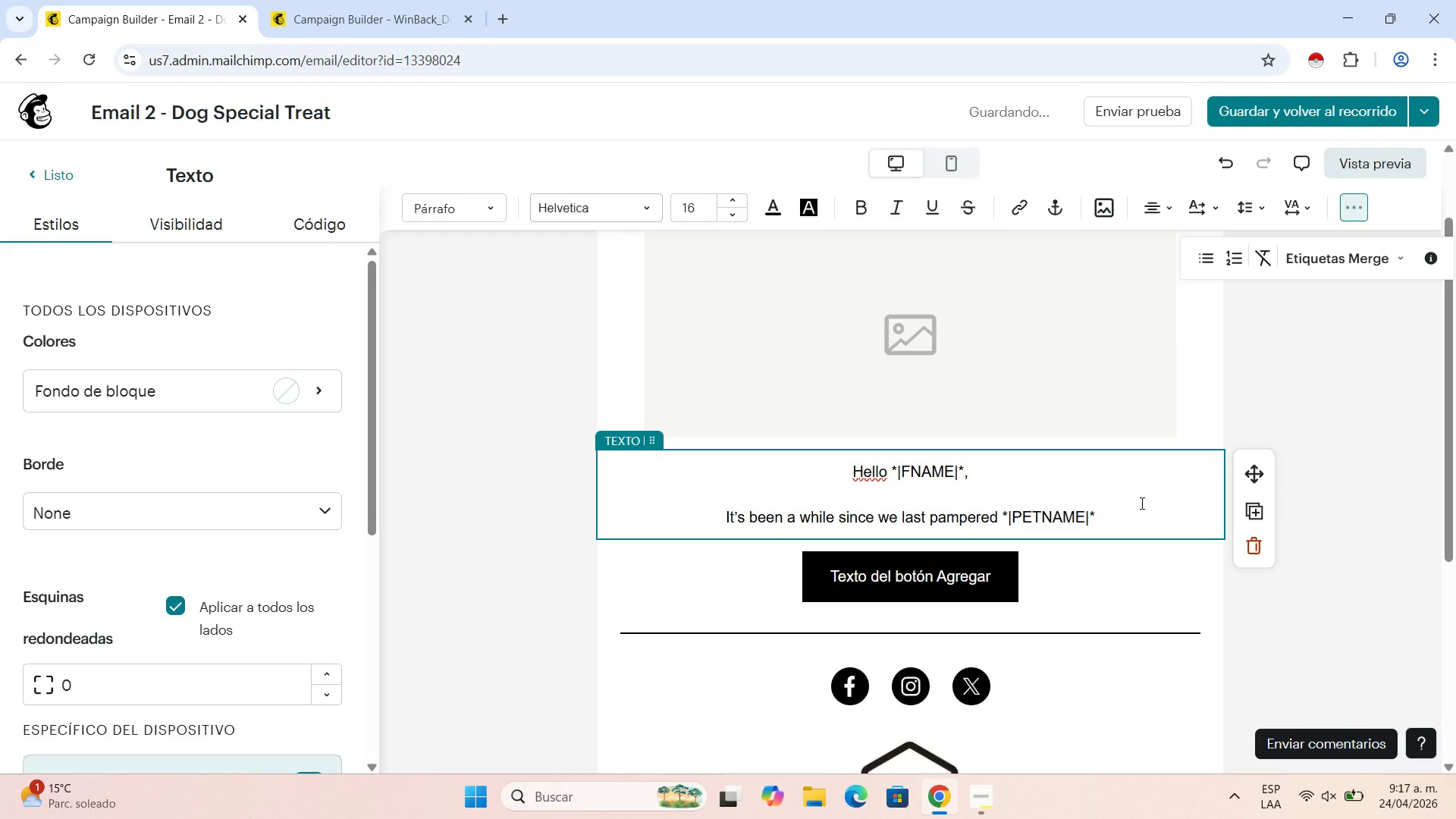 
type( *Exa)
key(Backspace)
key(Backspace)
key(Backspace)
type(excatly since )
 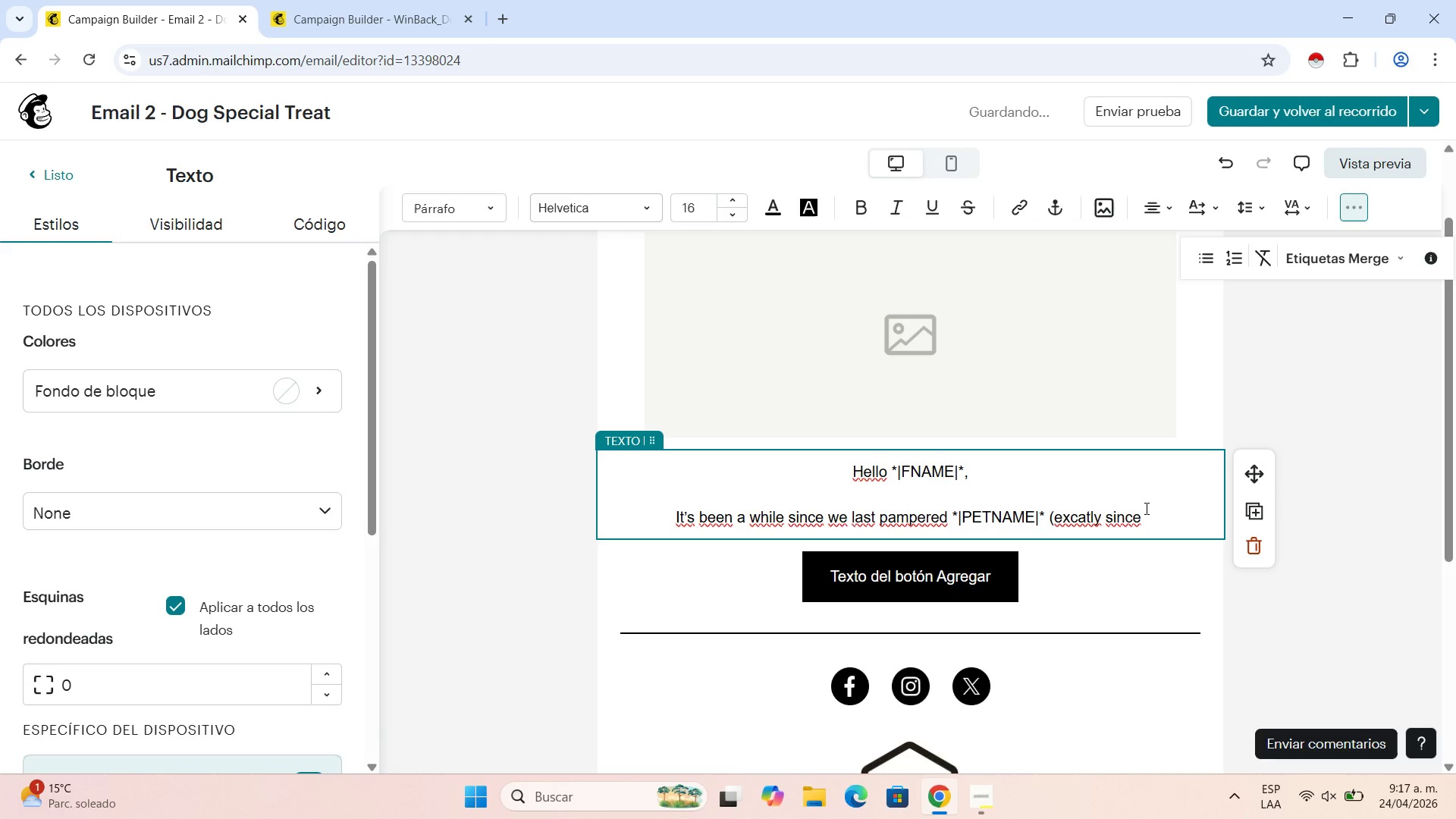 
wait(5.64)
 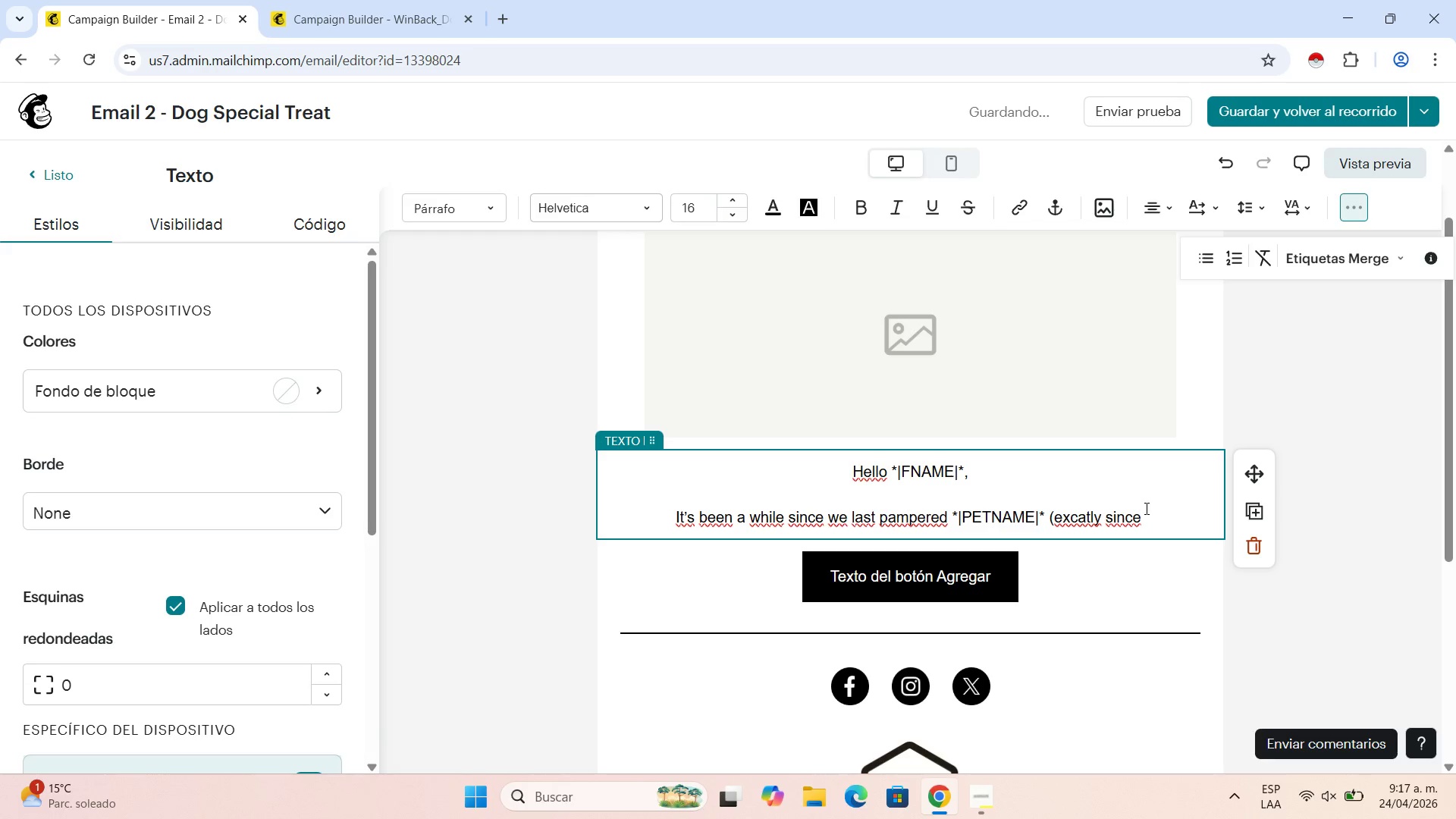 
left_click([1384, 262])
 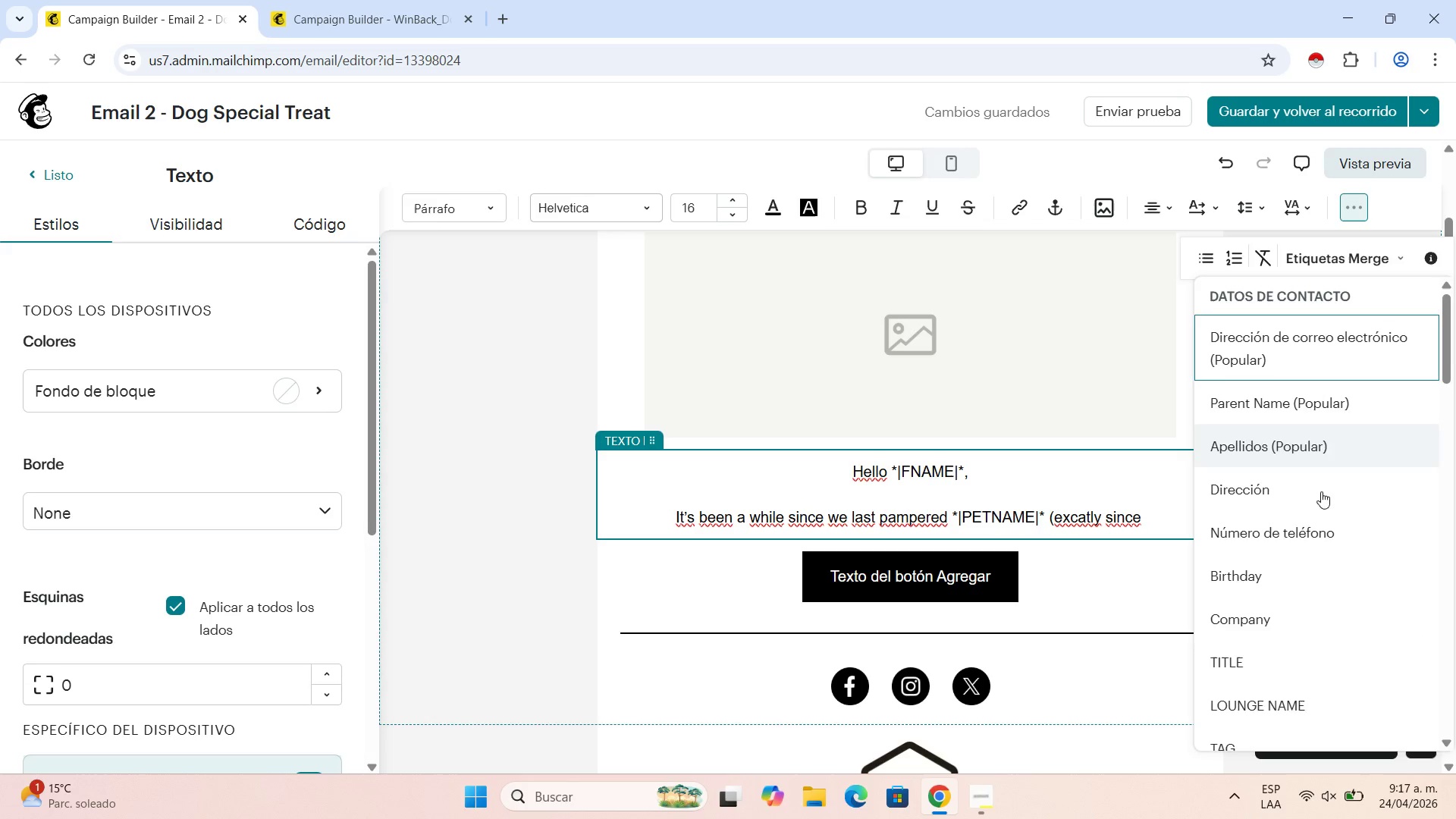 
scroll: coordinate [1319, 516], scroll_direction: down, amount: 10.0
 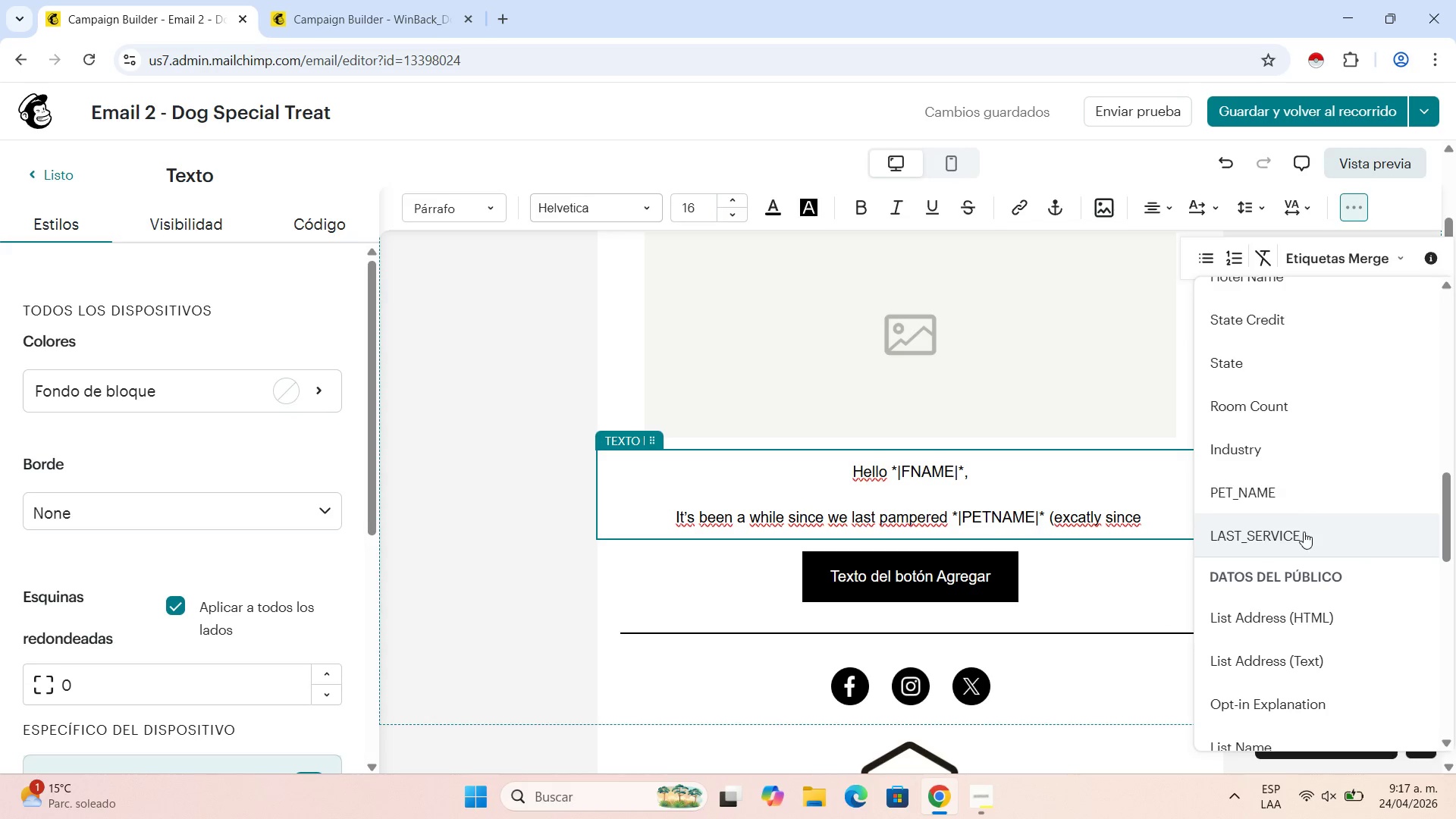 
left_click([1304, 532])
 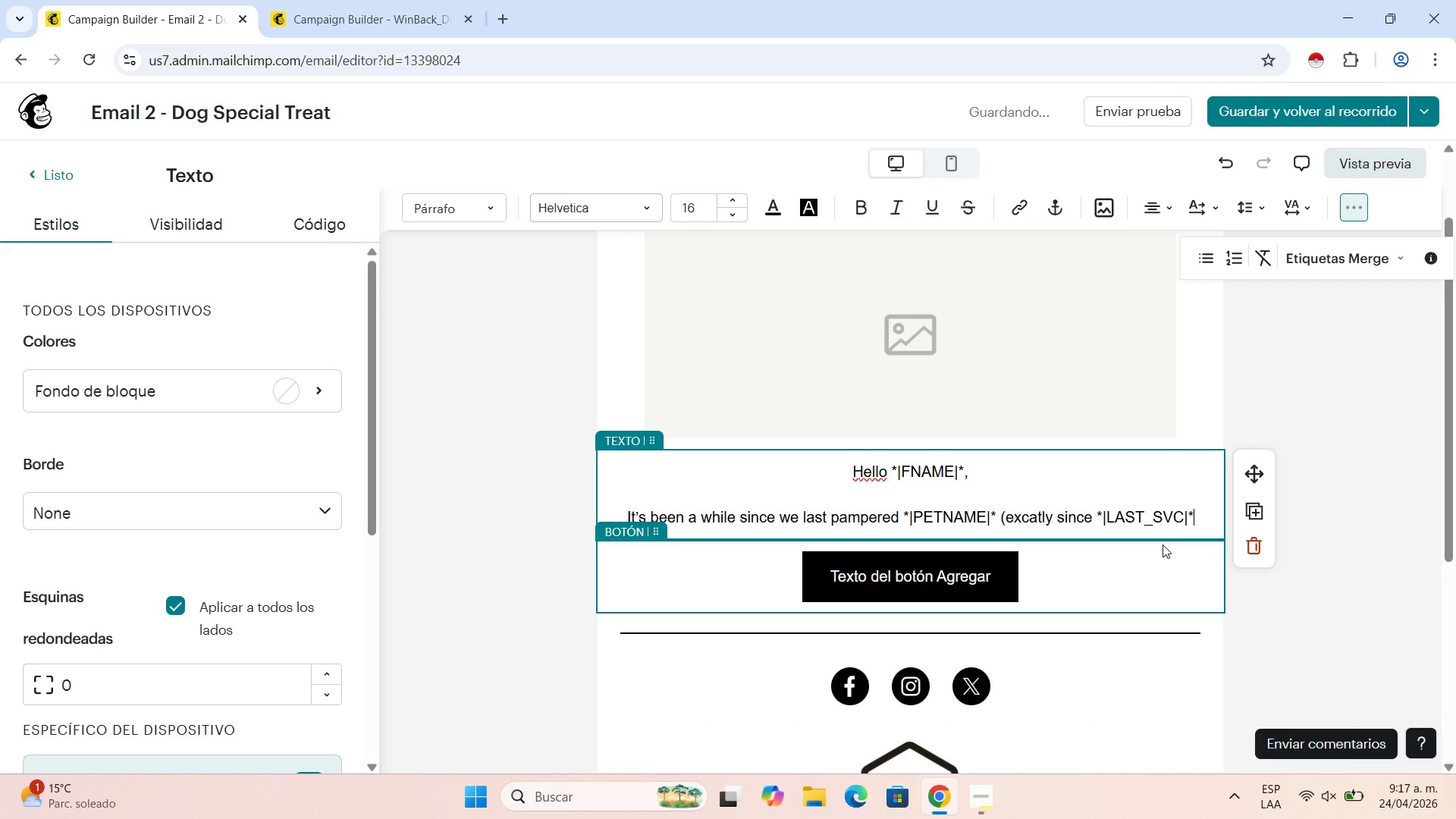 
key(Period)
 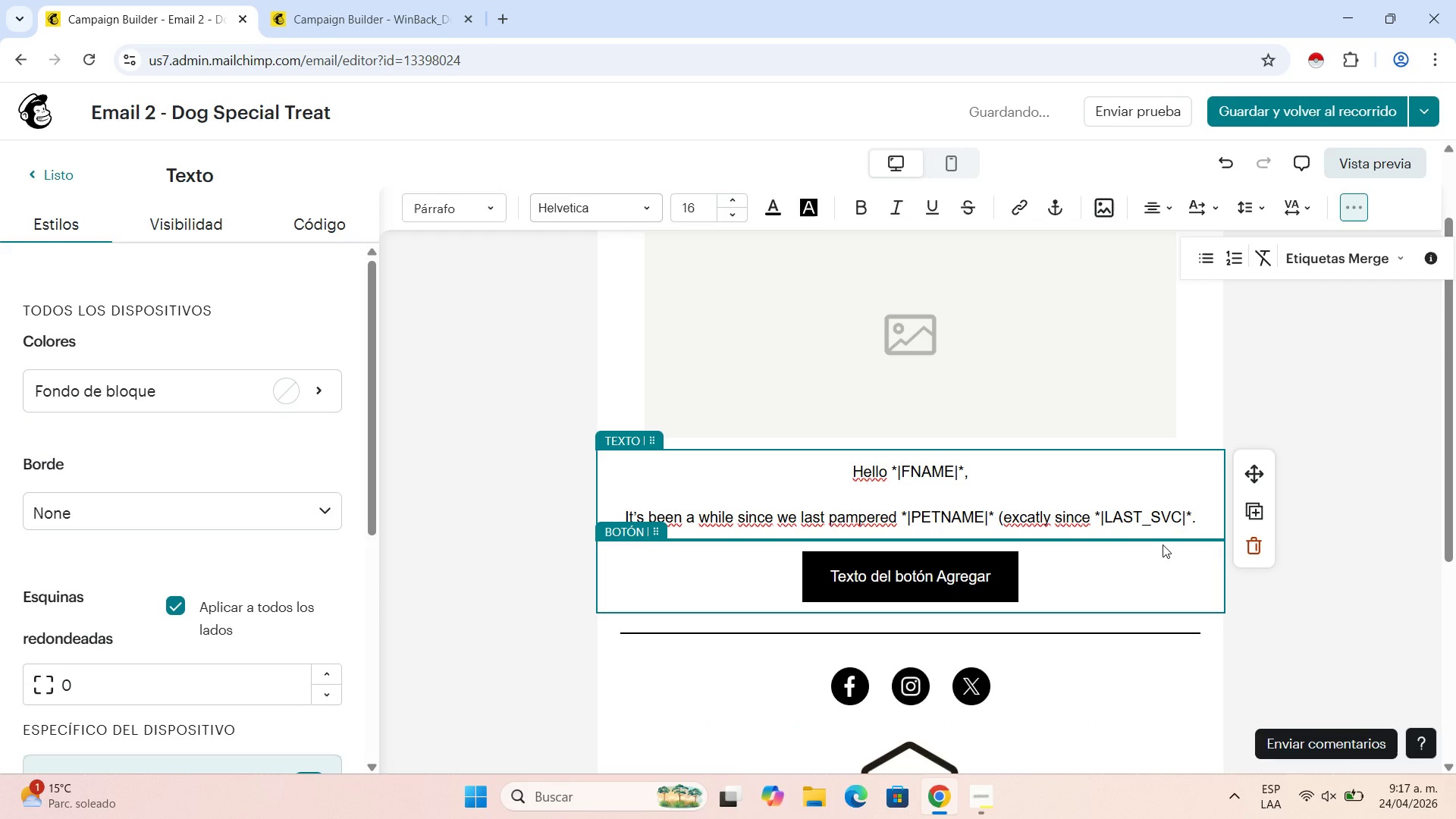 
key(Shift+Enter)
 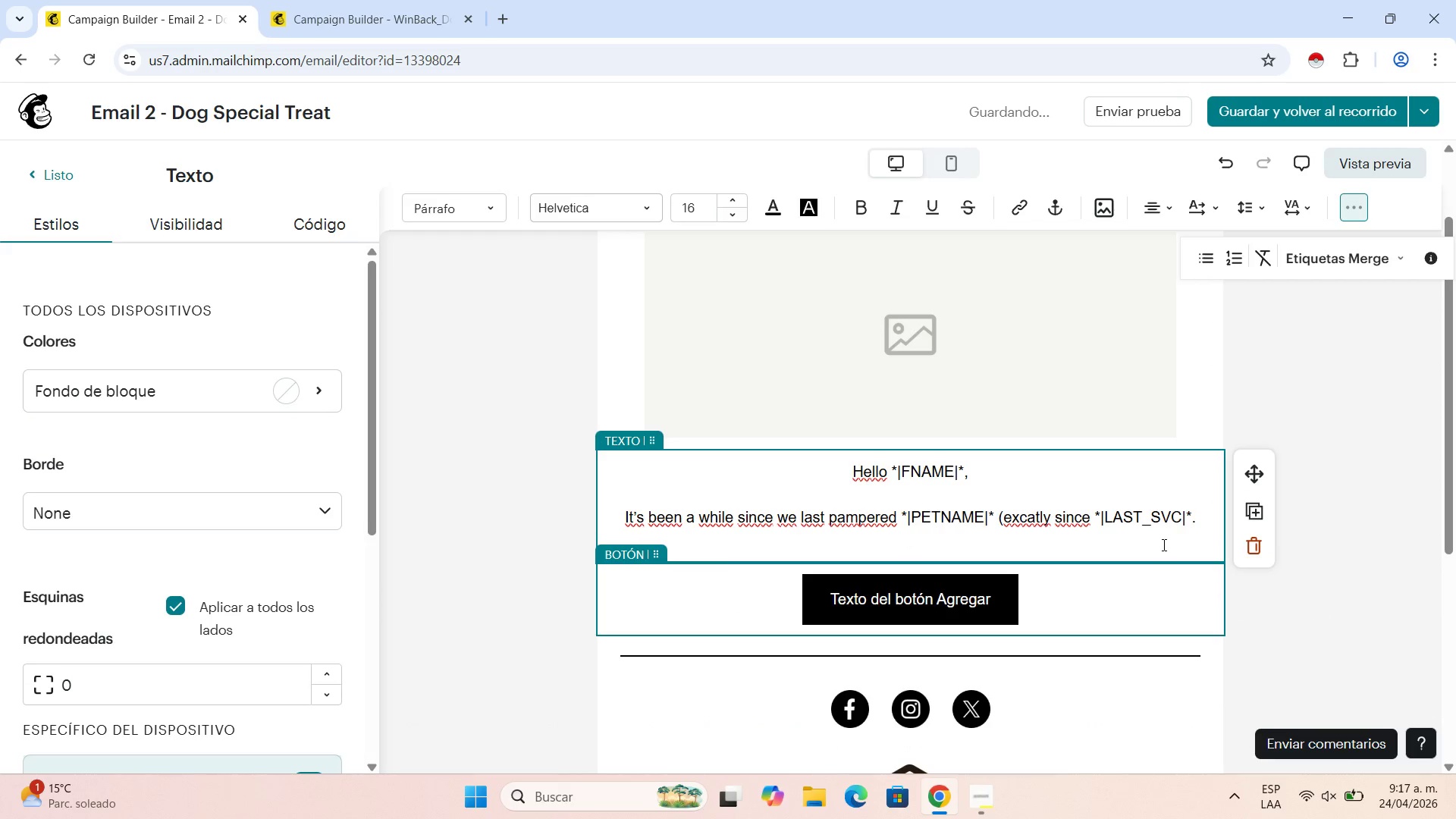 
key(Shift+Enter)
 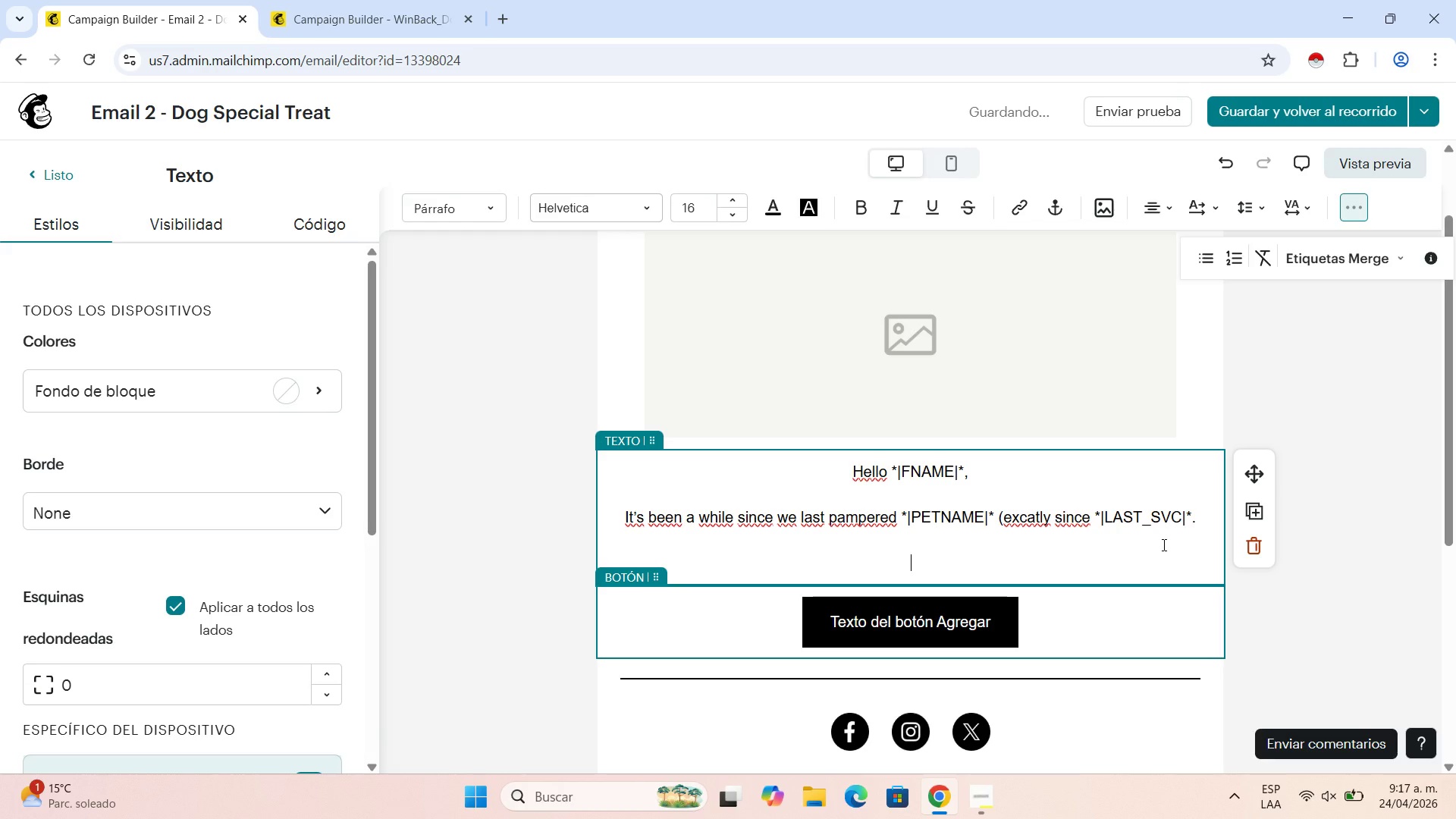 
type(At Paws ^P)
key(Backspace)
type( Pedigrees, every pet is family, and their presence)
 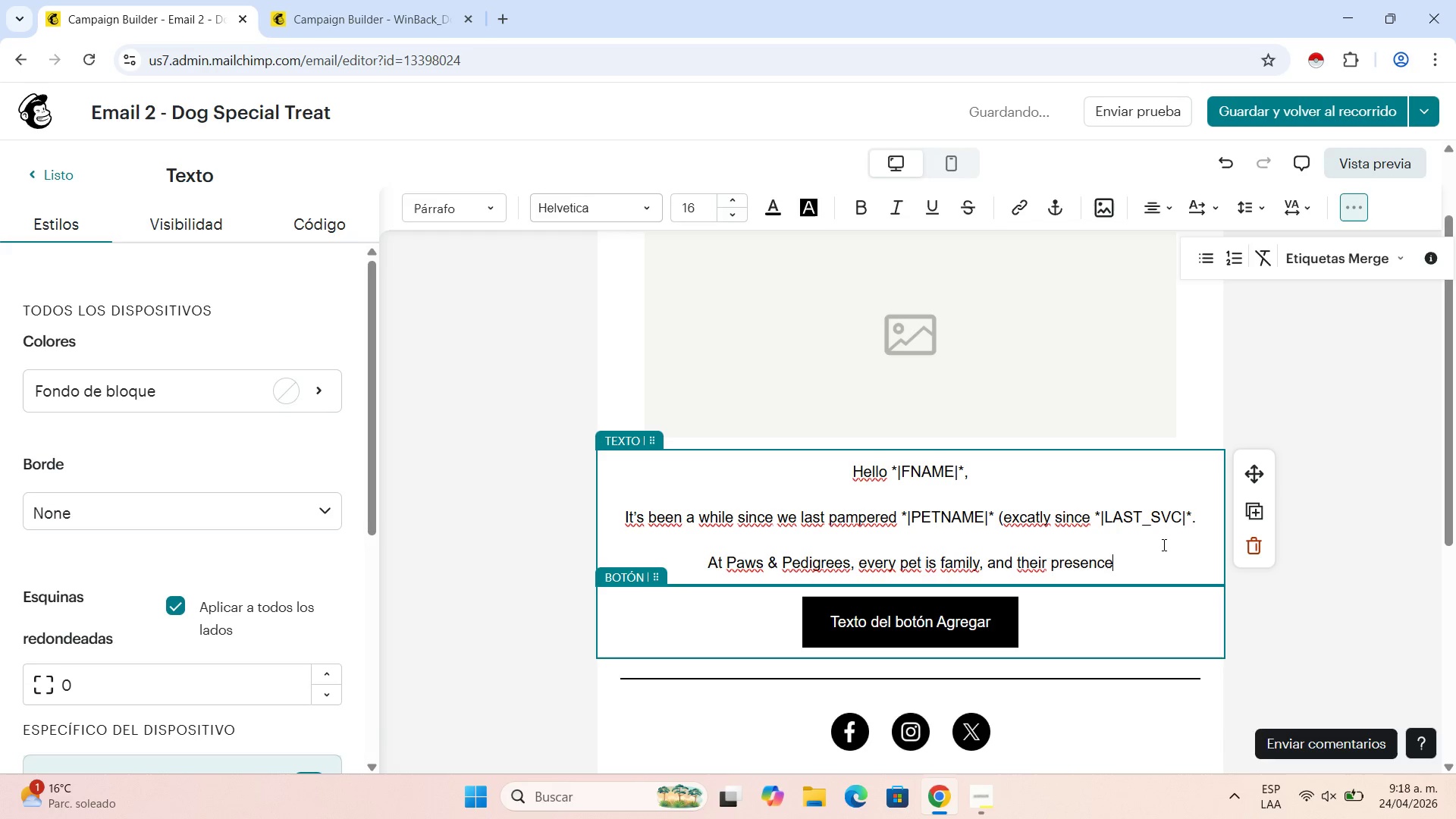 
wait(6.98)
 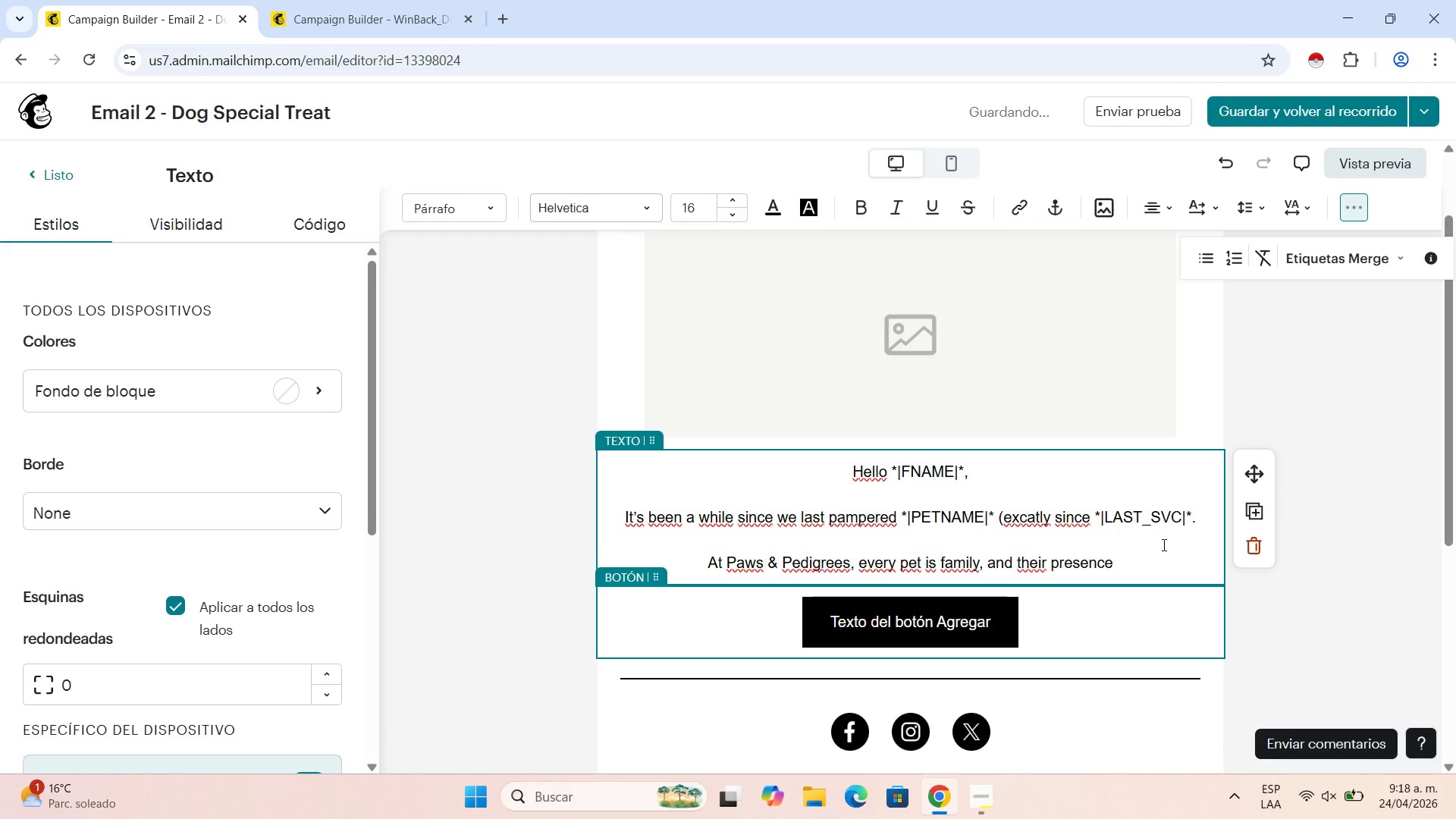 
type(is )
key(Backspace)
key(Backspace)
key(Backspace)
type( i )
key(Backspace)
type(s truly missed.)
 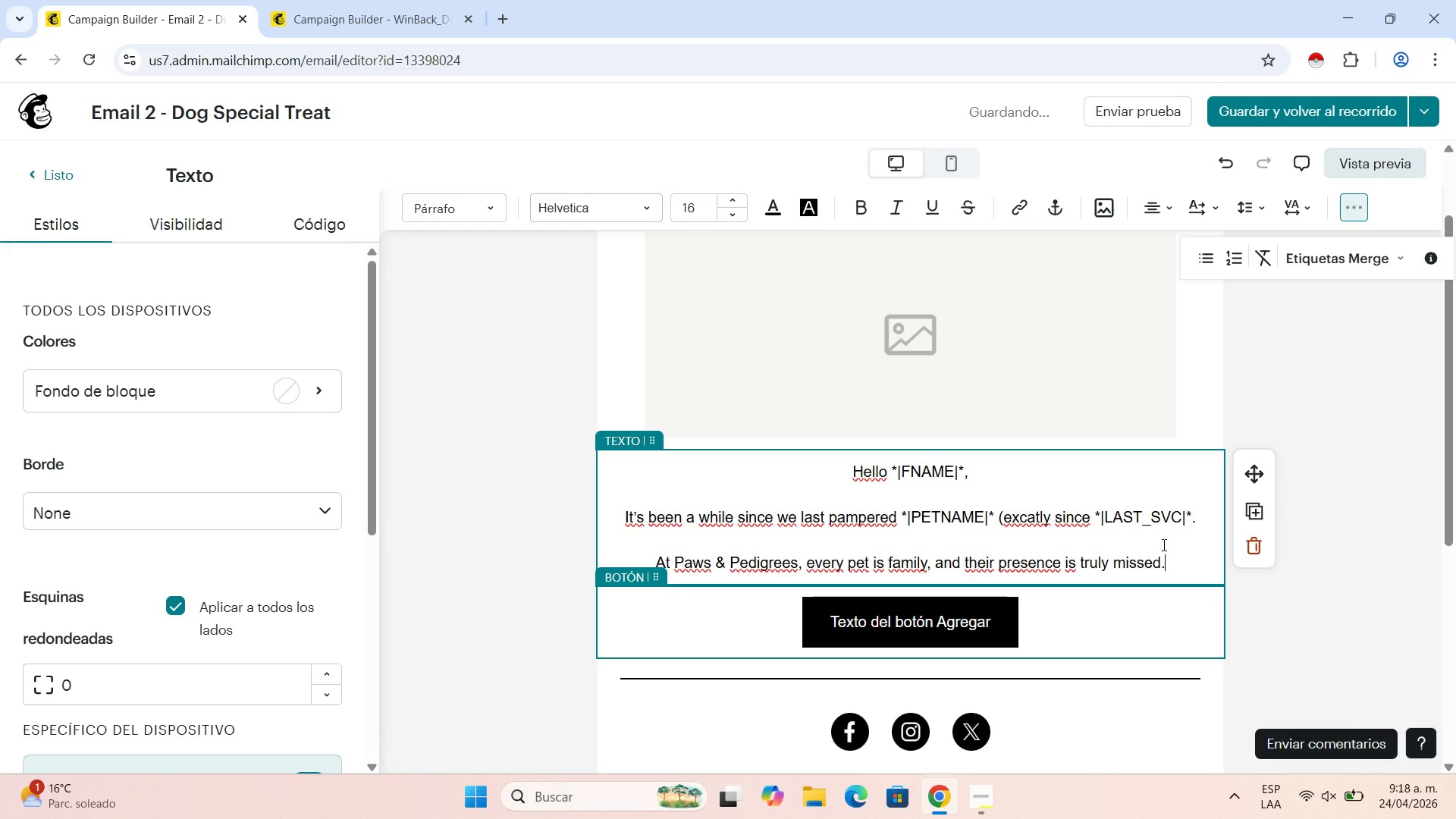 
key(Shift+Enter)
 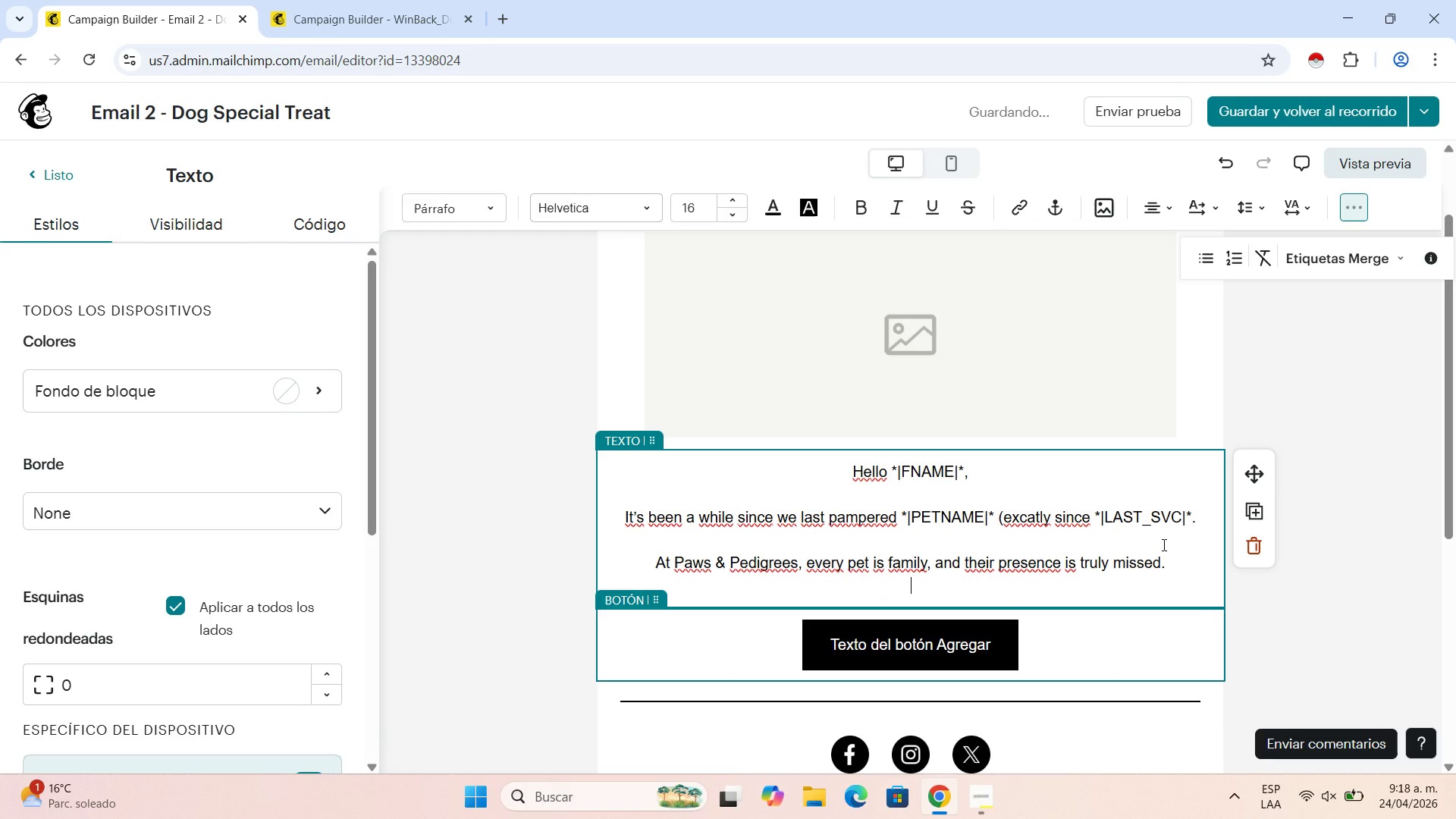 
key(Shift+Enter)
 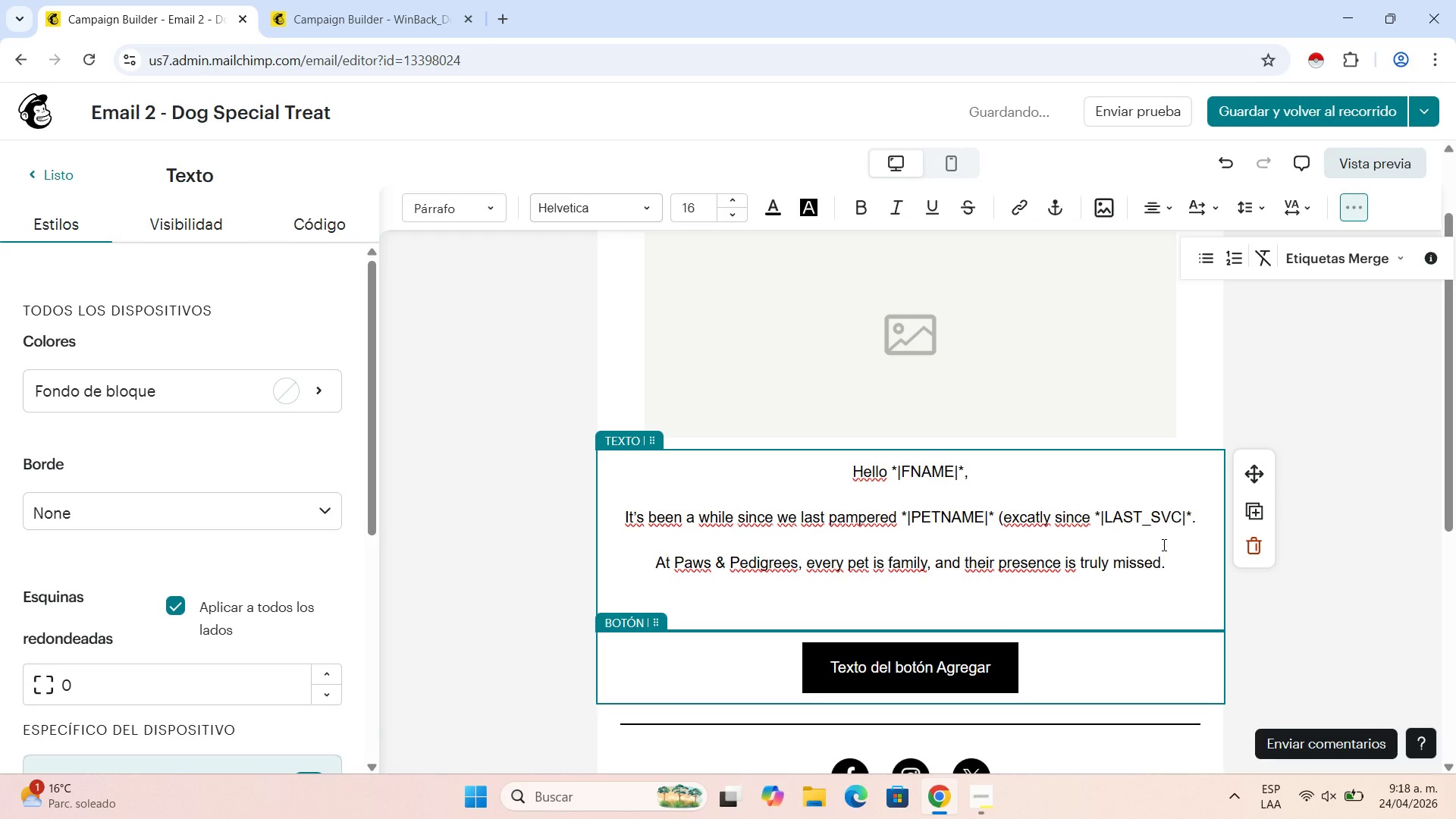 
type(We want their reu)
key(Backspace)
type(turn to be i)
key(Backspace)
type(unforgettable. That[s why we,[[NumLock][NumLock])
key(Backspace)
key(Backspace)
key(Backspace)
type([ve prepared an exclusive @WElcome Home@)
 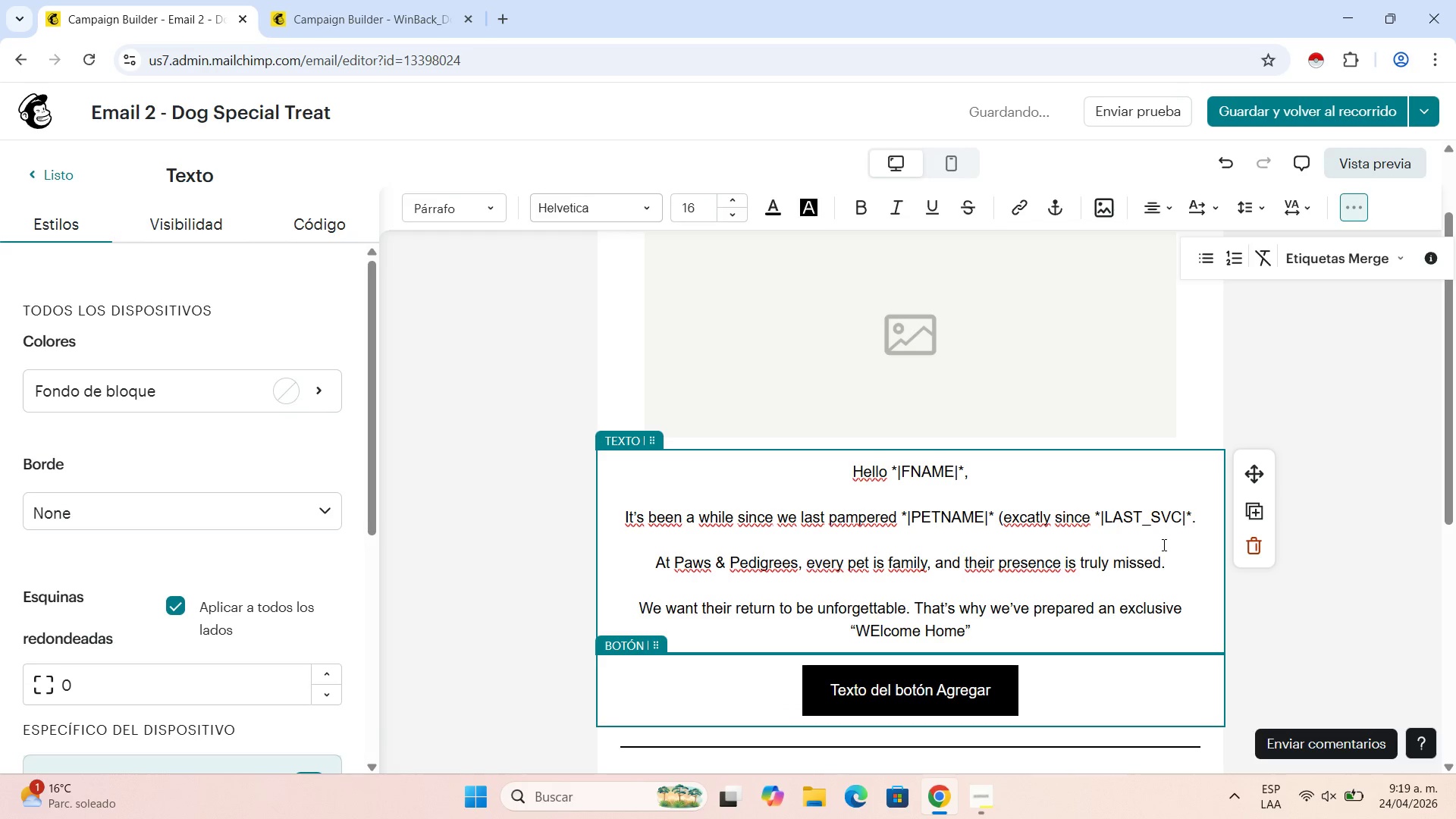 
left_click([881, 622])
 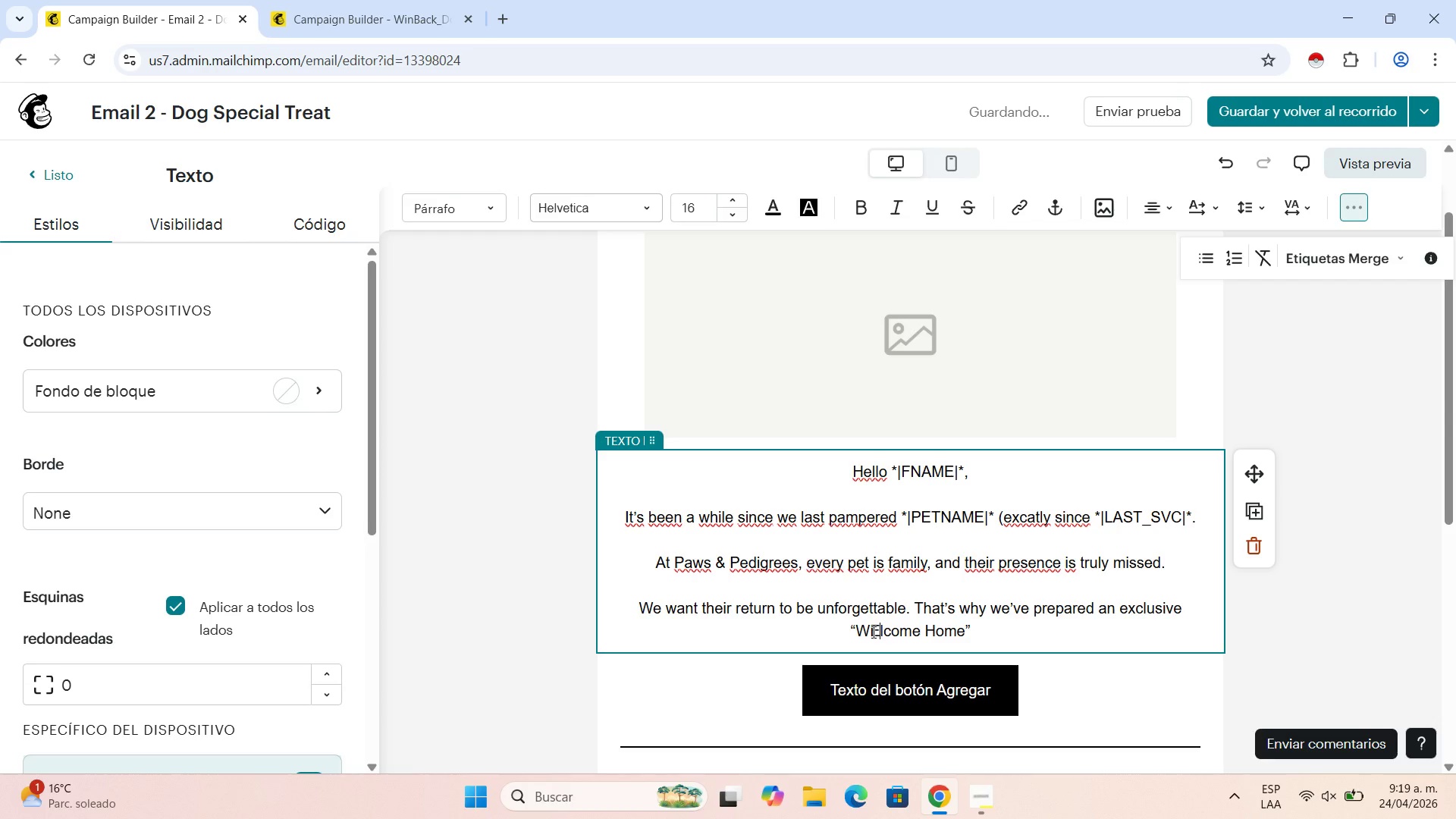 
key(Backspace)
 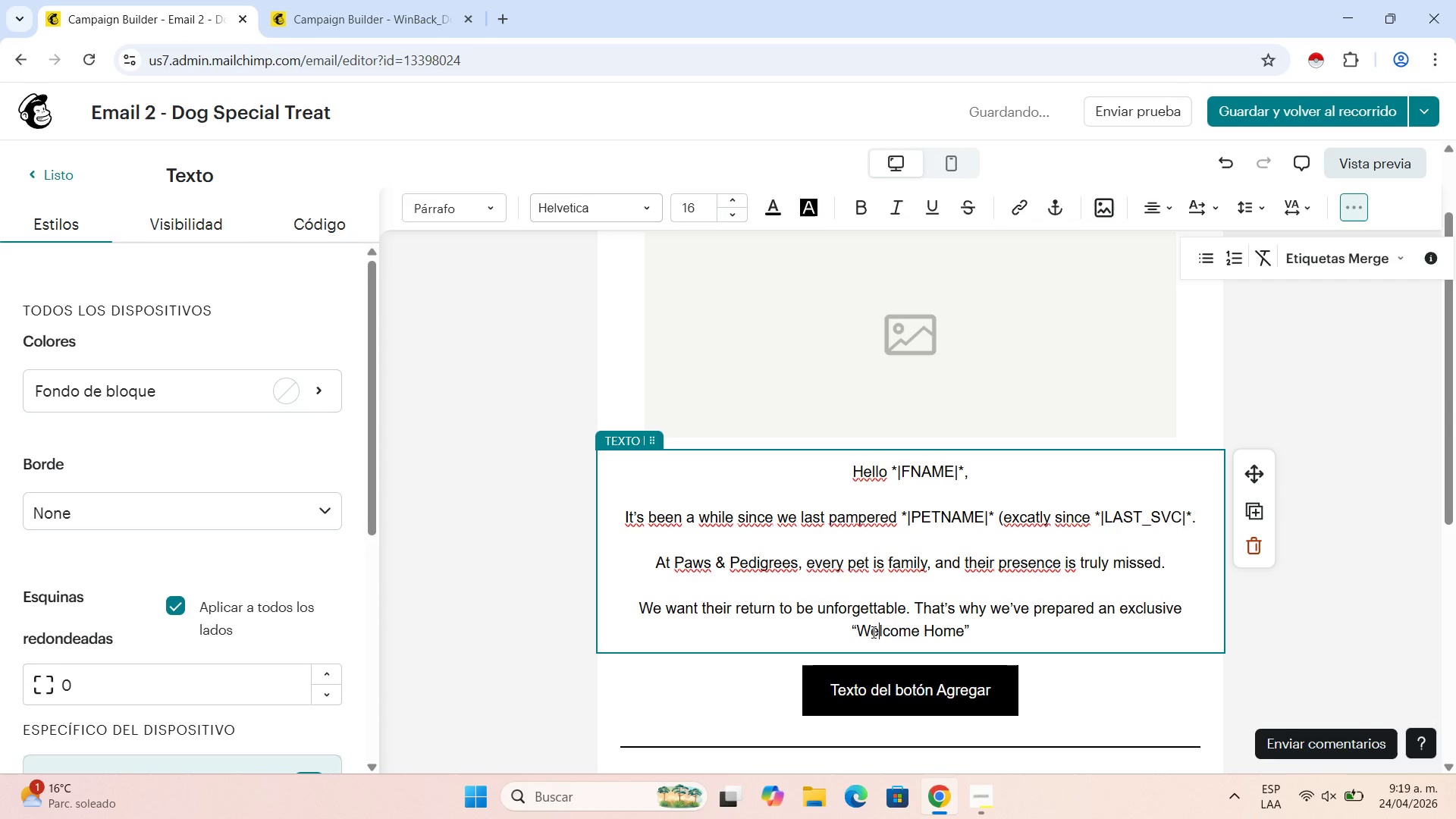 
key(E)
 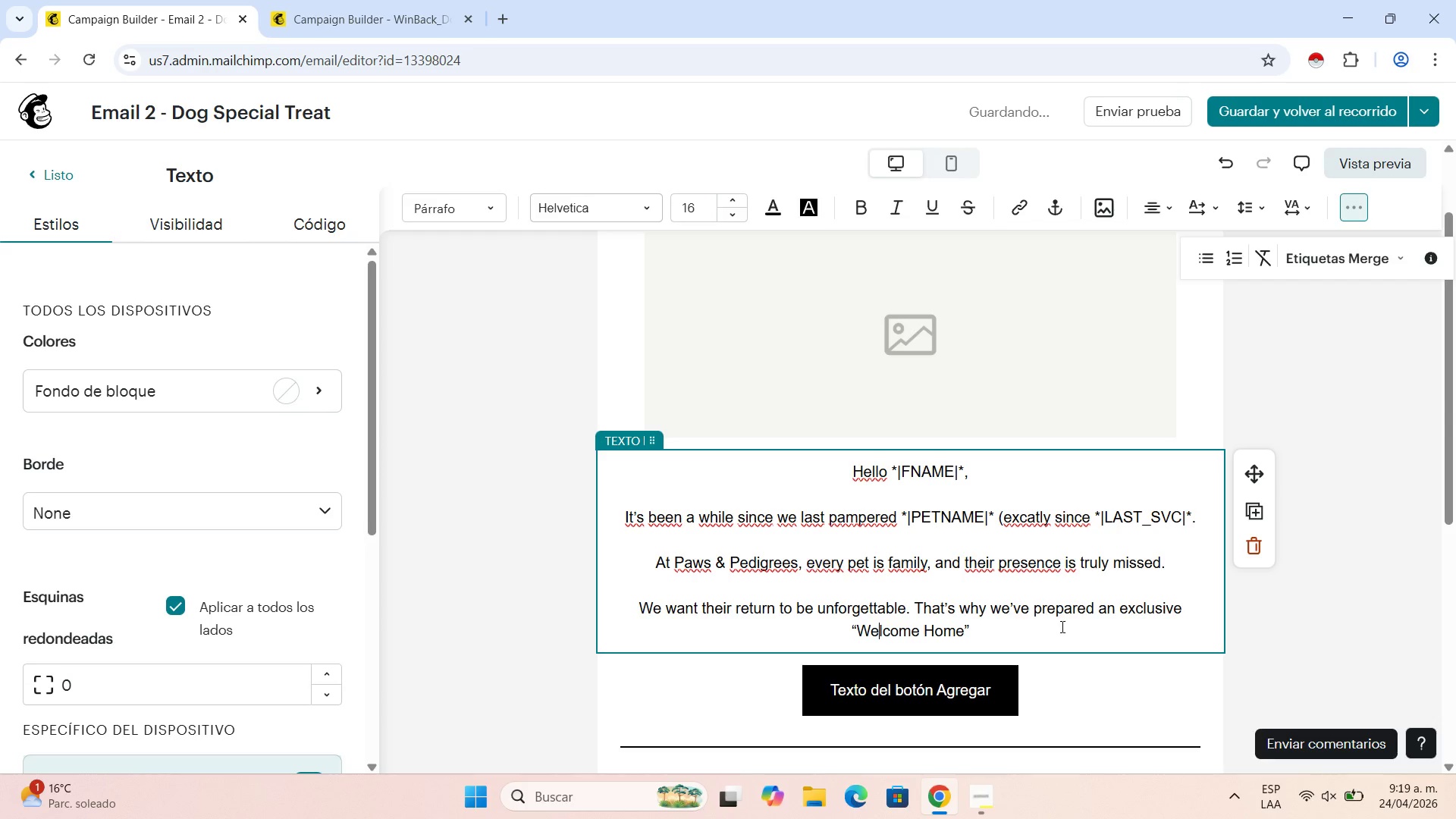 
left_click([1061, 626])
 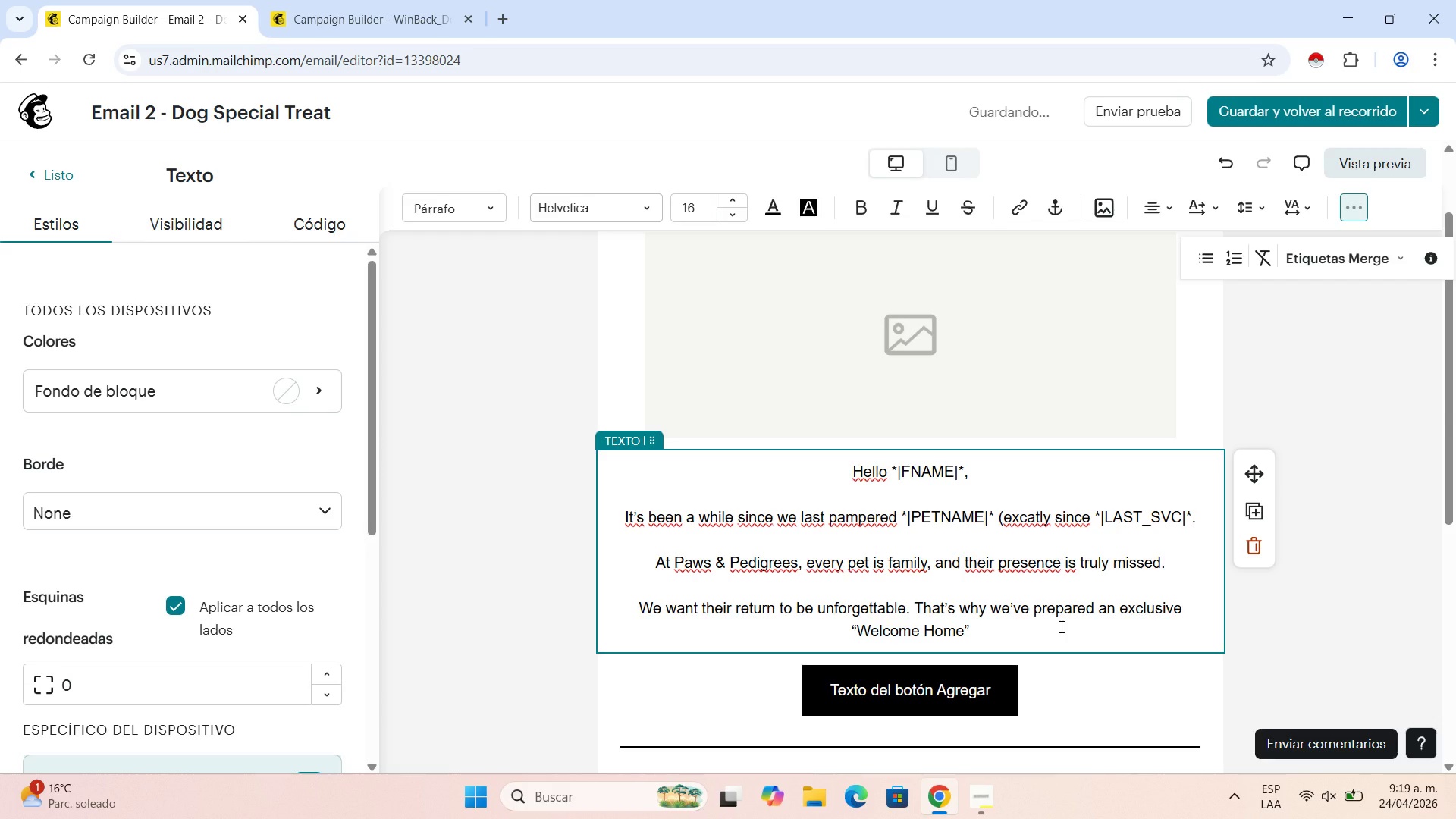 
type( benefits)
key(Backspace)
type( for you>)
 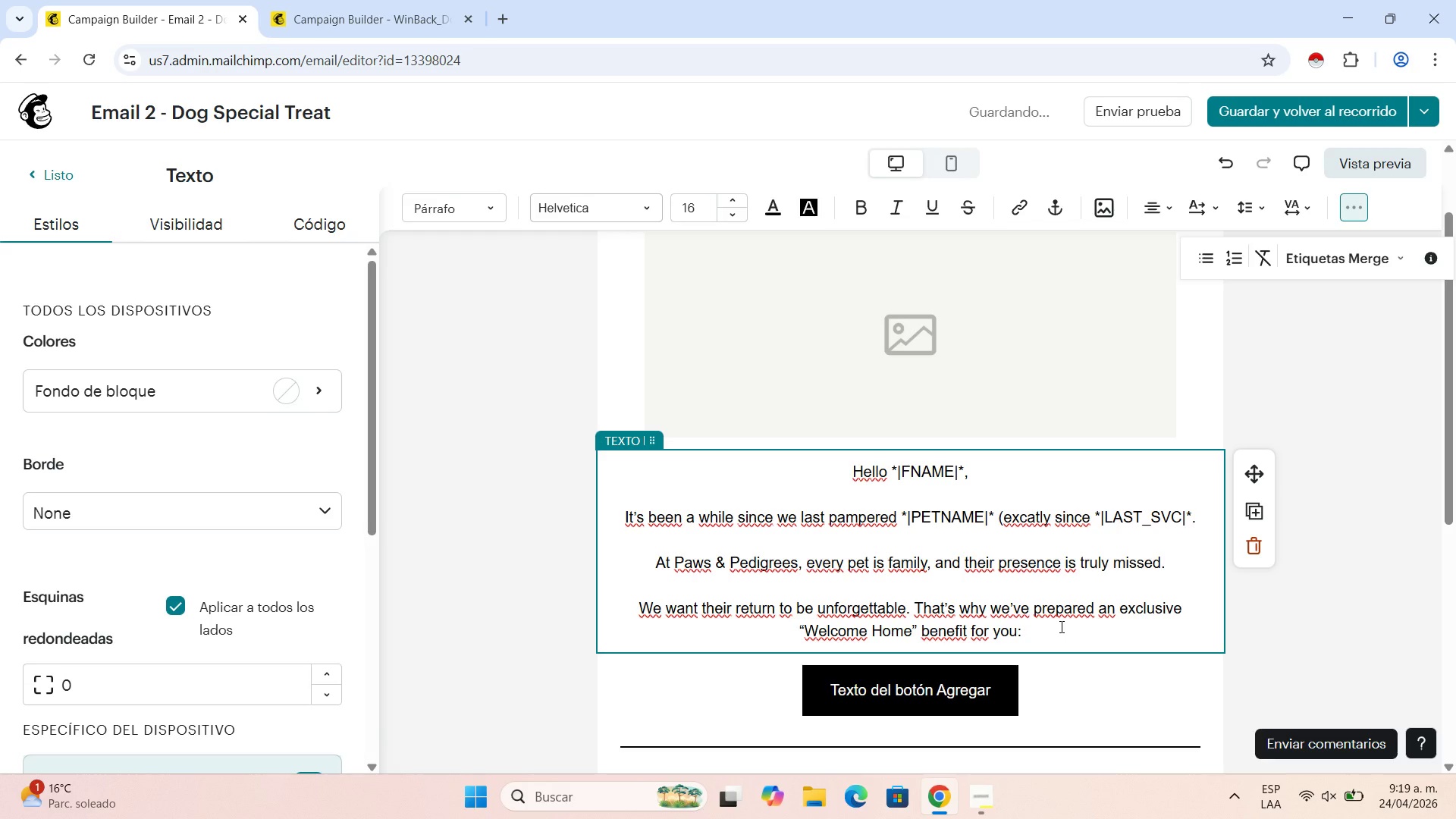 
left_click([978, 683])
 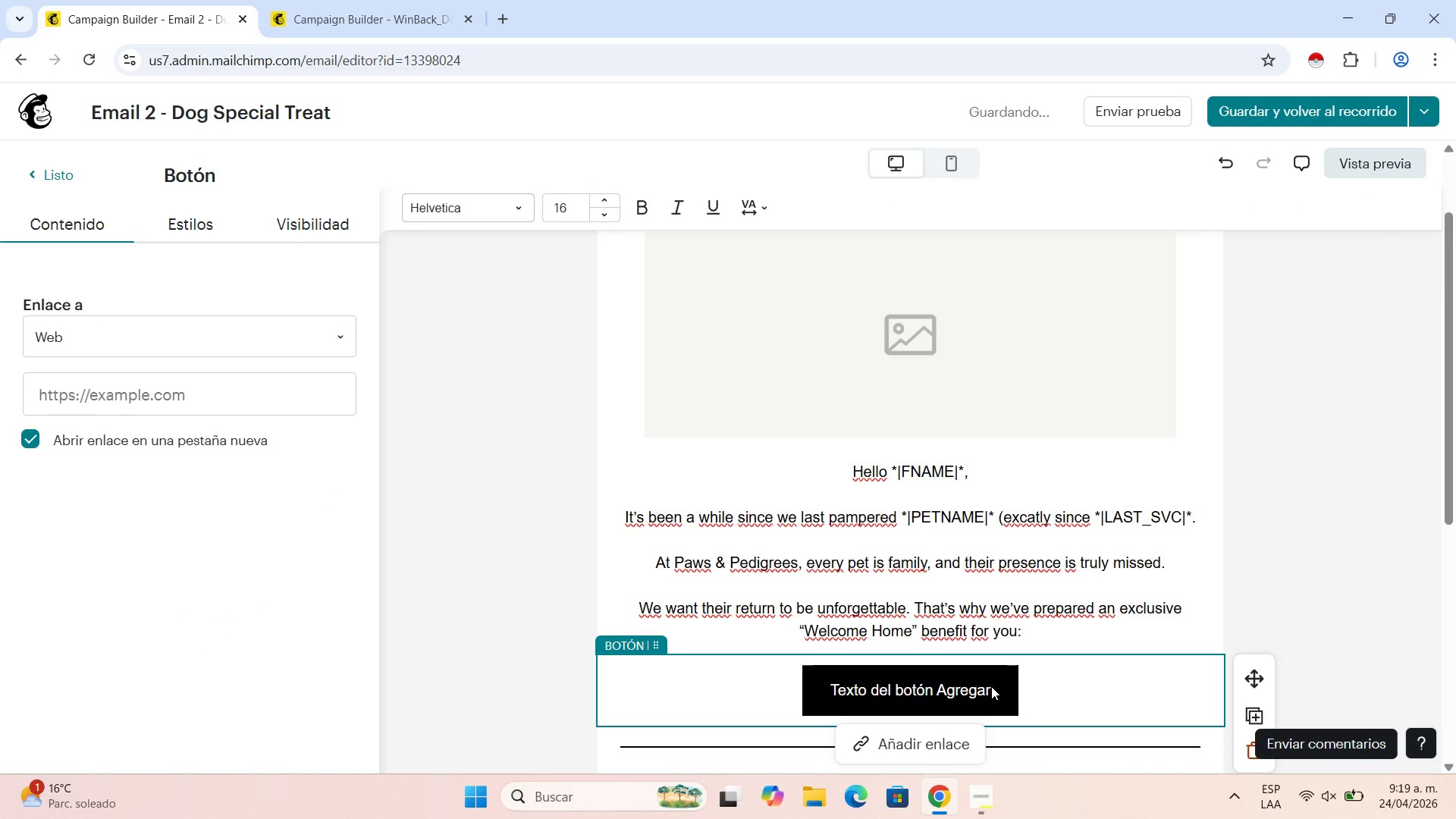 
left_click_drag(start_coordinate=[988, 688], to_coordinate=[817, 686])
 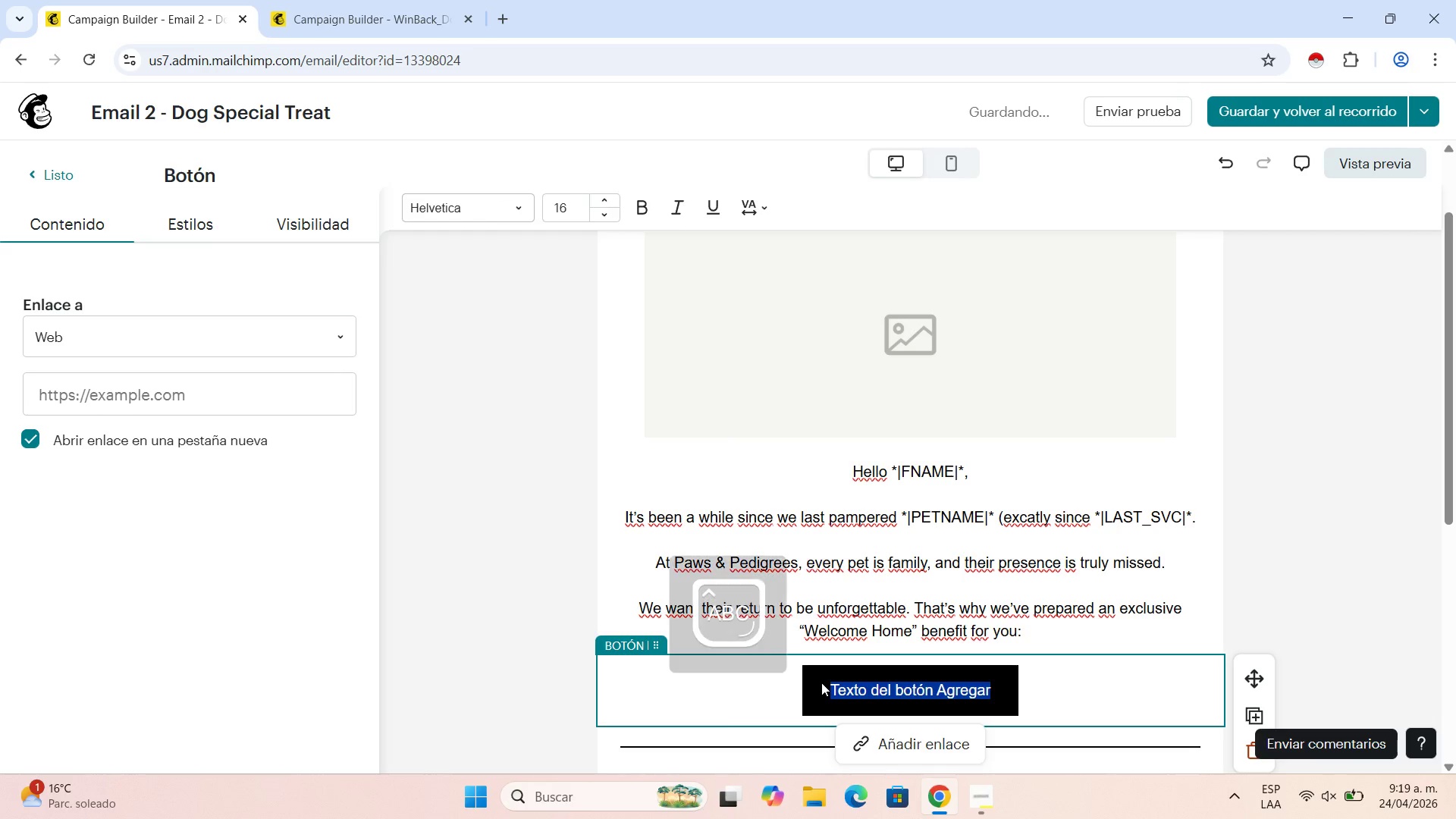 
type(CLAIM 15% OFF)
 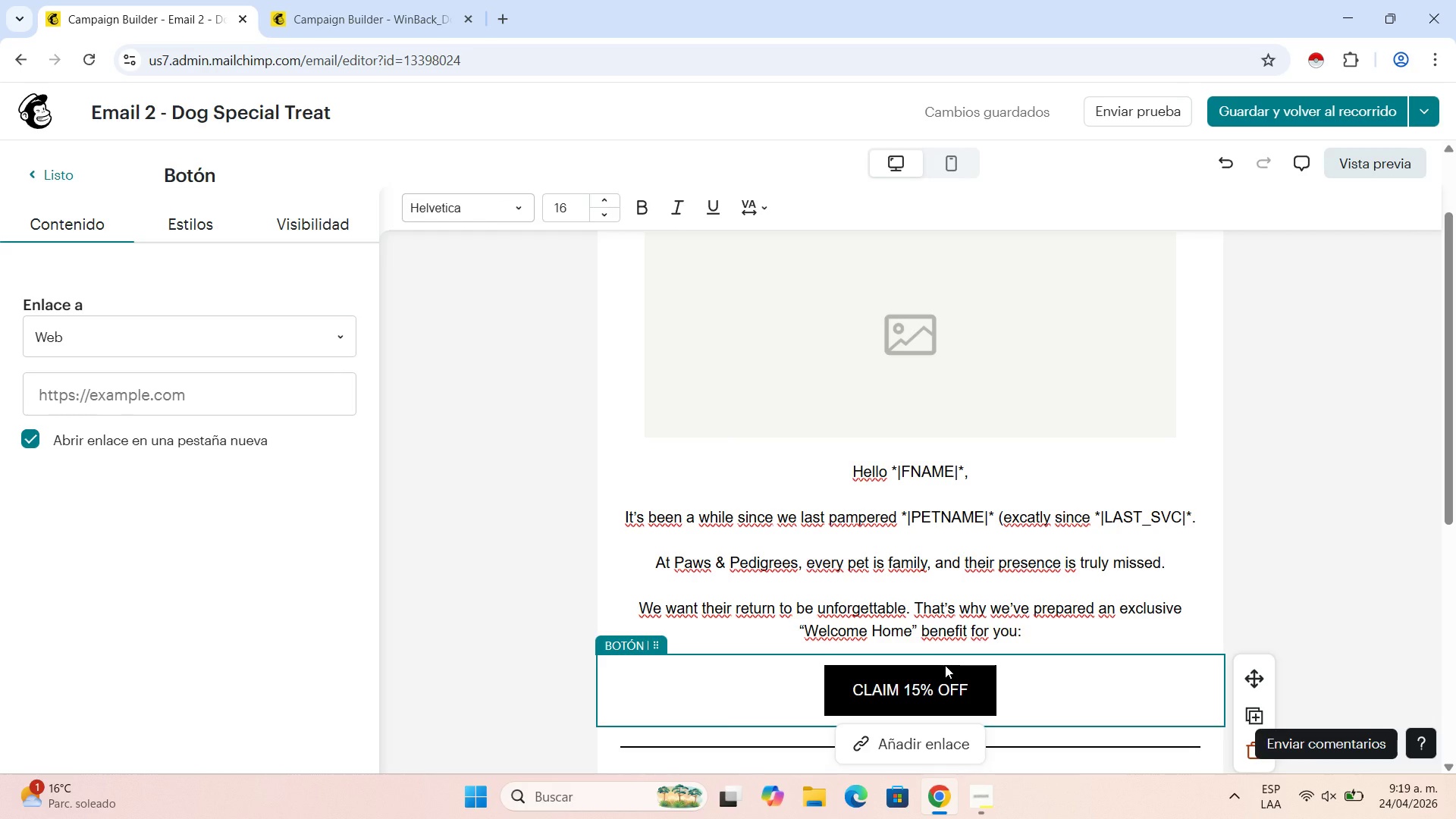 
wait(14.41)
 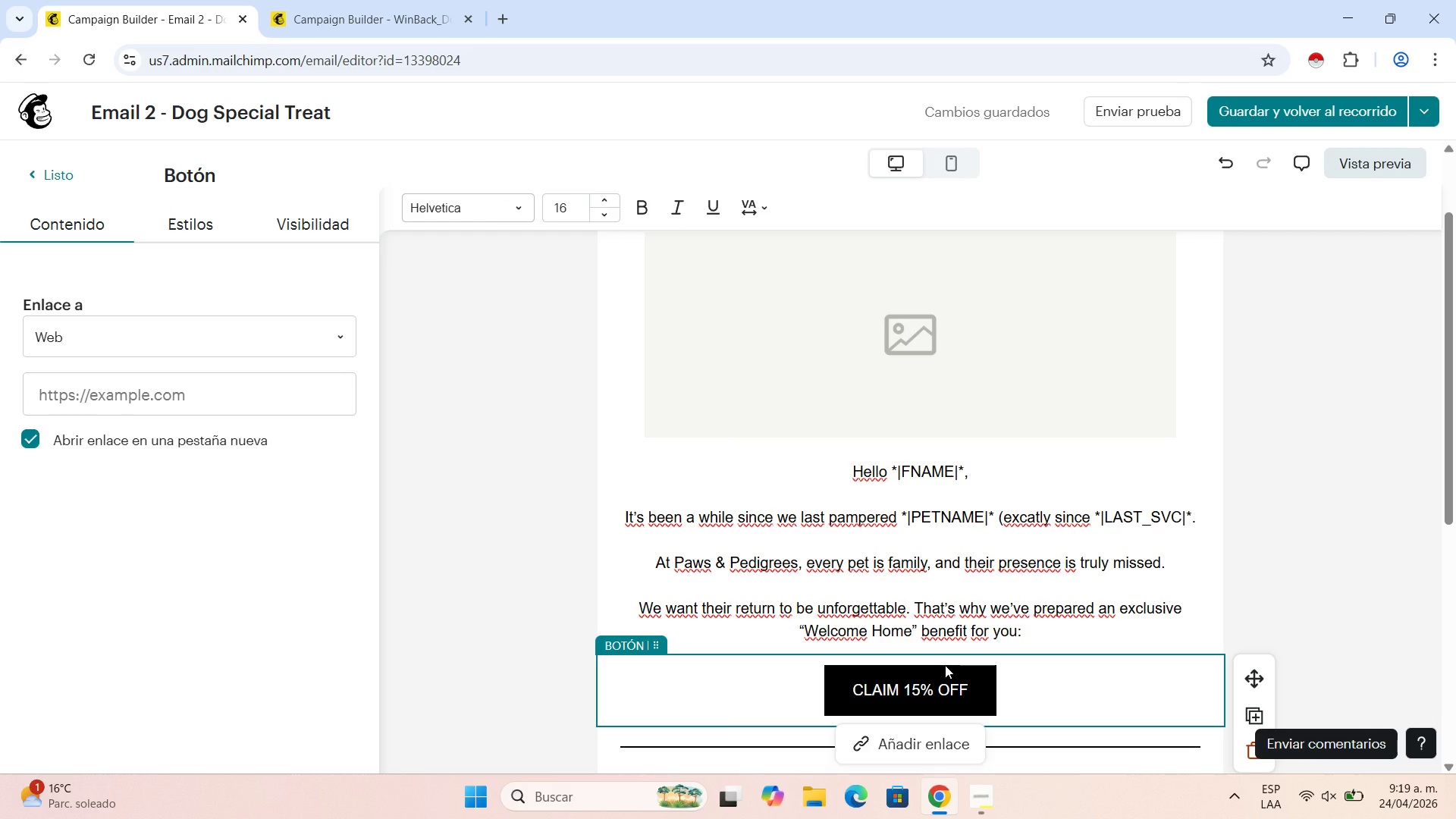 
left_click([1073, 633])
 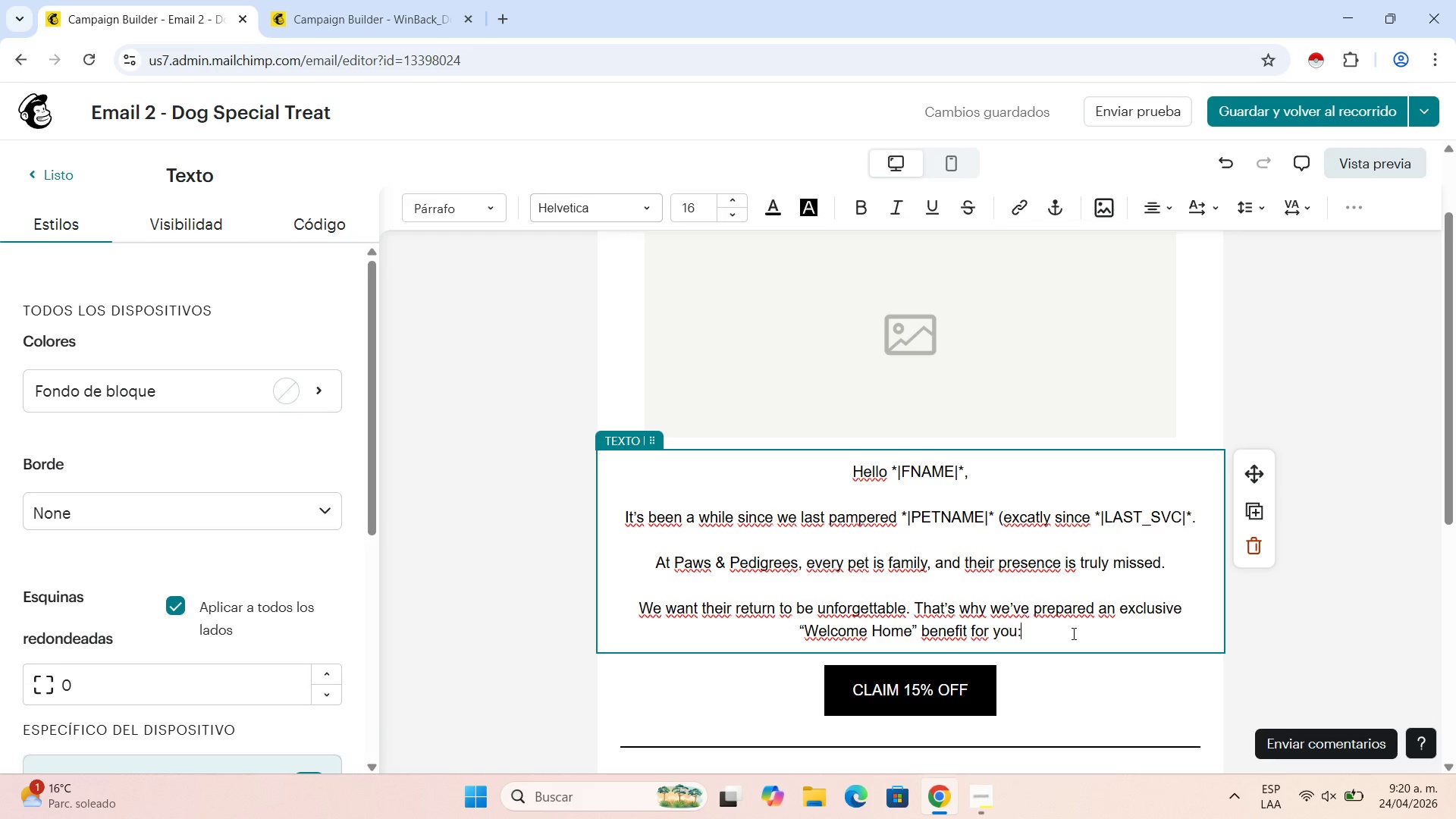 
wait(25.62)
 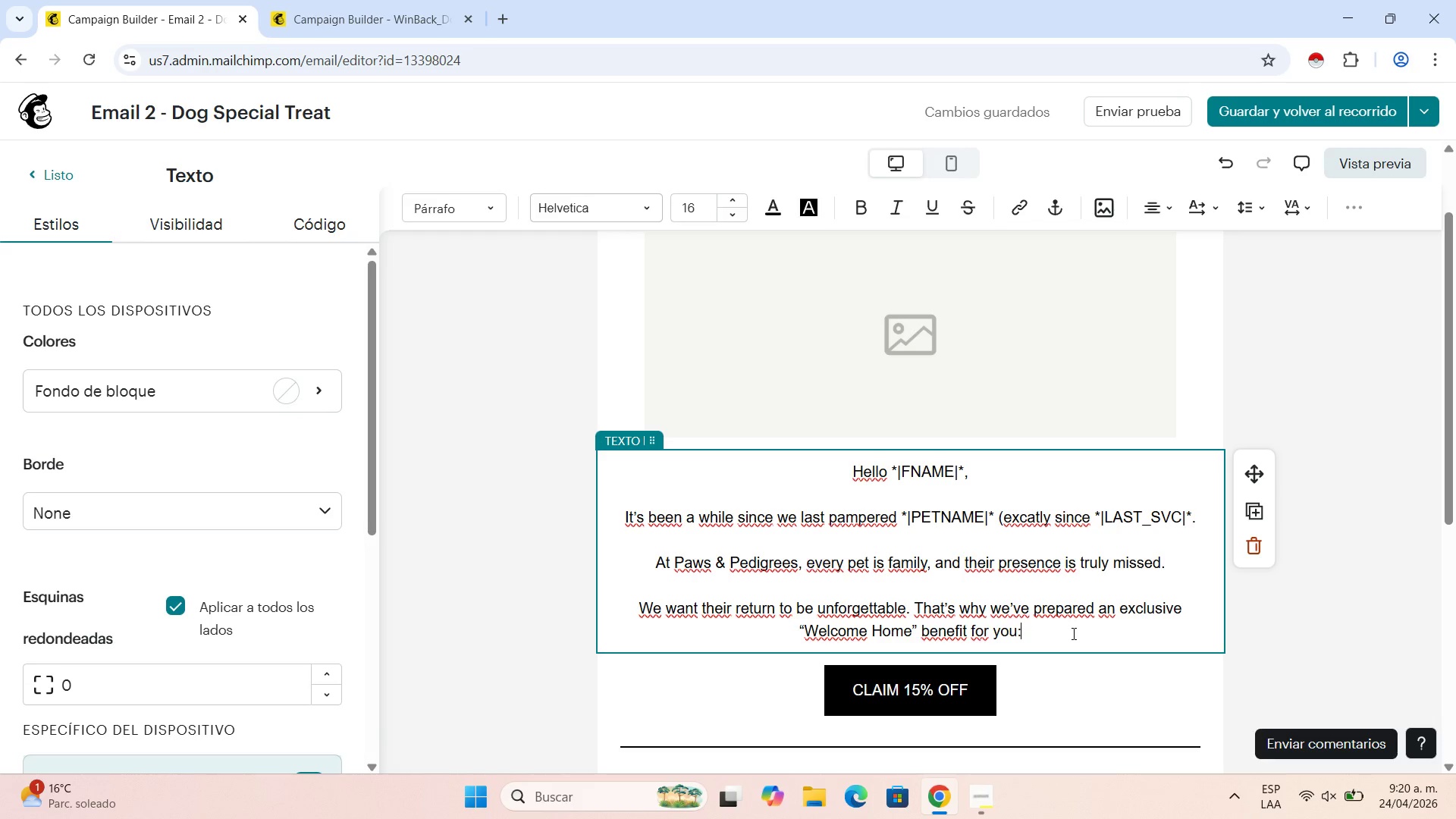 
left_click_drag(start_coordinate=[971, 695], to_coordinate=[867, 690])
 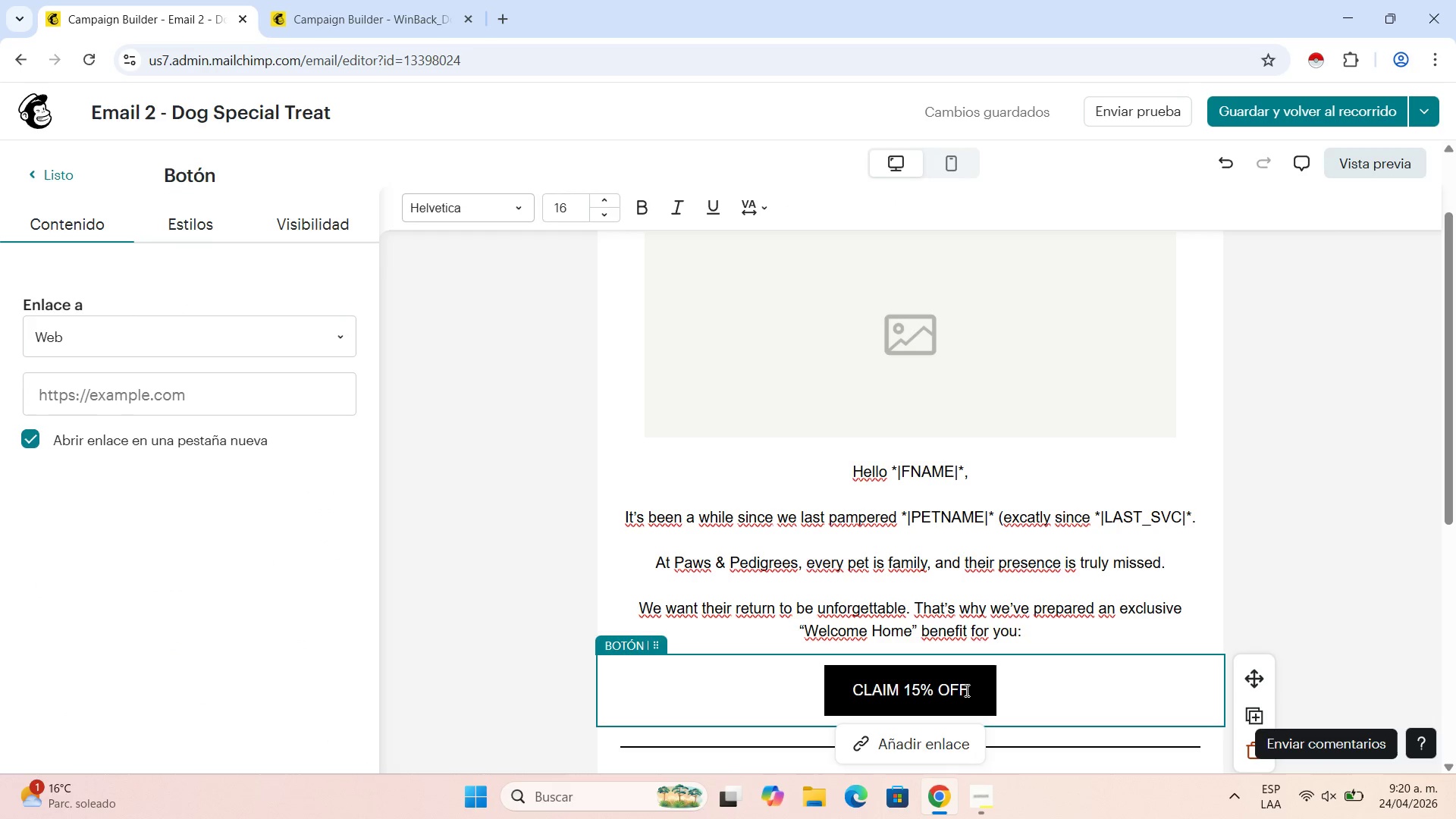 
left_click_drag(start_coordinate=[965, 690], to_coordinate=[817, 685])
 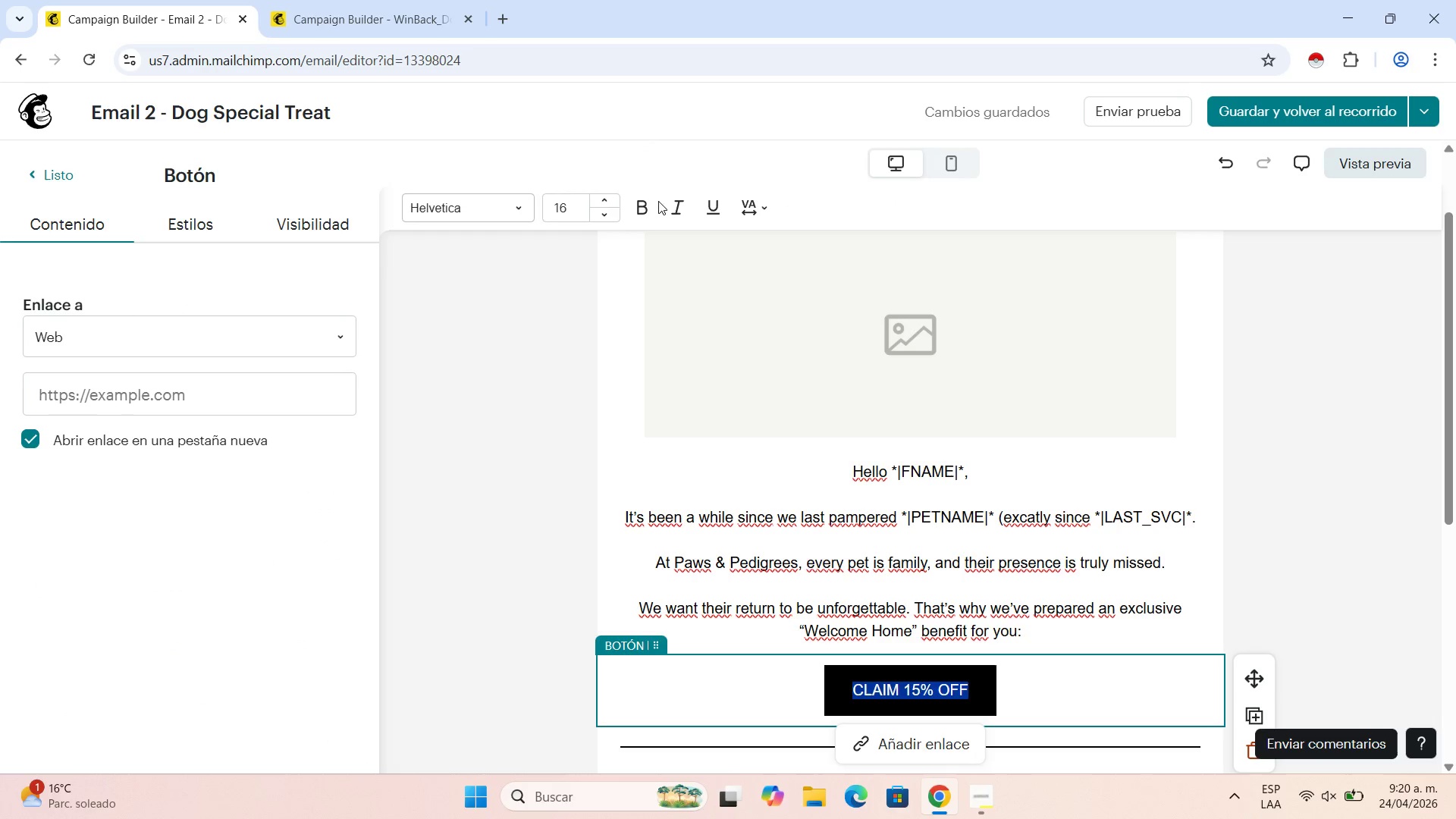 
left_click([648, 213])
 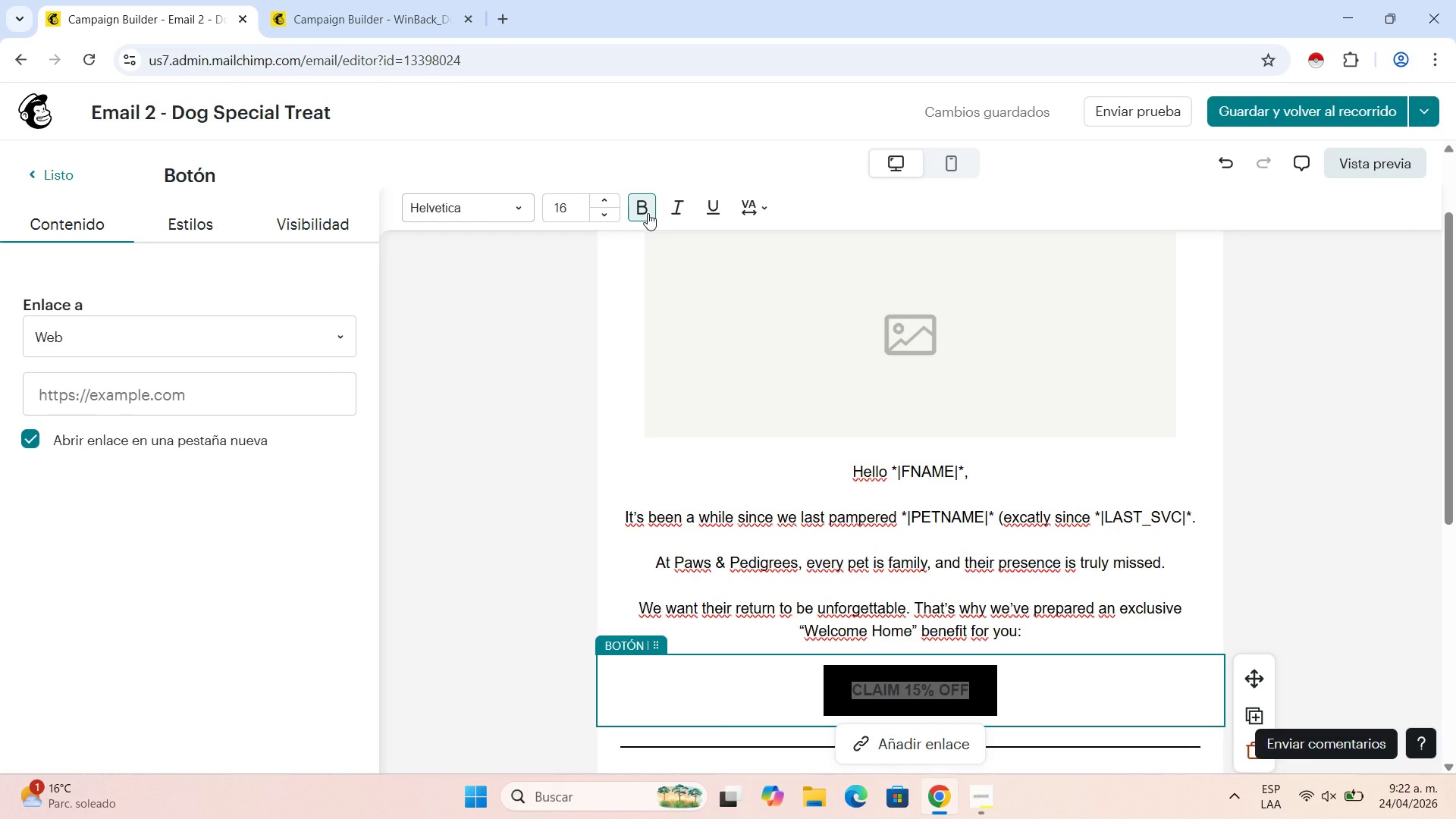 
wait(119.55)
 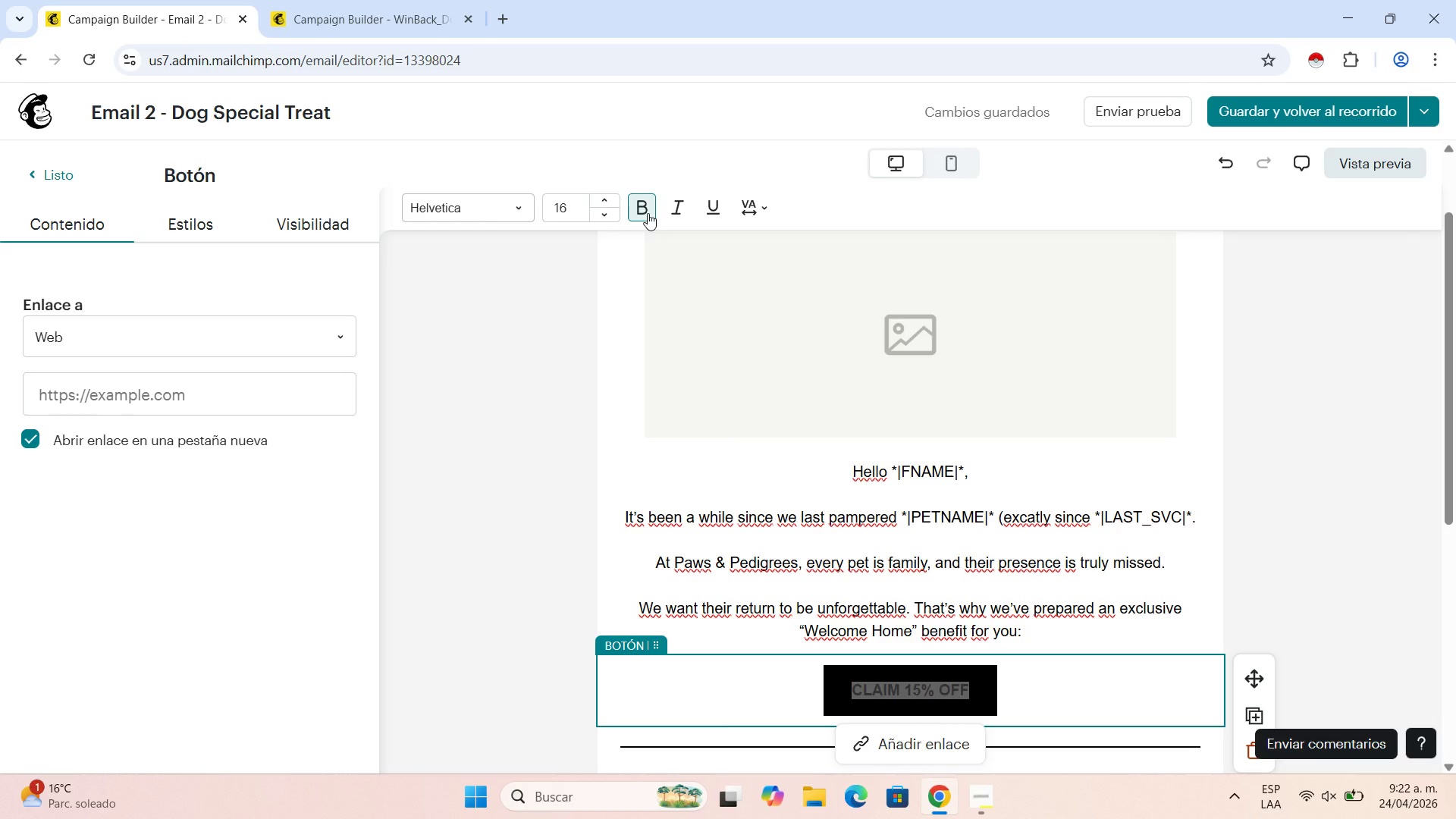 
scroll: coordinate [1097, 485], scroll_direction: up, amount: 1.0
 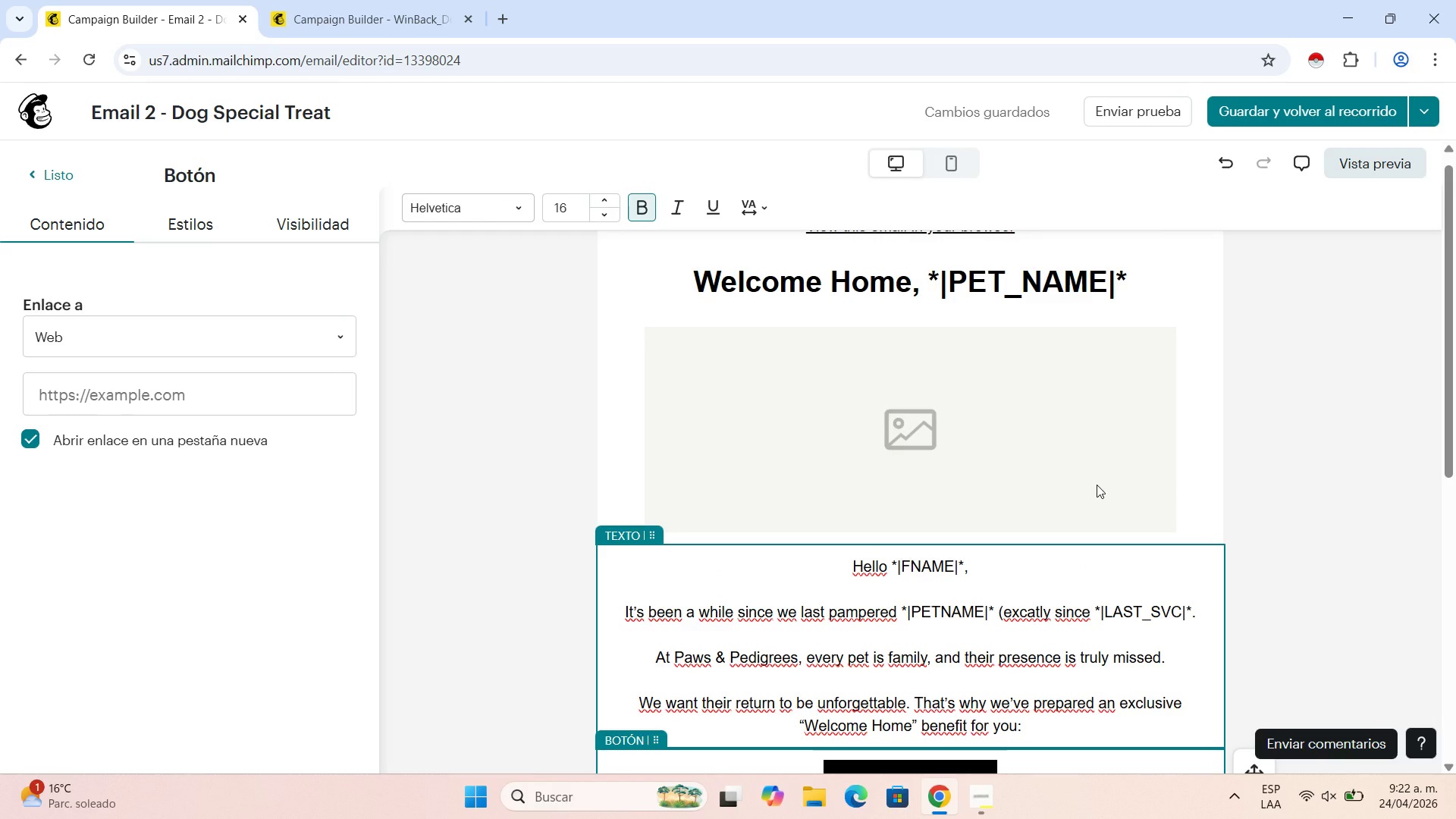 
wait(14.07)
 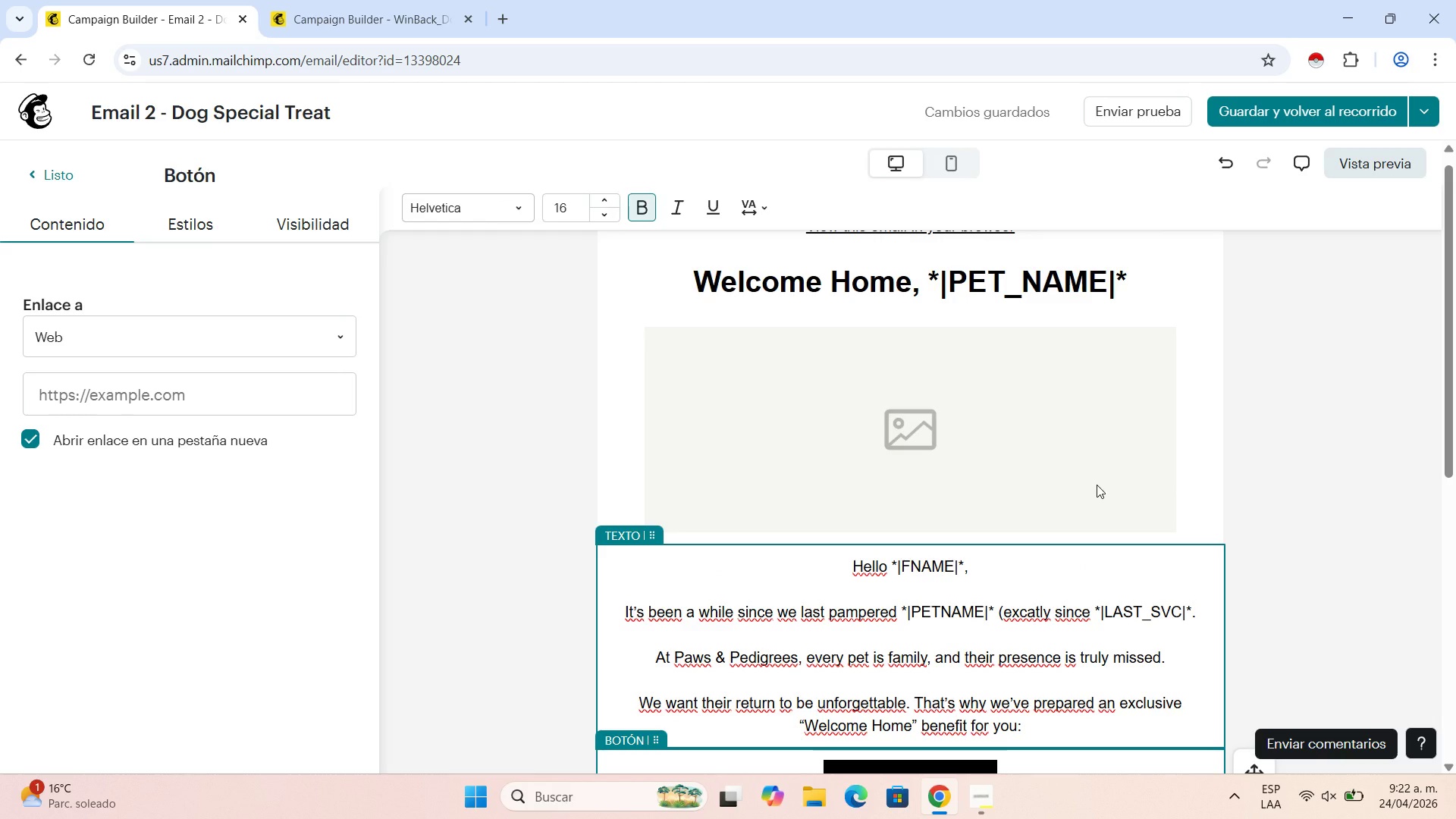 
scroll: coordinate [1097, 485], scroll_direction: up, amount: 2.0
 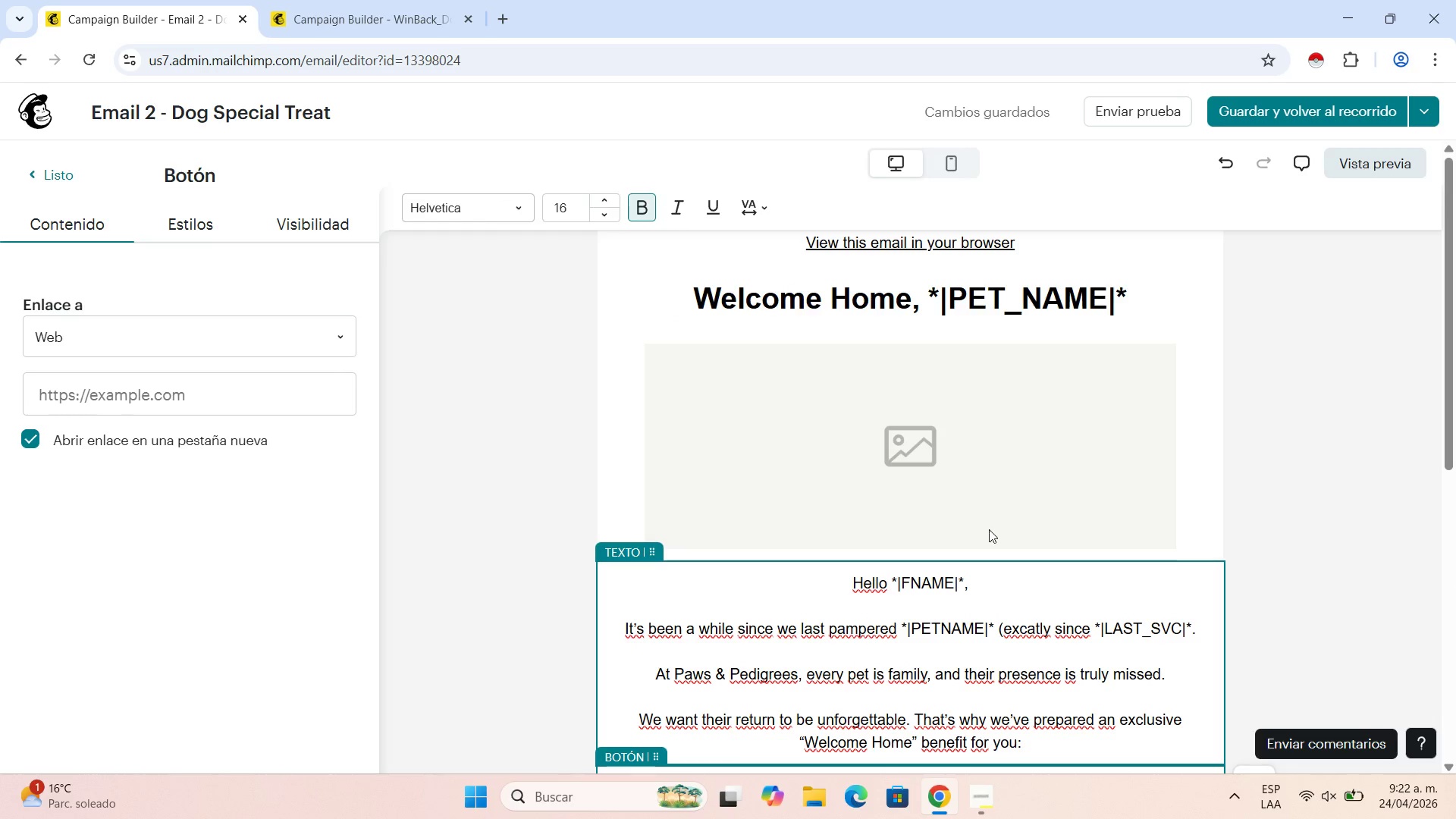 
wait(7.83)
 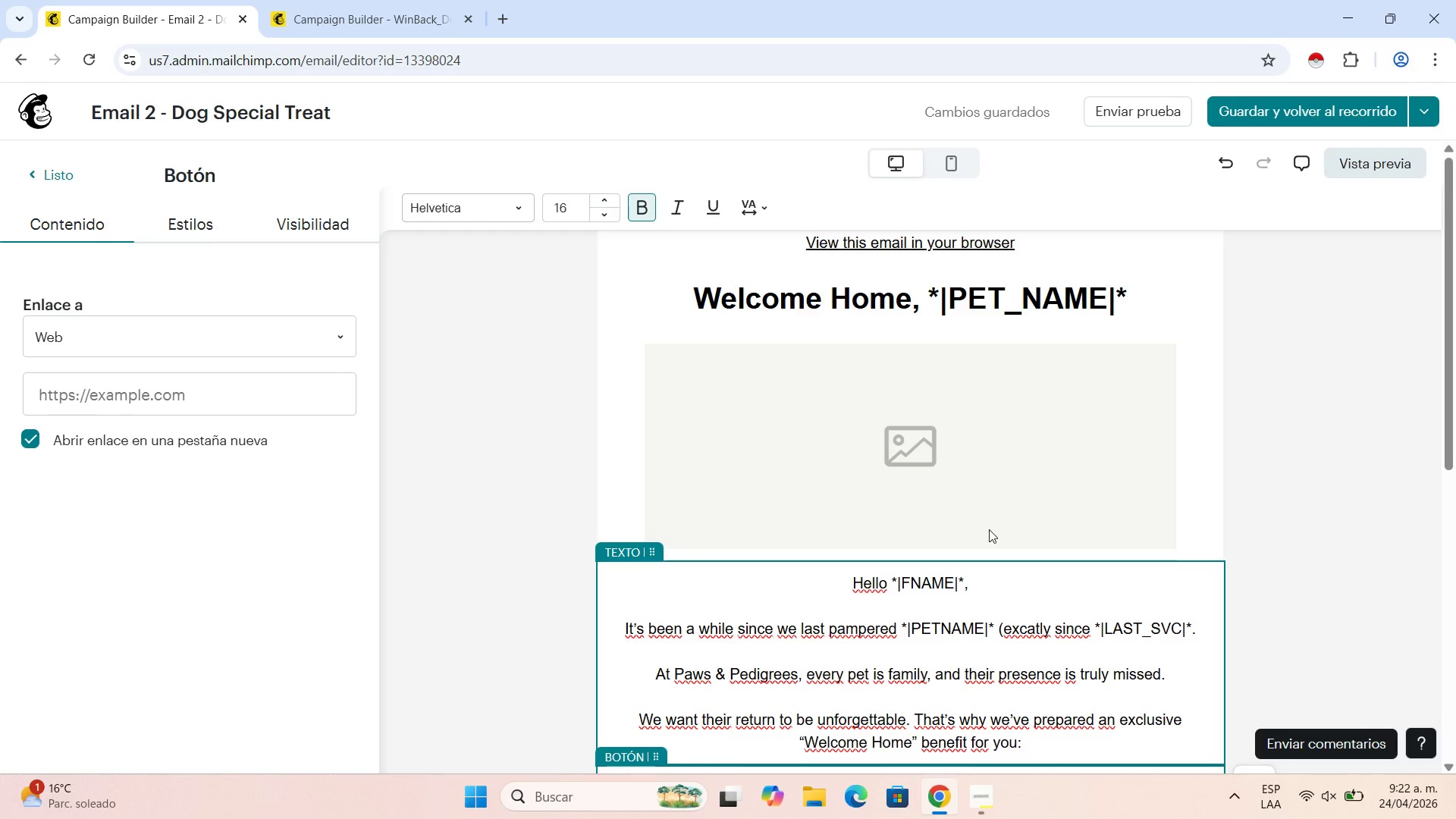 
scroll: coordinate [843, 542], scroll_direction: down, amount: 2.0
 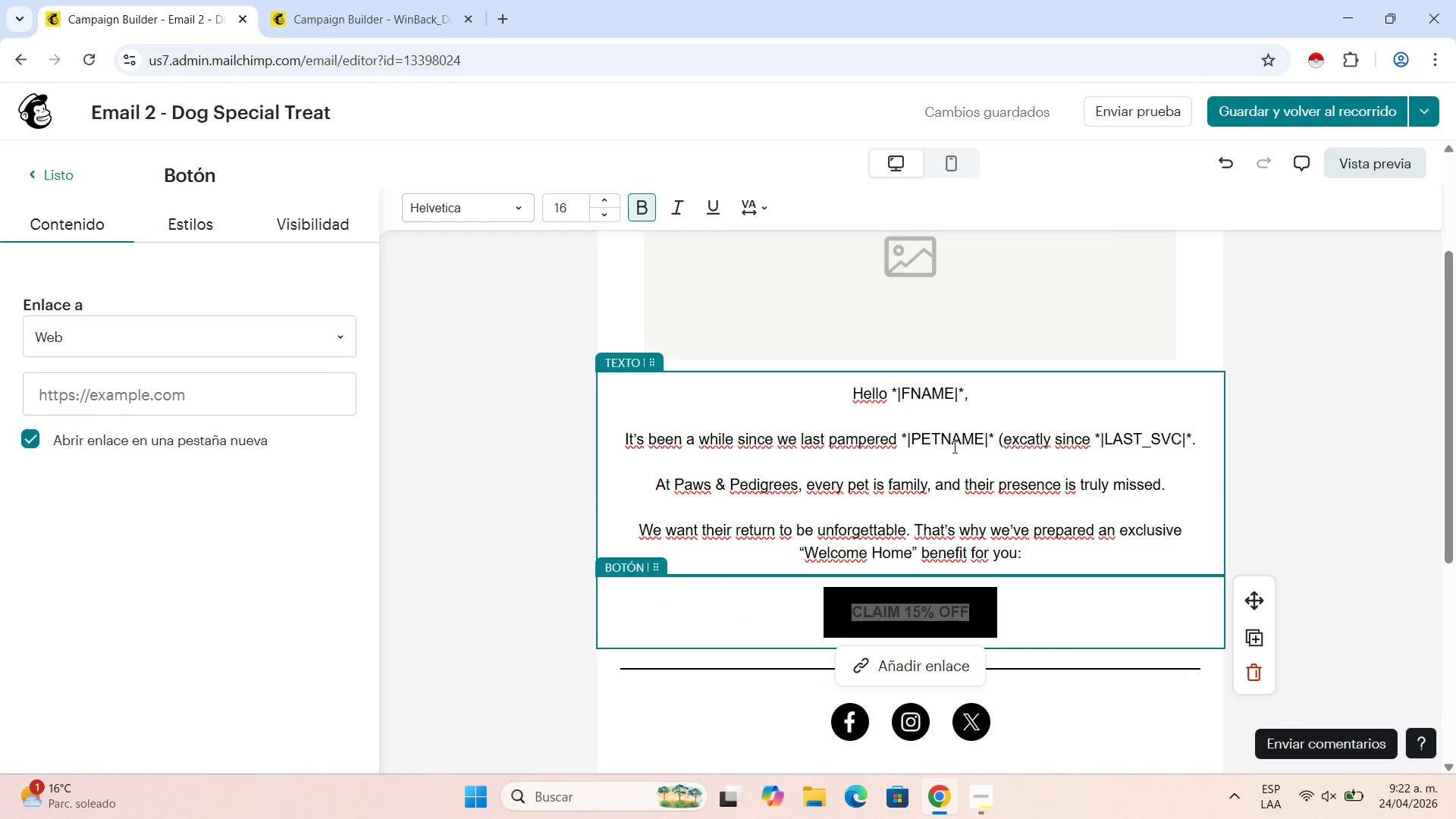 
left_click([1034, 446])
 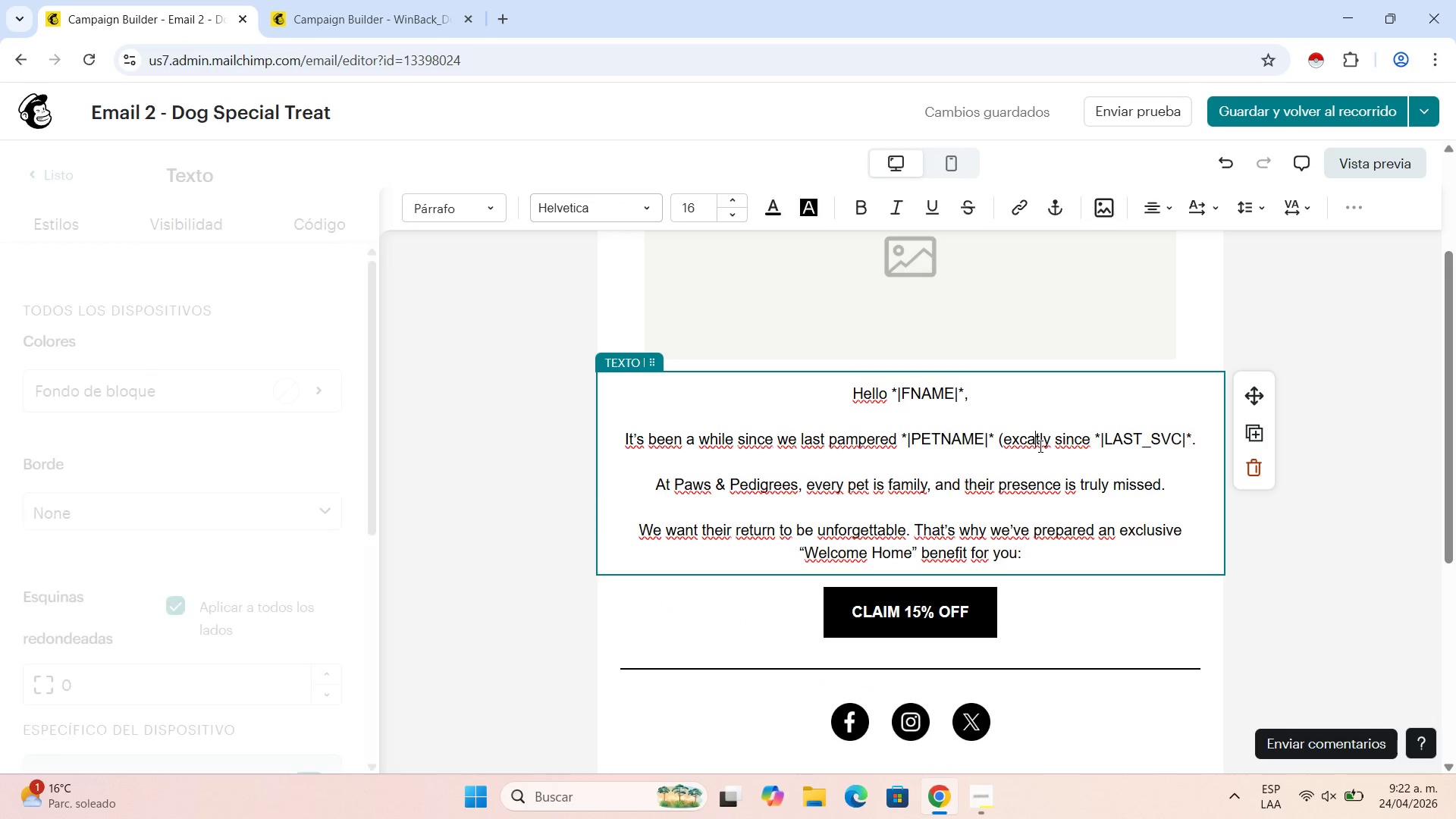 
key(Backspace)
key(Backspace)
type(AC)
key(Backspace)
key(Backspace)
type(ac)
 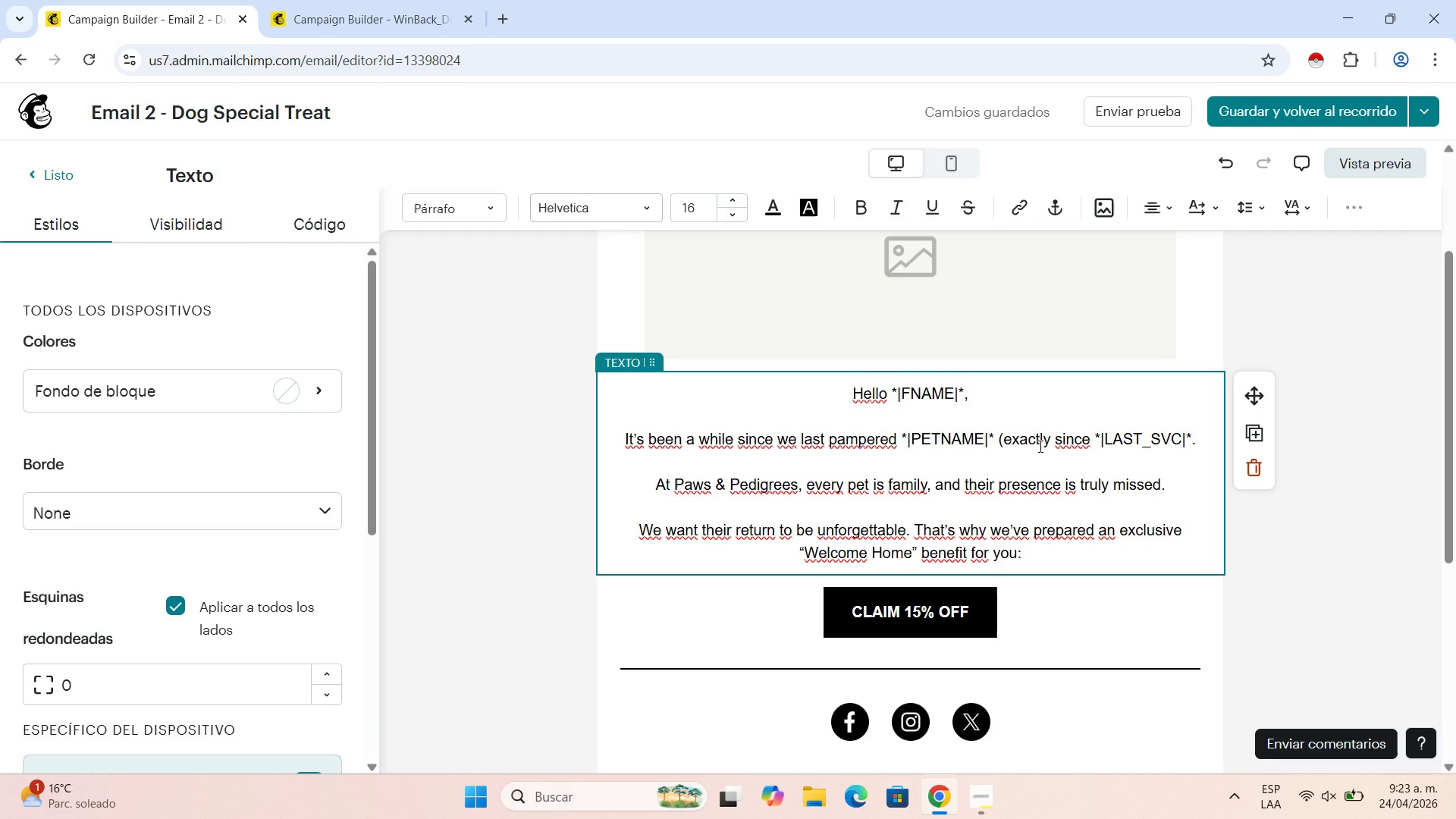 
wait(15.19)
 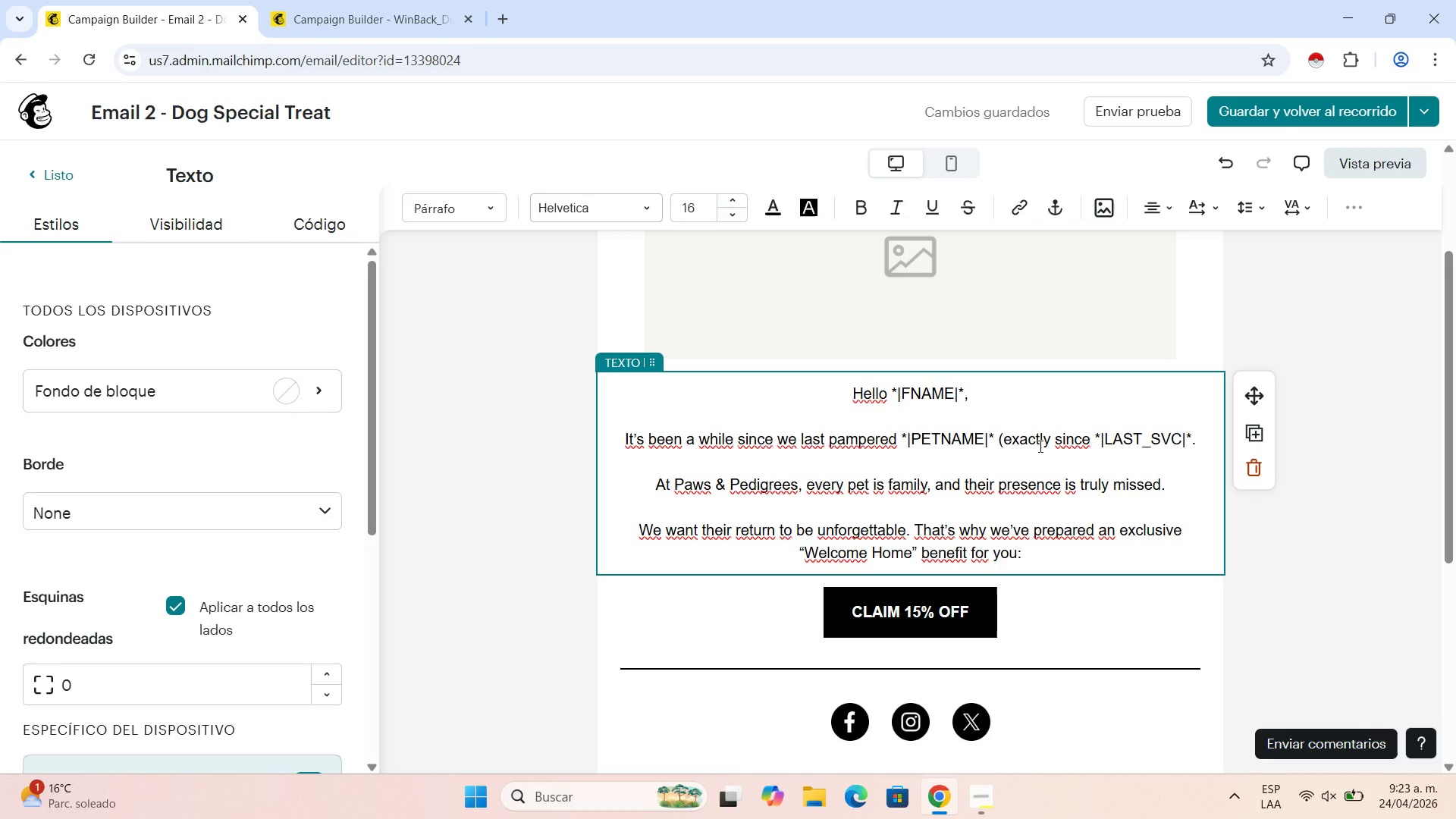 
left_click([29, 165])
 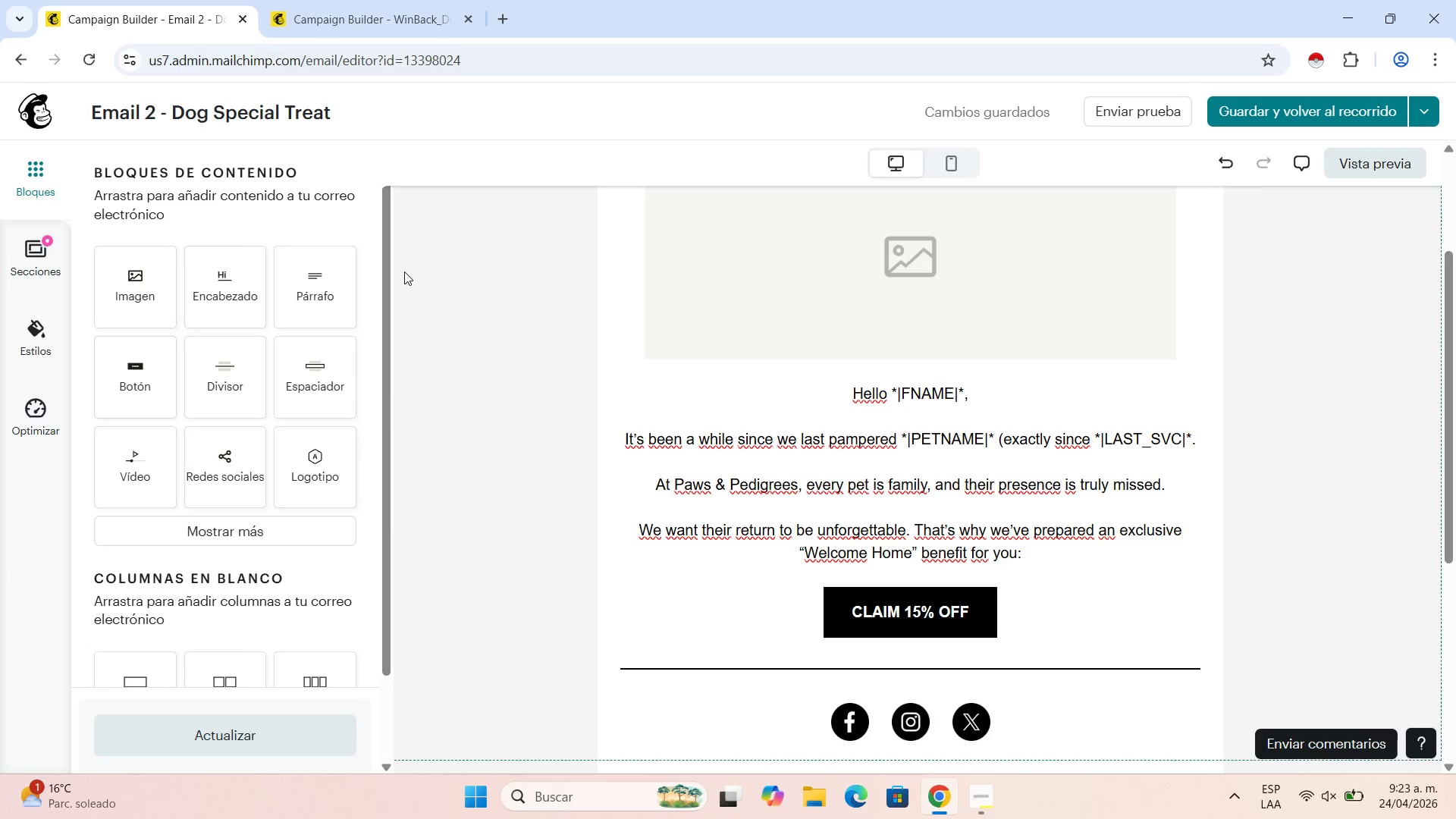 
left_click_drag(start_coordinate=[307, 284], to_coordinate=[924, 636])
 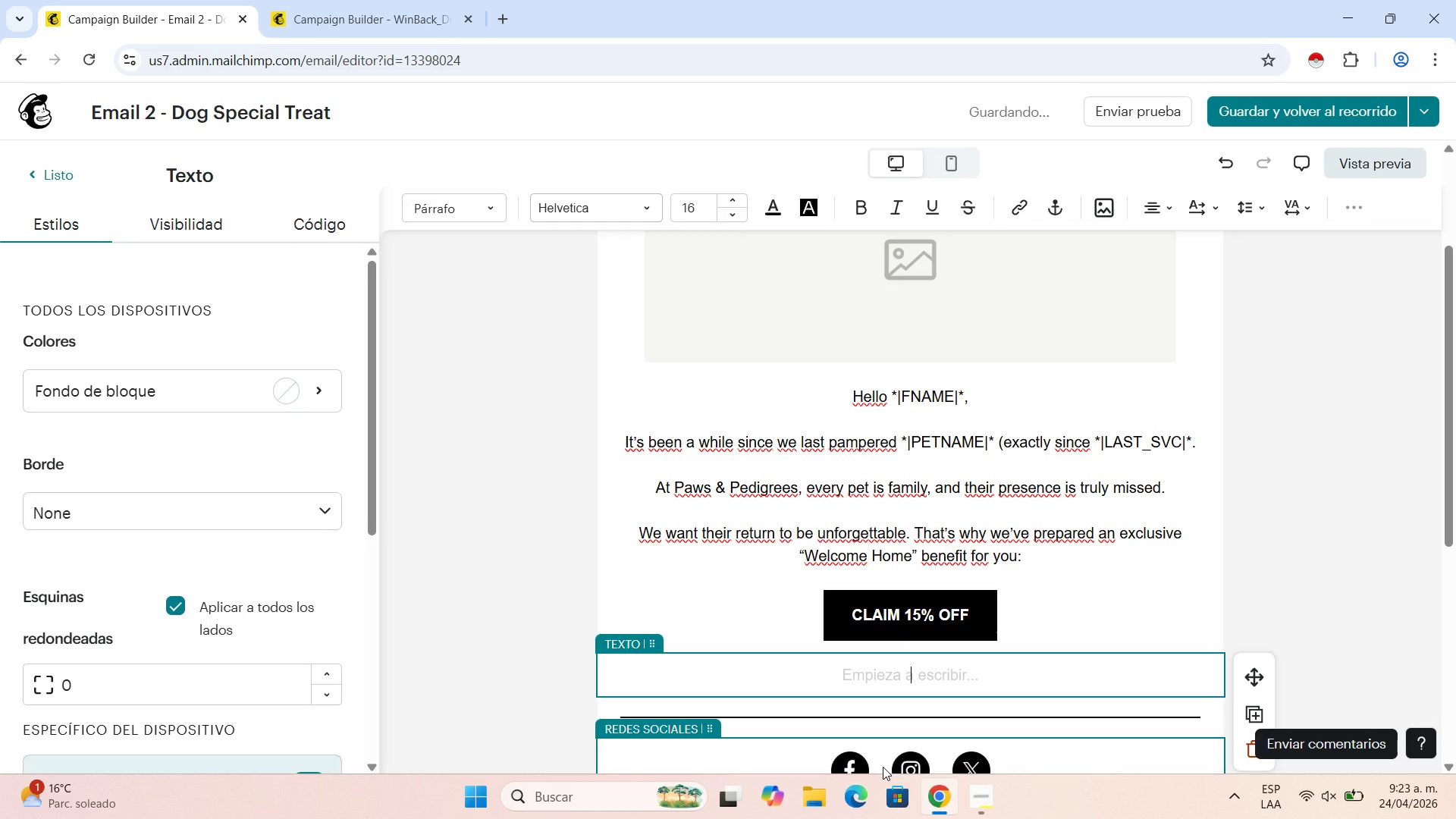 
wait(5.31)
 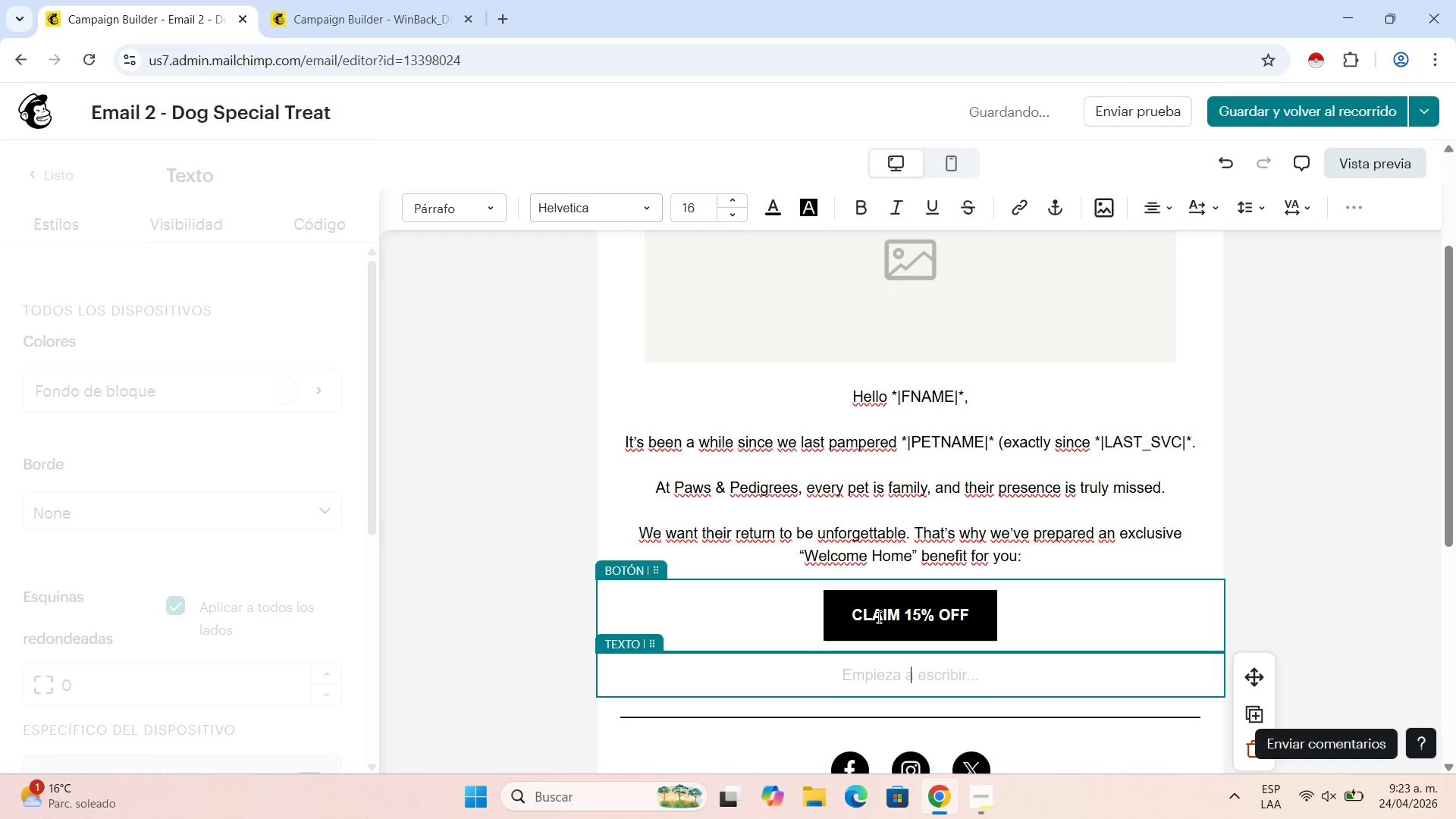 
mouse_move([918, 770])
 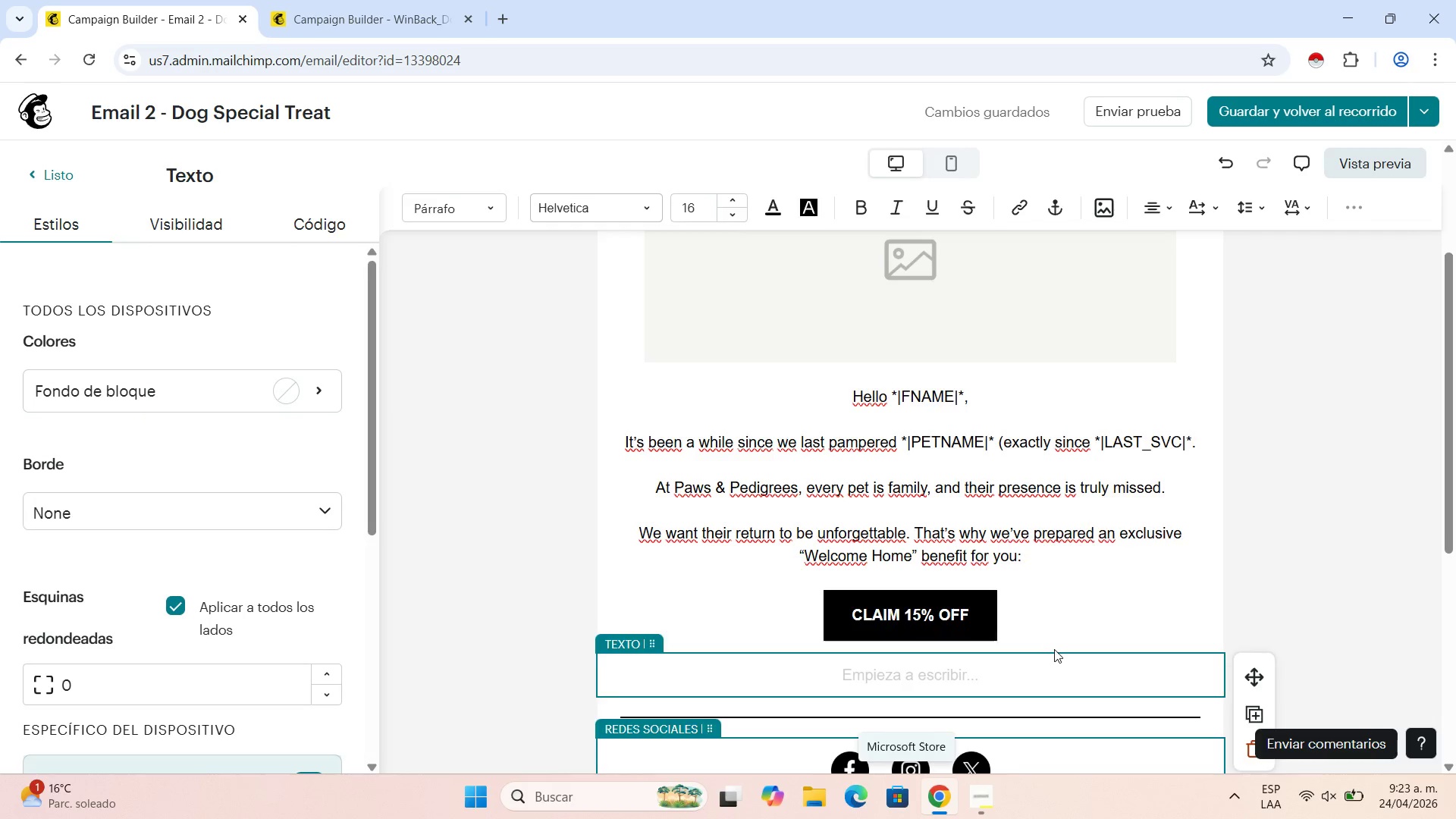 
scroll: coordinate [1054, 649], scroll_direction: down, amount: 2.0
 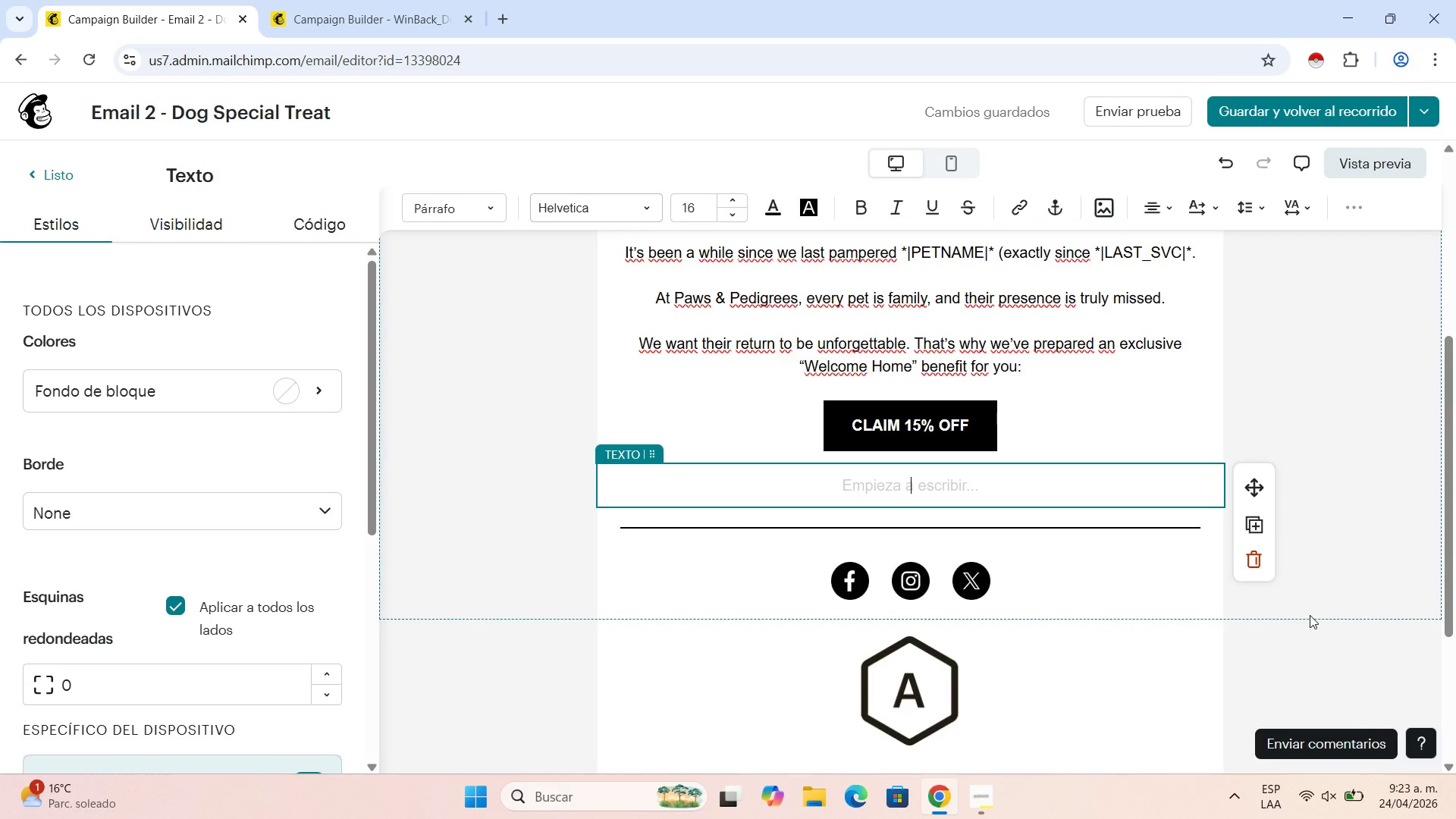 
wait(12.8)
 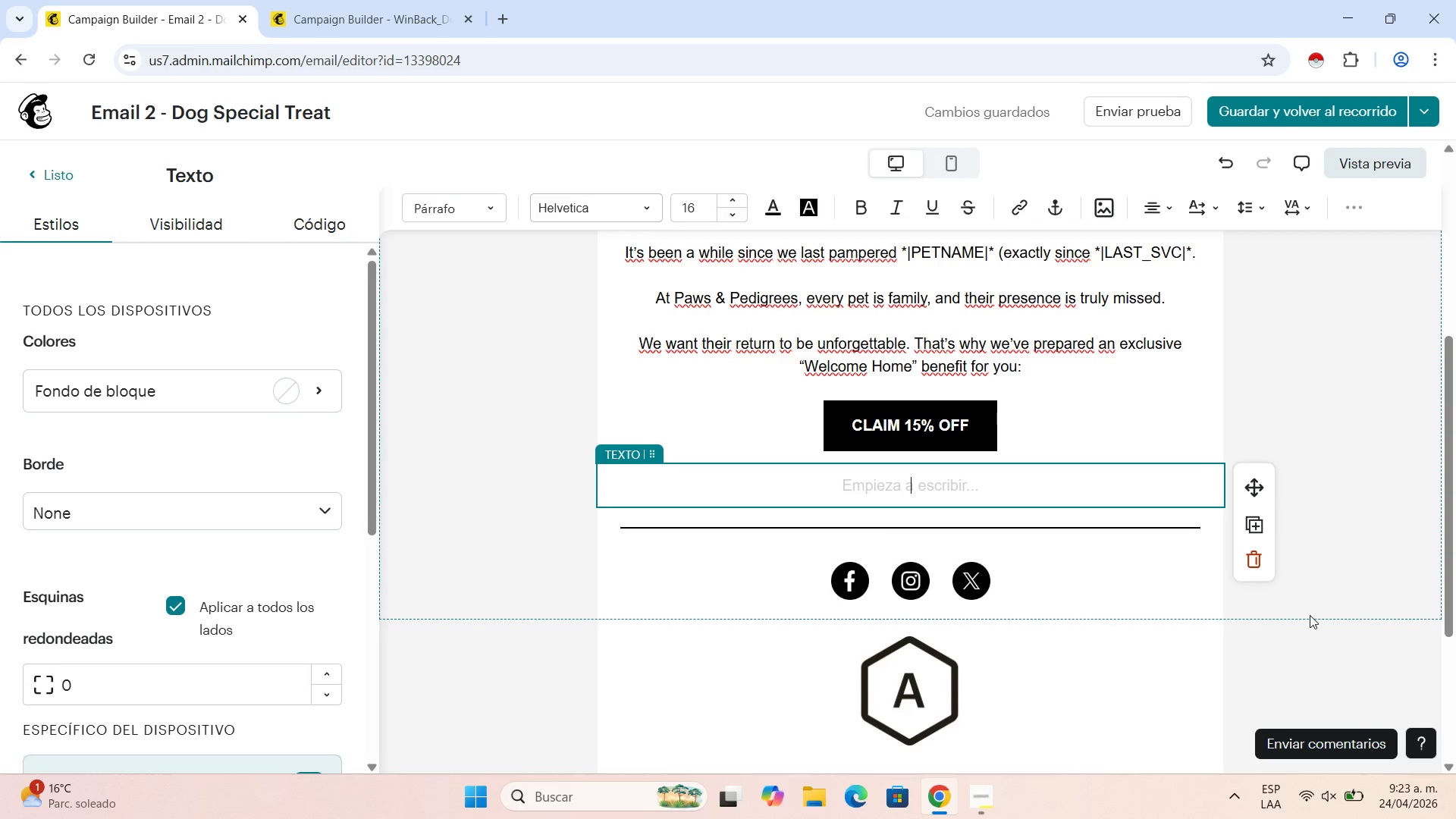 
left_click([31, 171])
 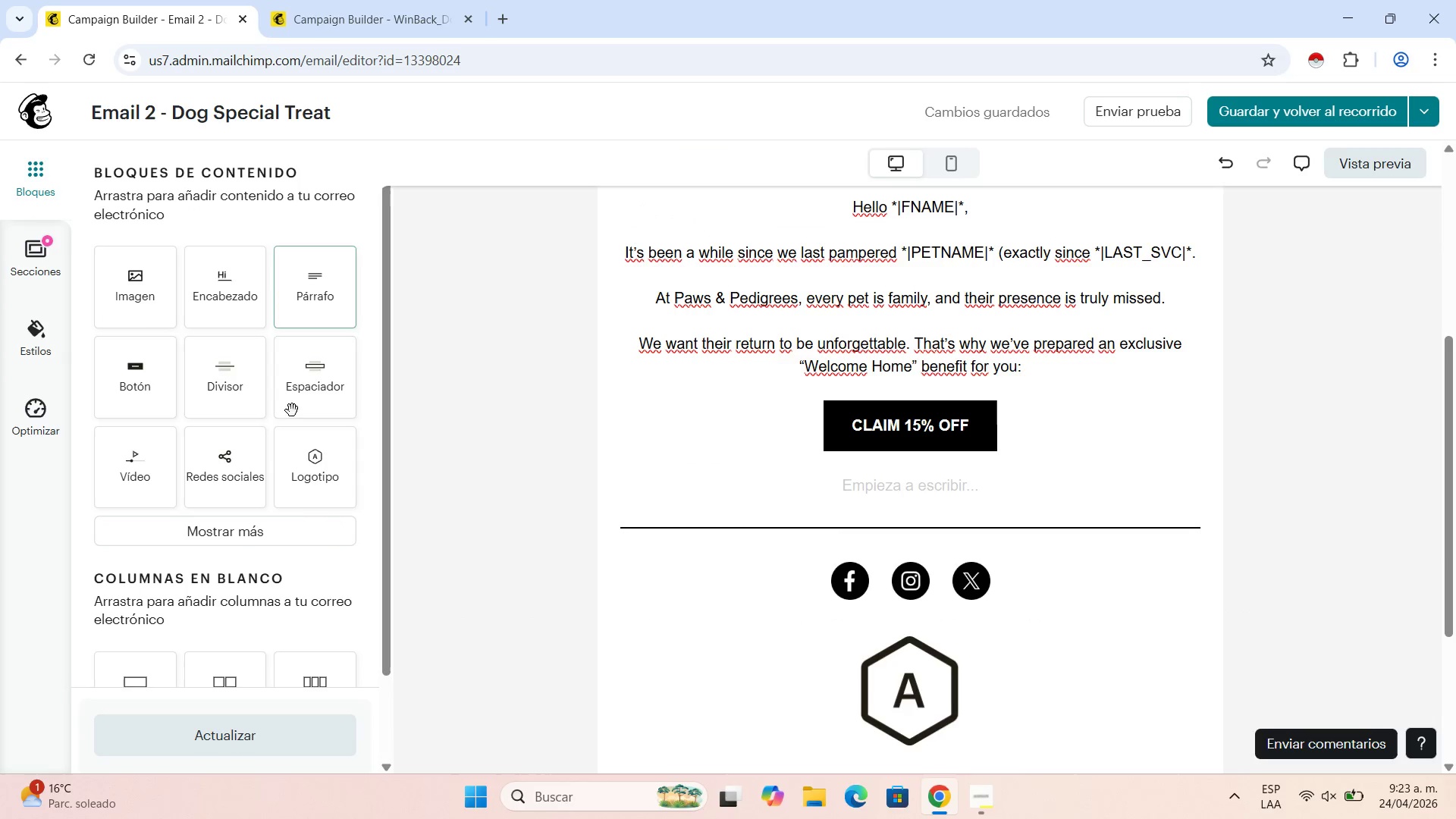 
scroll: coordinate [298, 588], scroll_direction: down, amount: 1.0
 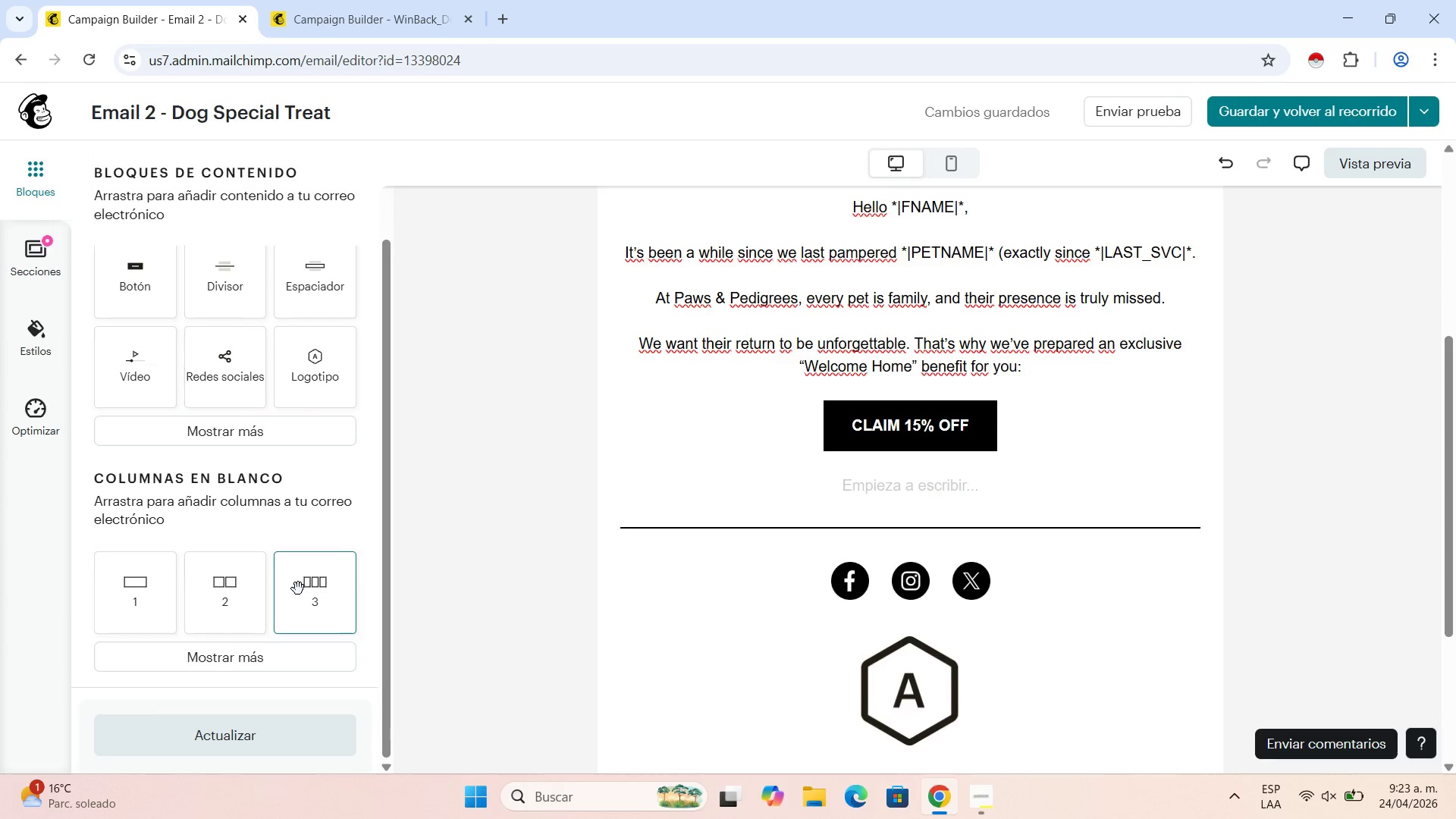 
scroll: coordinate [296, 583], scroll_direction: up, amount: 4.0
 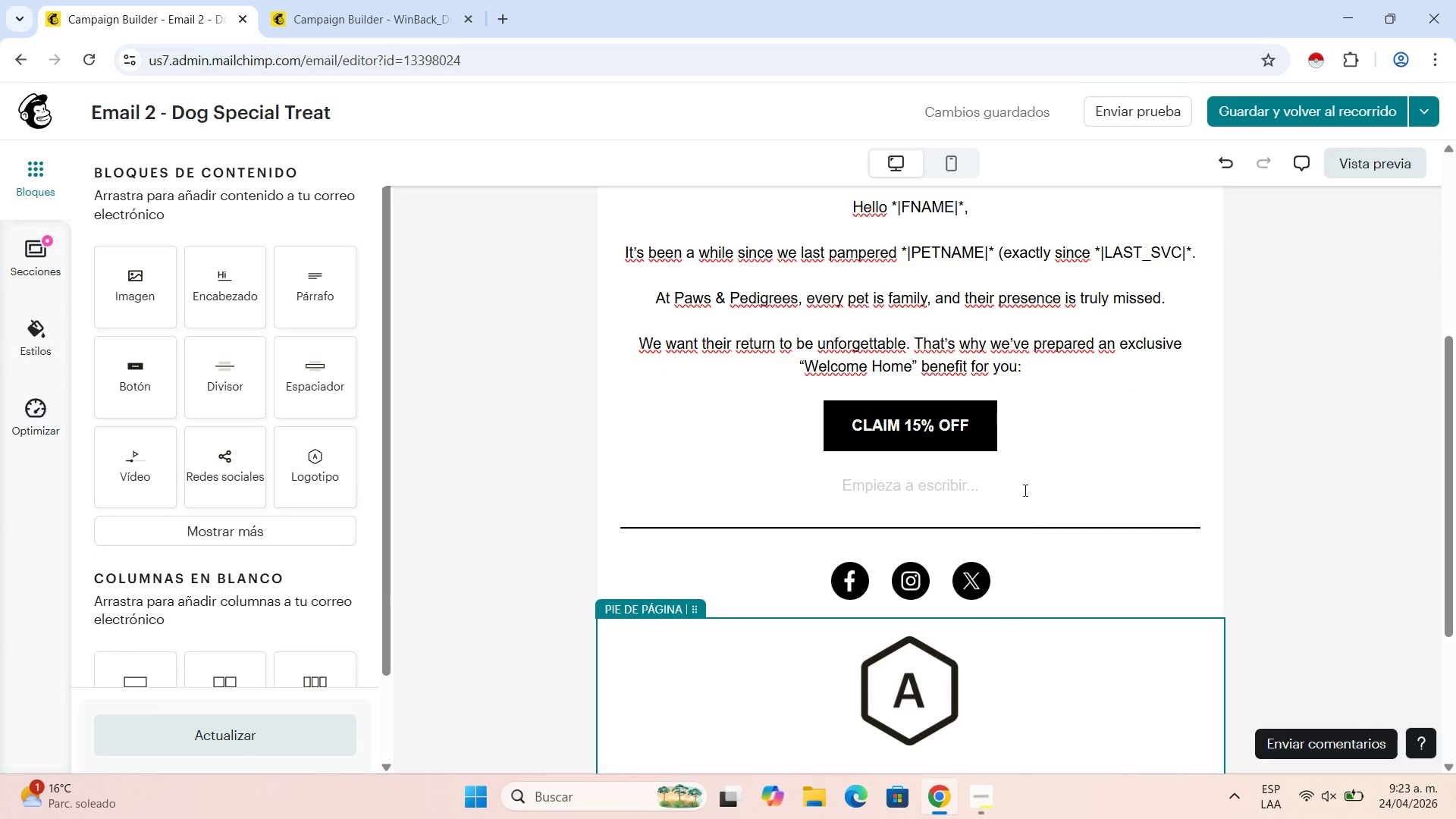 
left_click([1018, 490])
 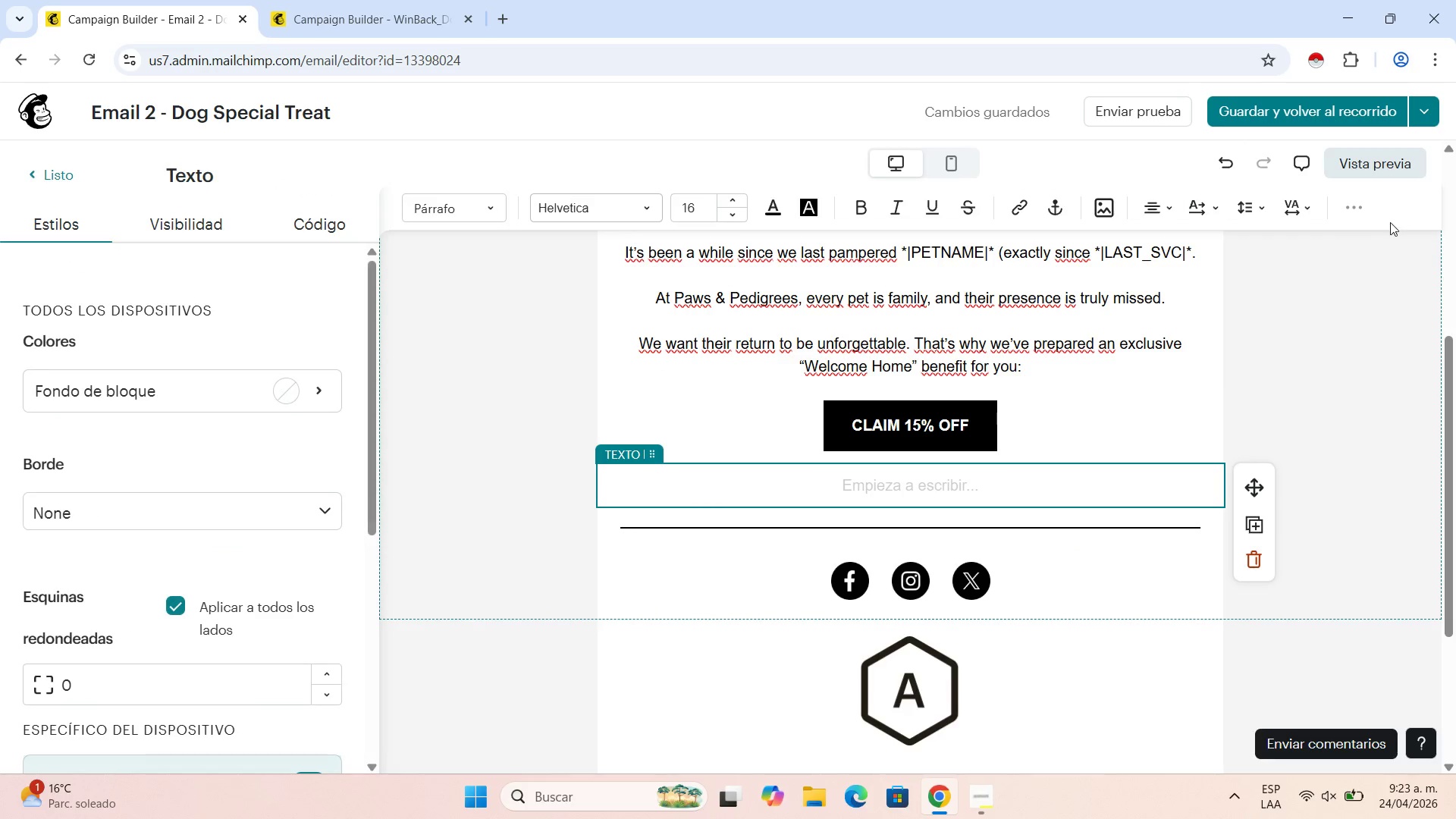 
left_click([1351, 212])
 